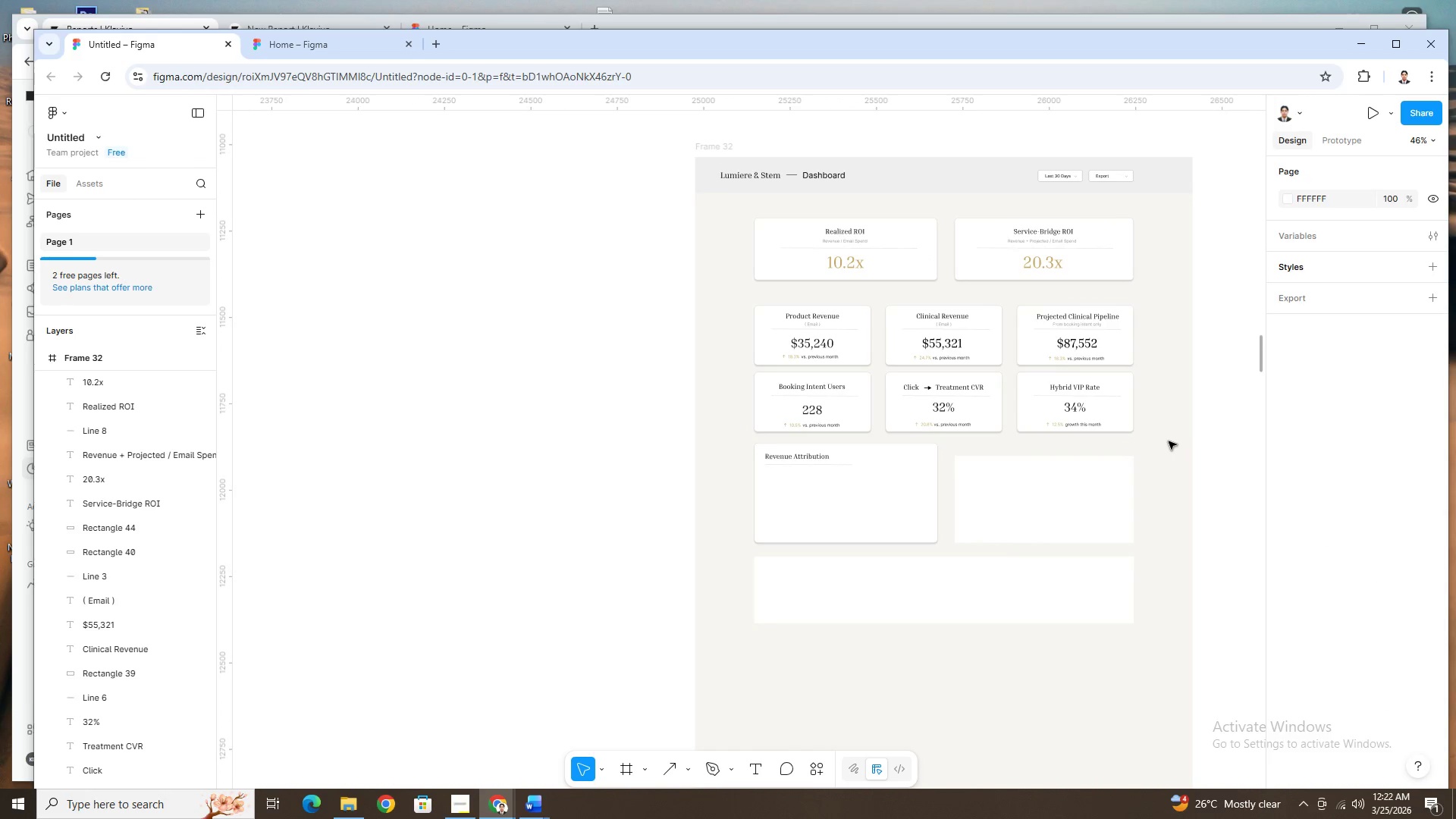 
hold_key(key=ControlLeft, duration=0.5)
scroll: coordinate [1166, 436], scroll_direction: up, amount: 2.0
 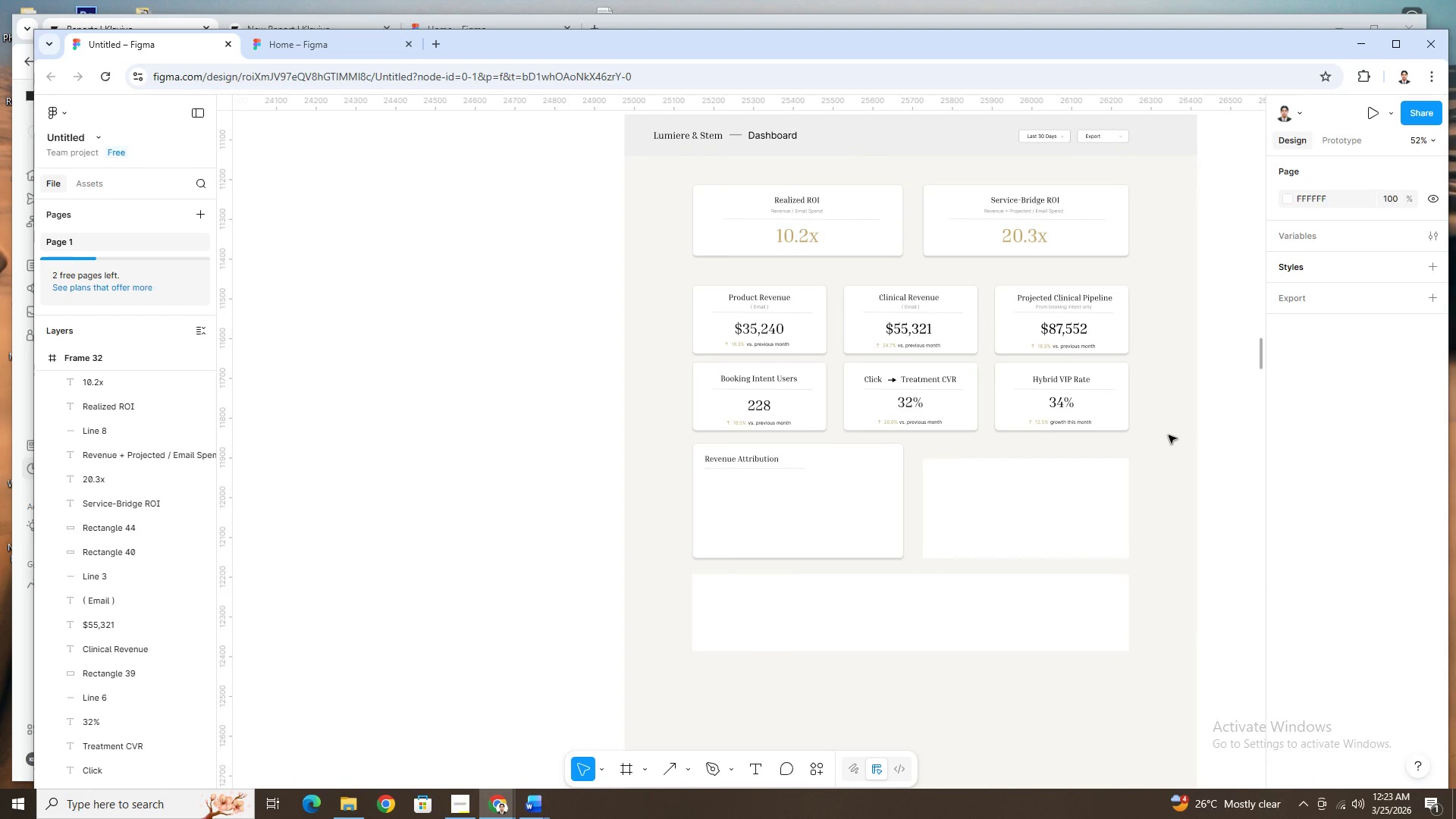 
left_click_drag(start_coordinate=[1169, 435], to_coordinate=[684, 289])
 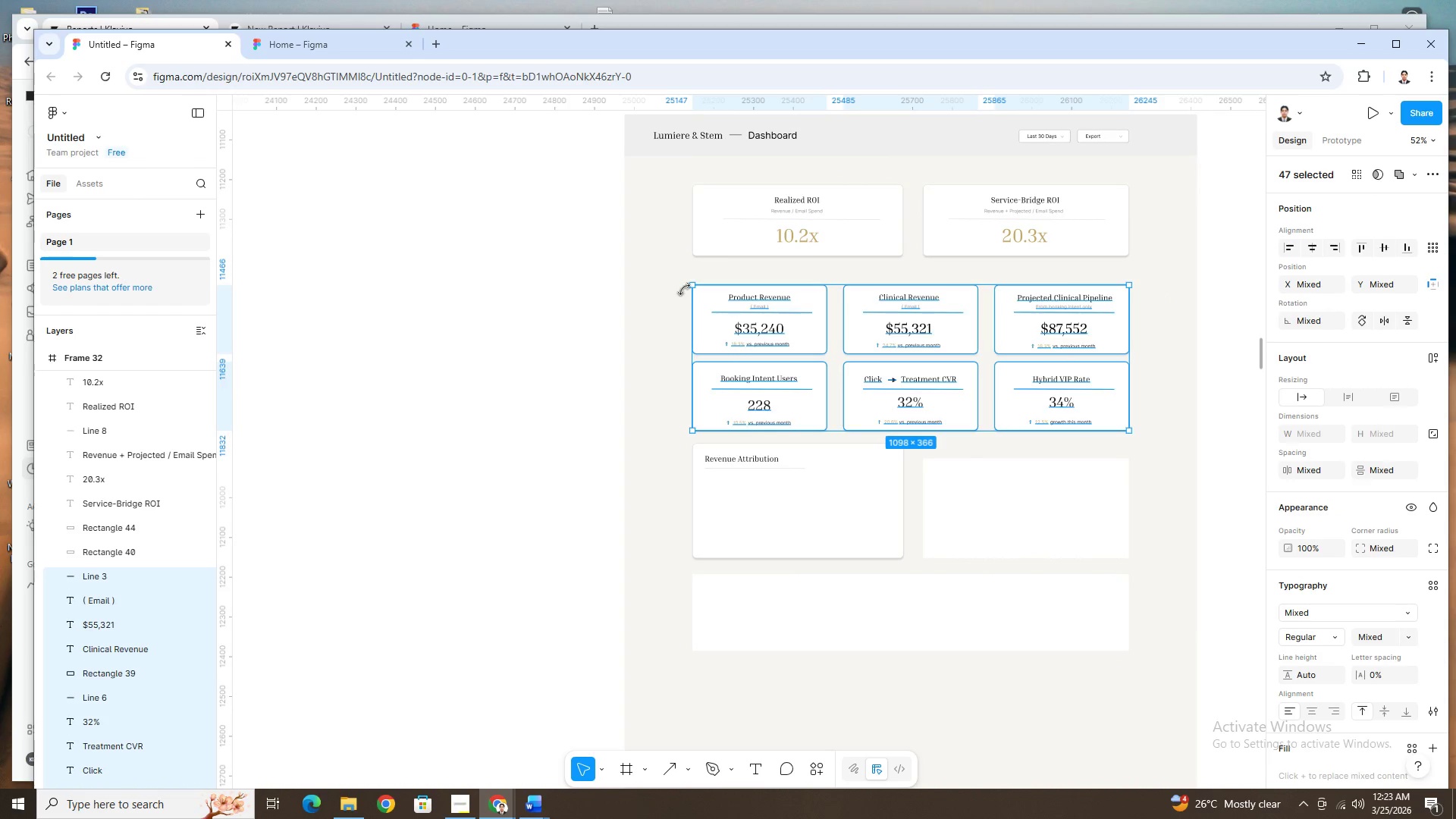 
hold_key(key=ArrowUp, duration=1.5)
 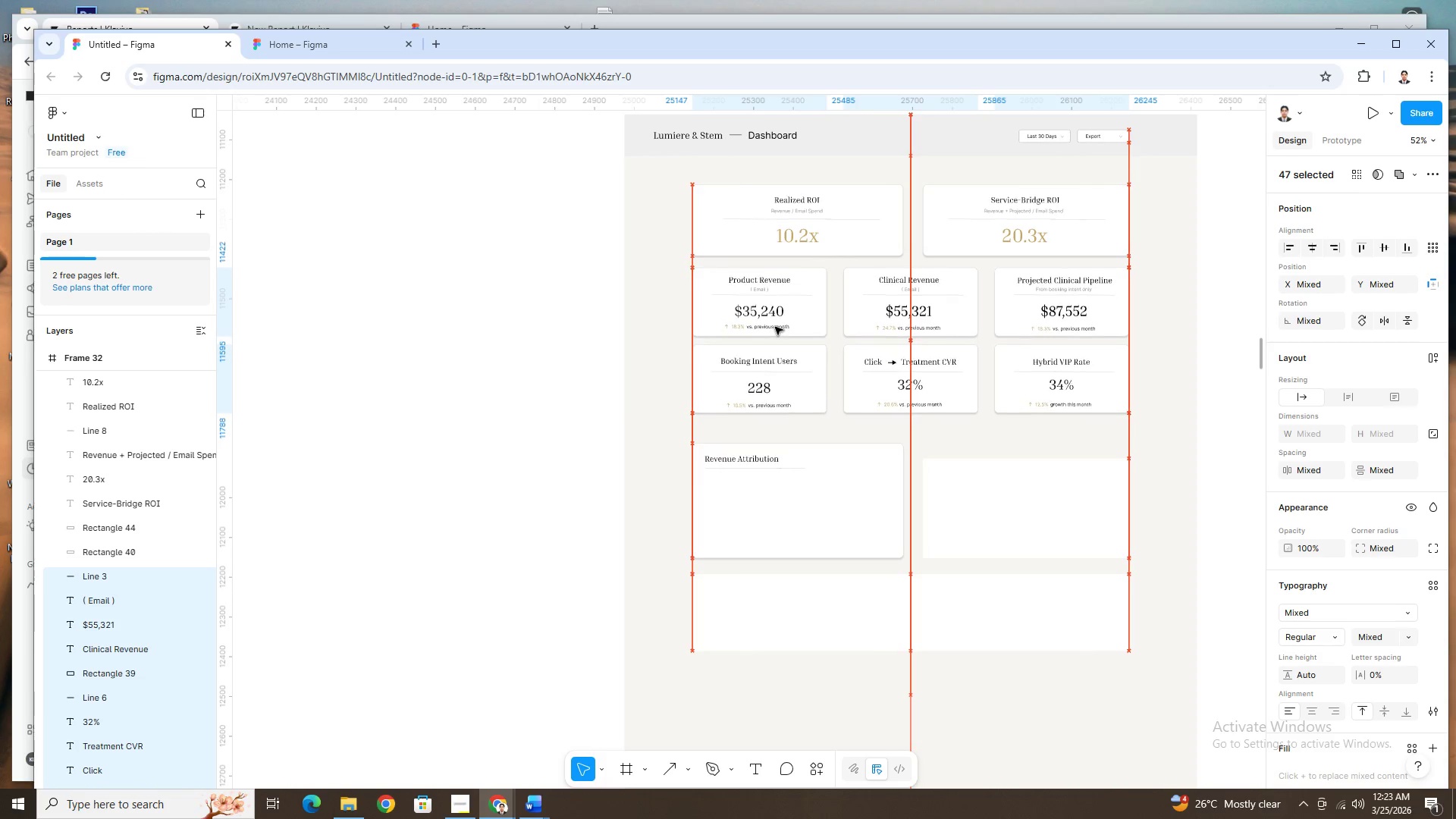 
hold_key(key=ArrowUp, duration=0.42)
 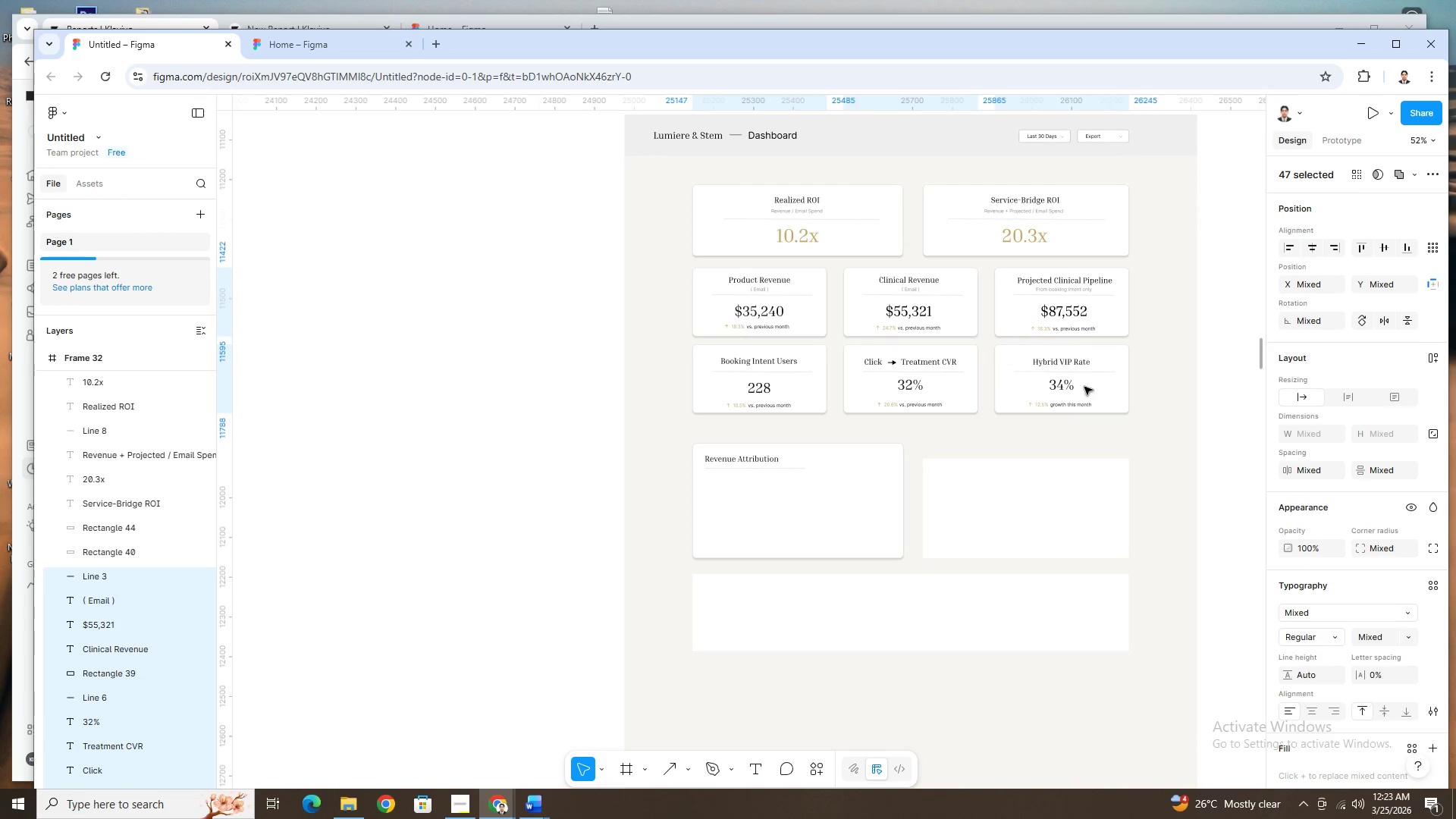 
left_click([1169, 460])
 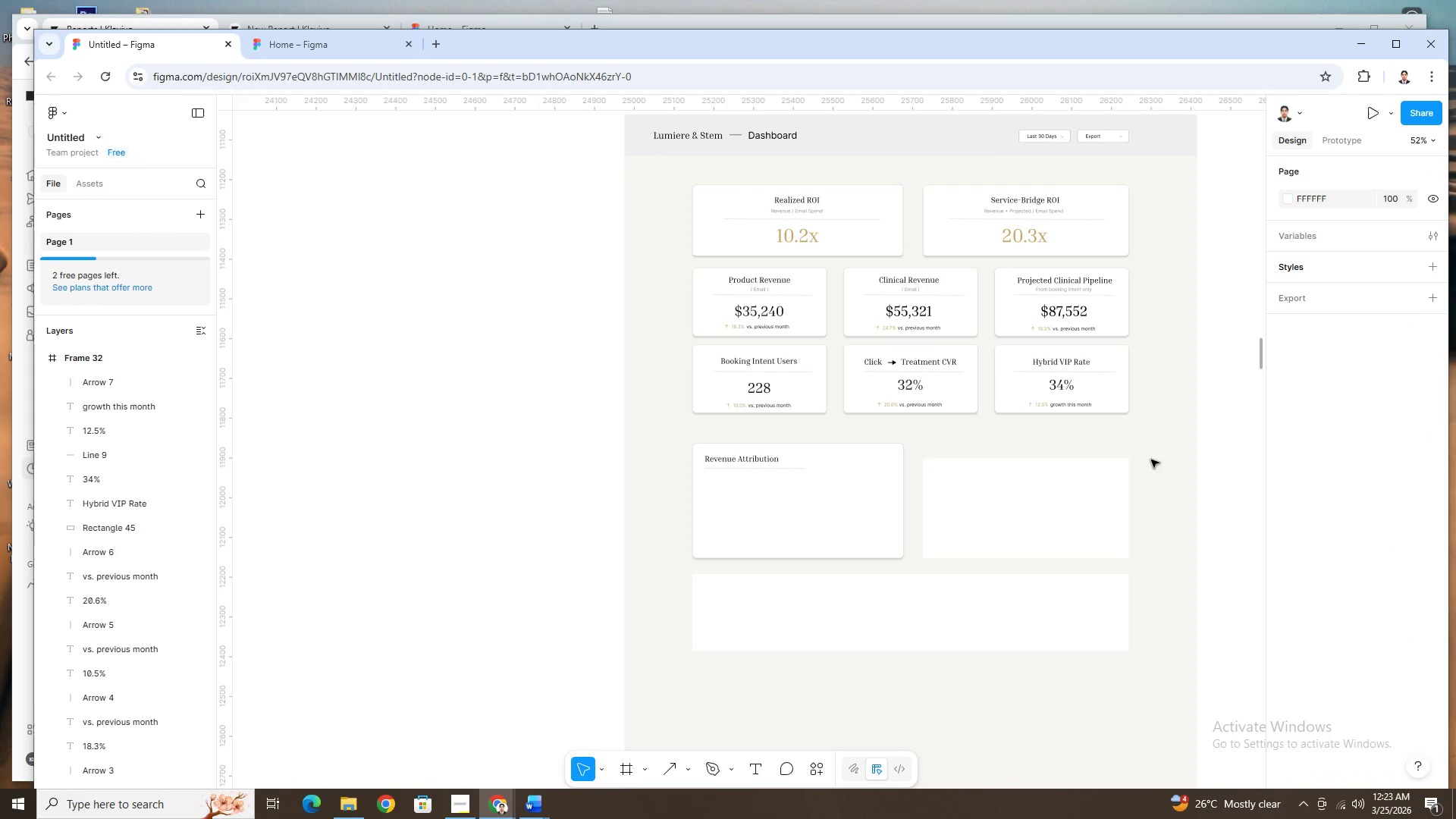 
hold_key(key=ControlLeft, duration=0.94)
scroll: coordinate [1159, 504], scroll_direction: up, amount: 6.0
 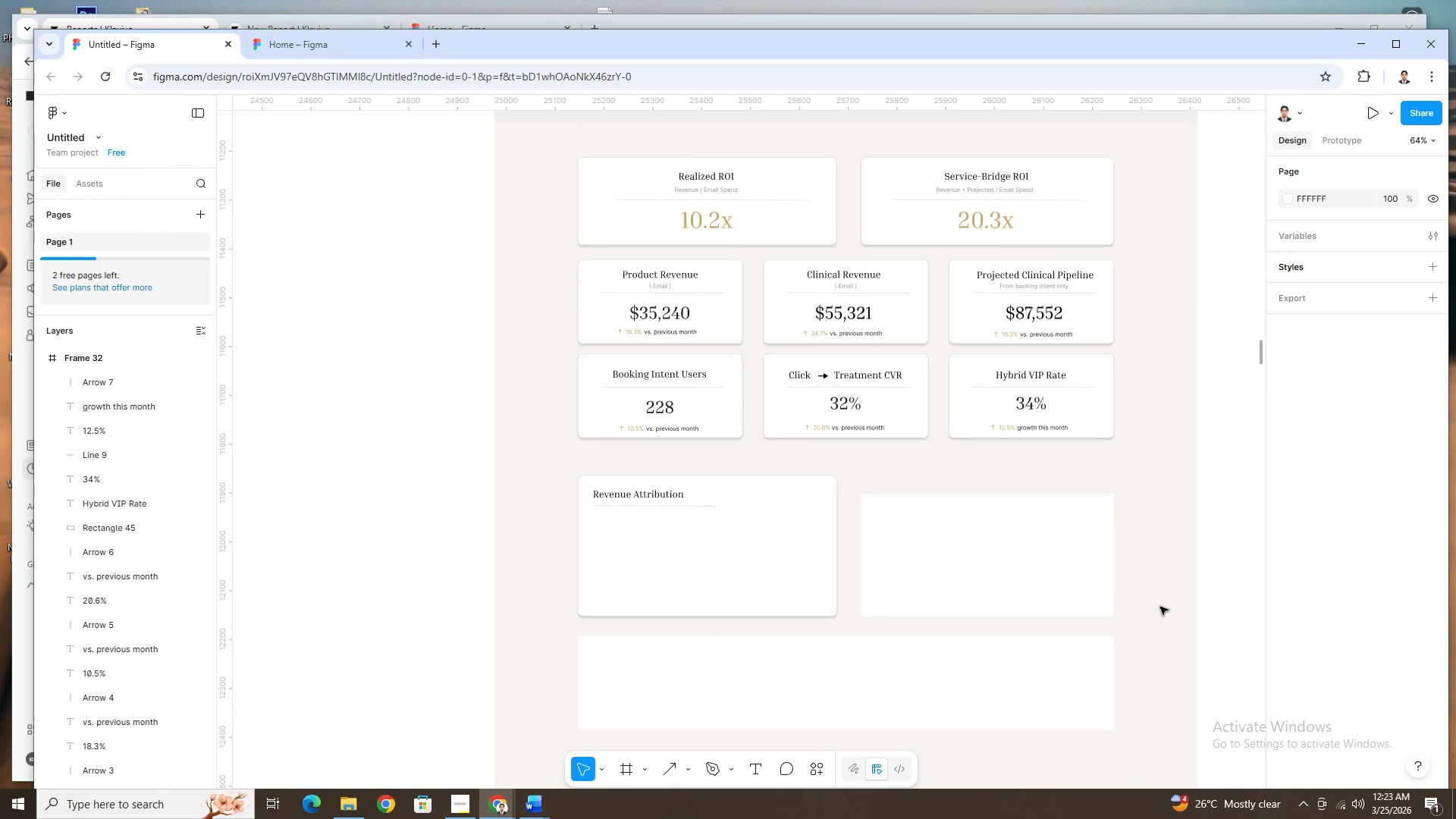 
left_click_drag(start_coordinate=[1163, 610], to_coordinate=[556, 487])
 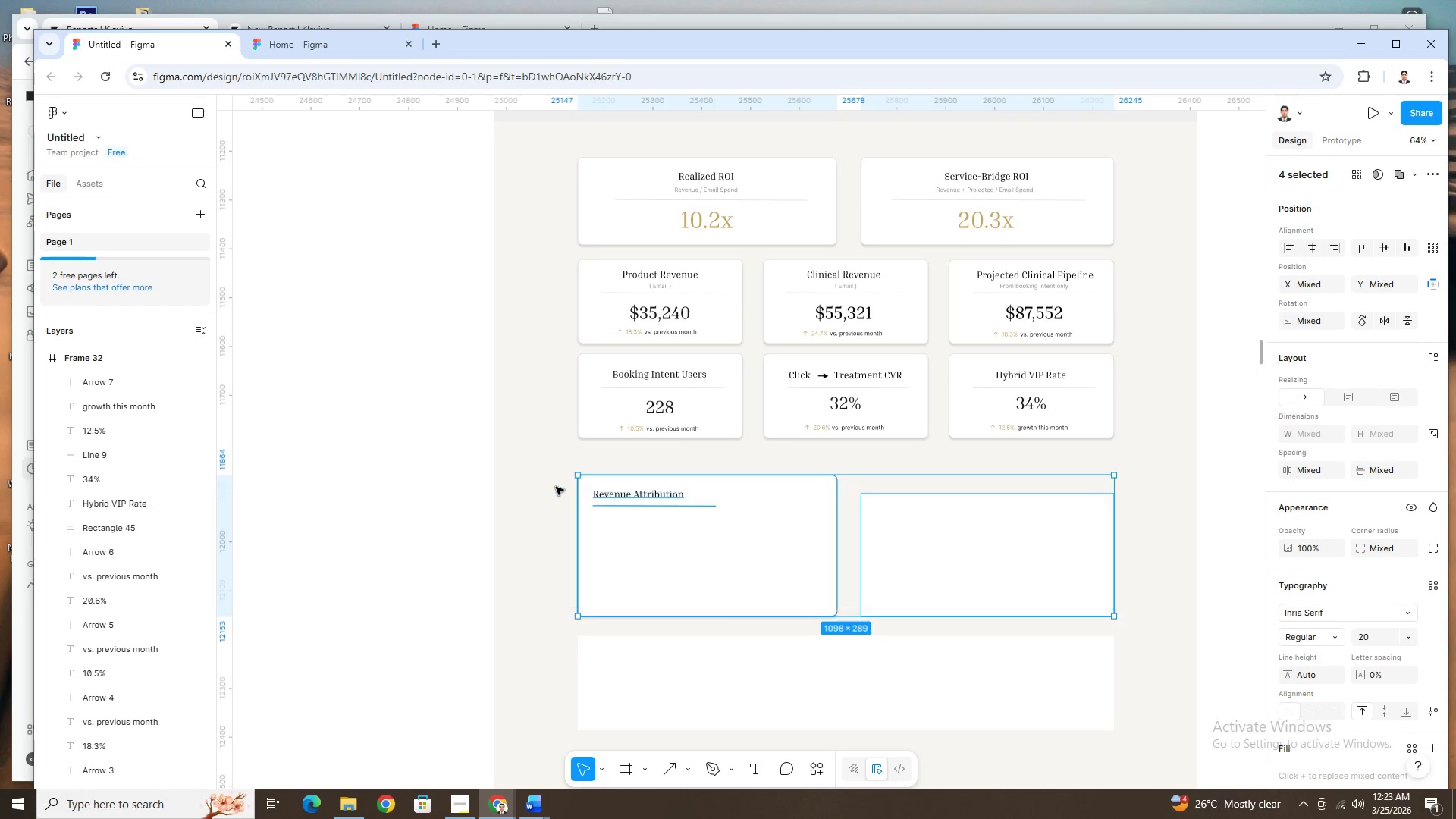 
hold_key(key=ArrowUp, duration=1.5)
 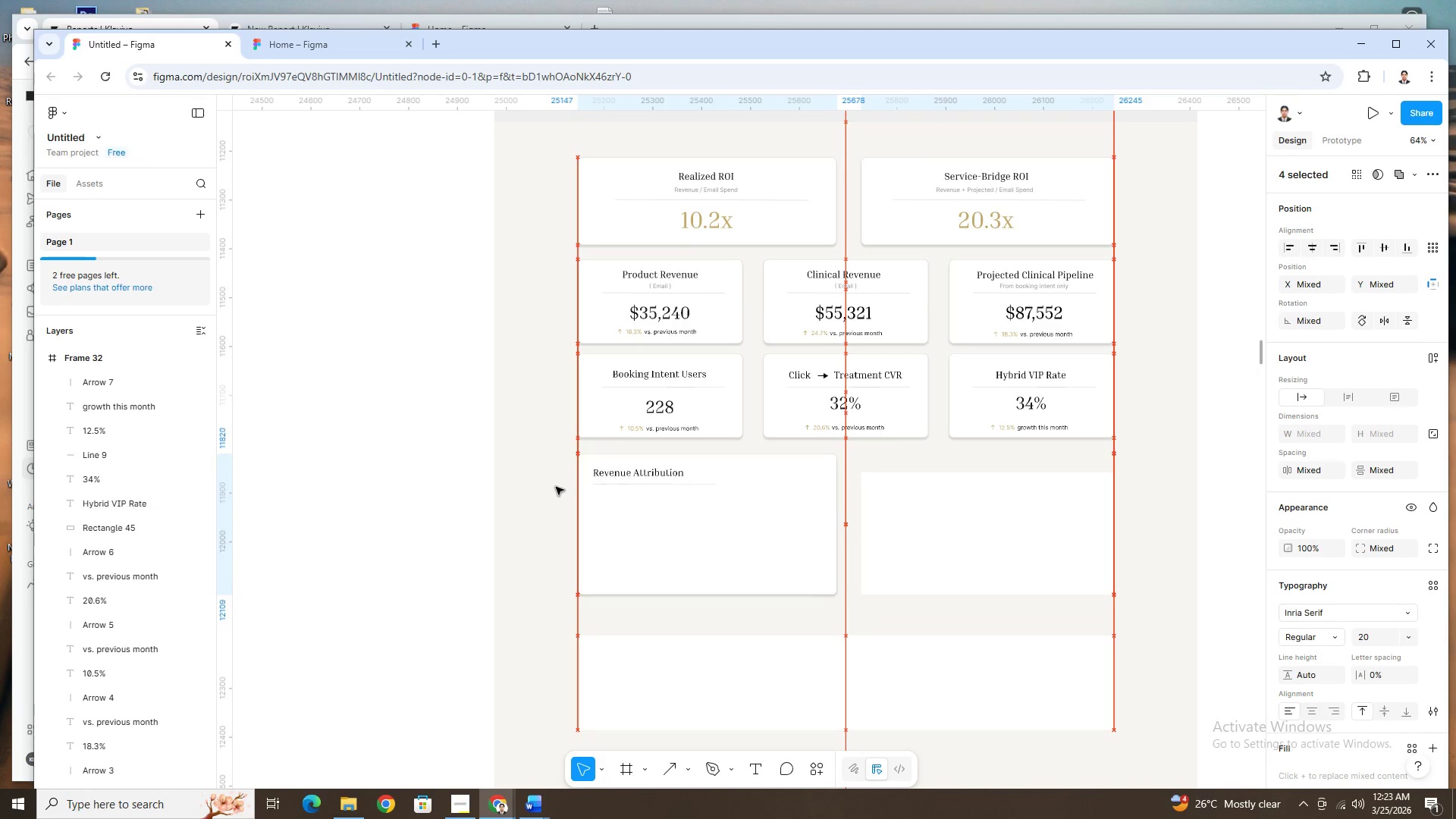 
hold_key(key=ArrowUp, duration=0.64)
 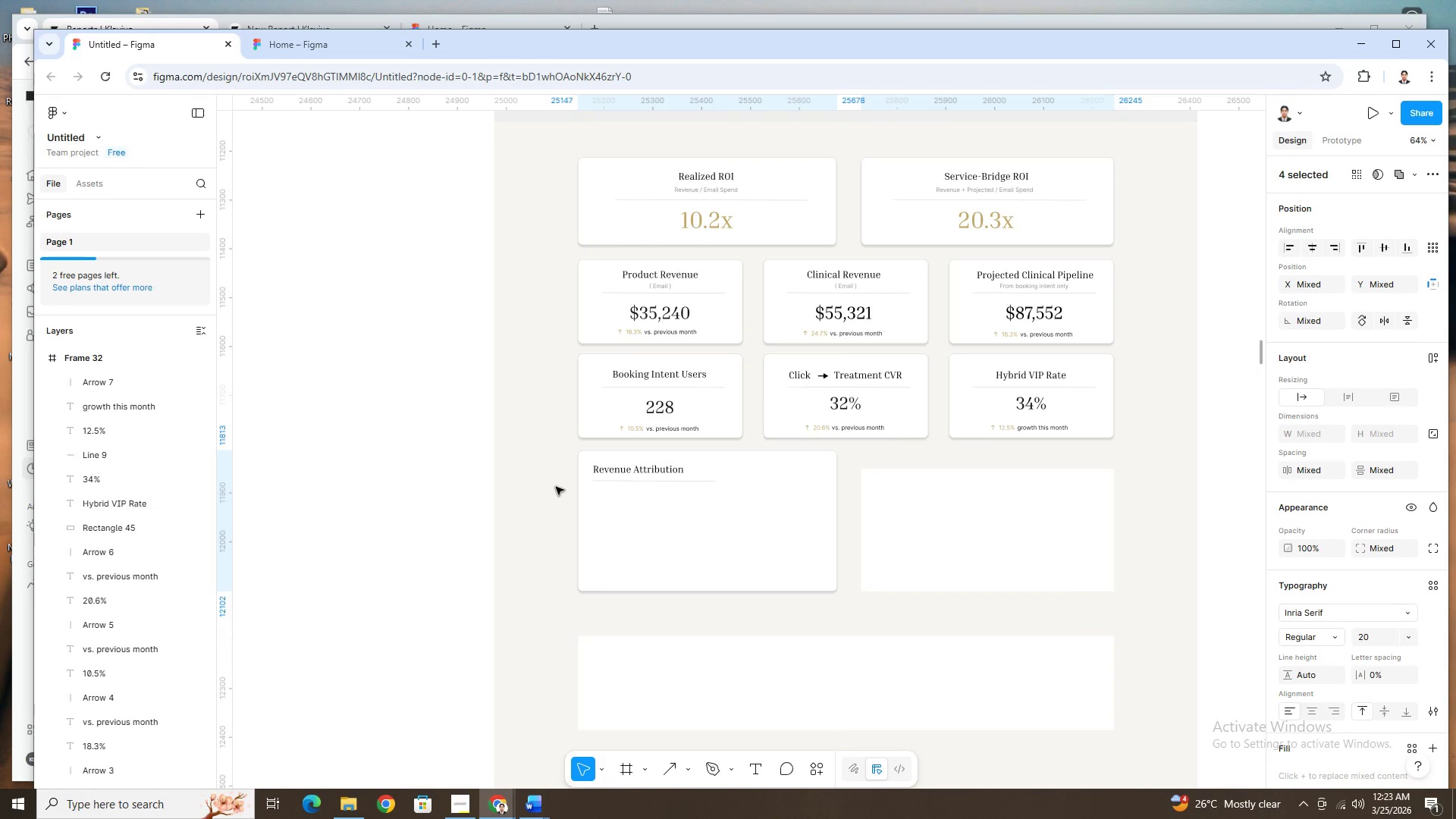 
hold_key(key=ArrowDown, duration=0.45)
 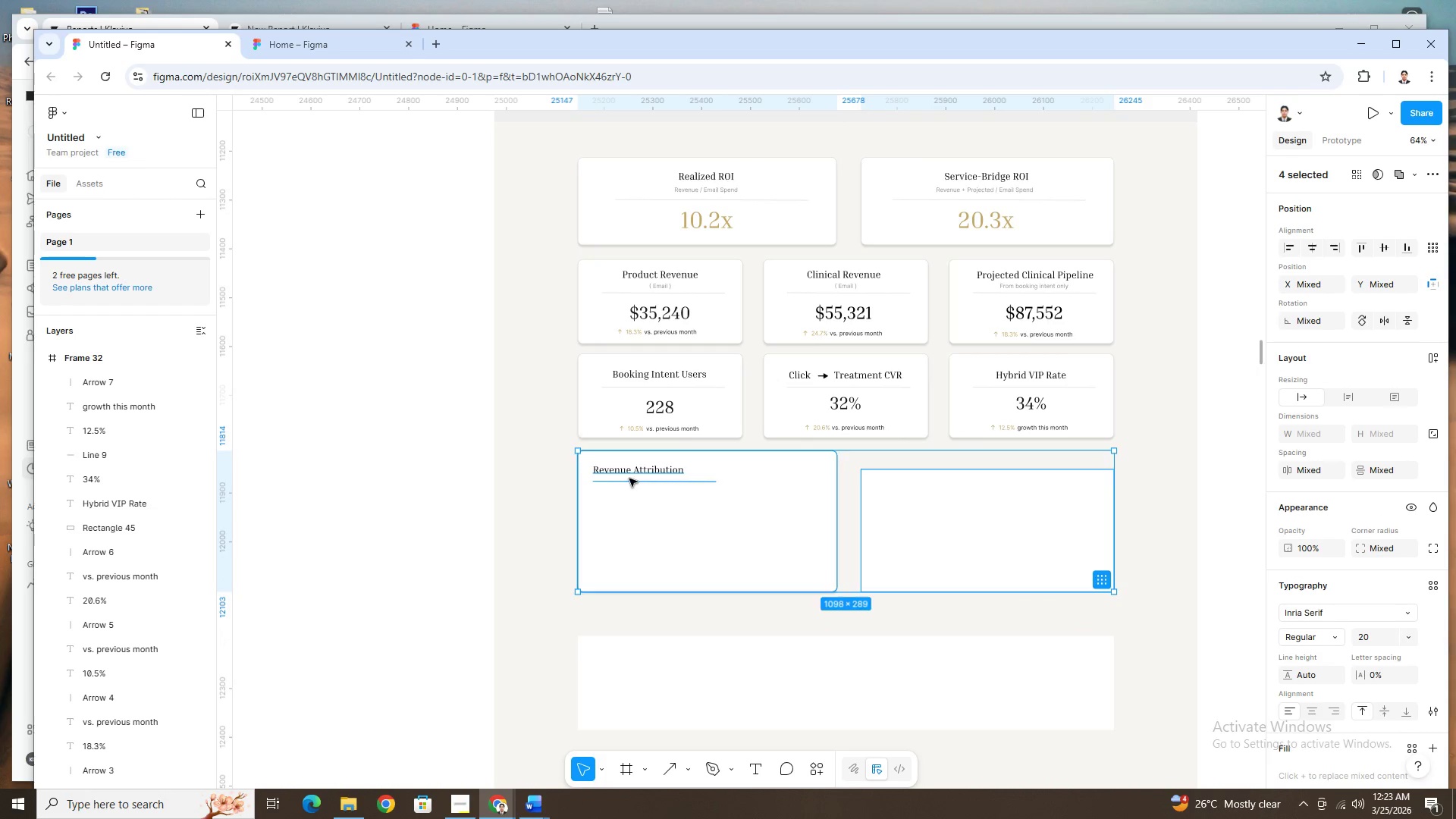 
key(ArrowDown)
 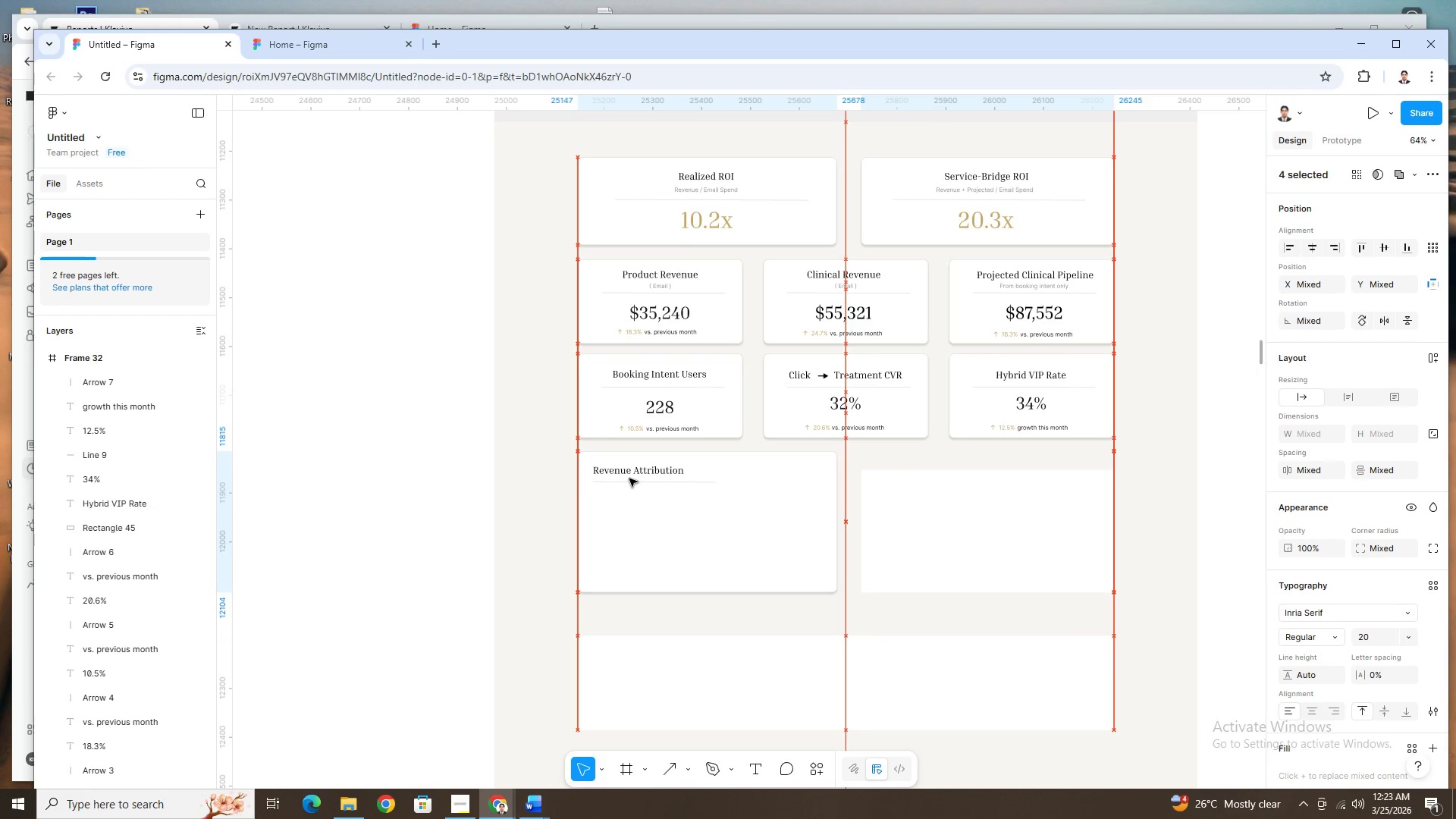 
key(ArrowDown)
 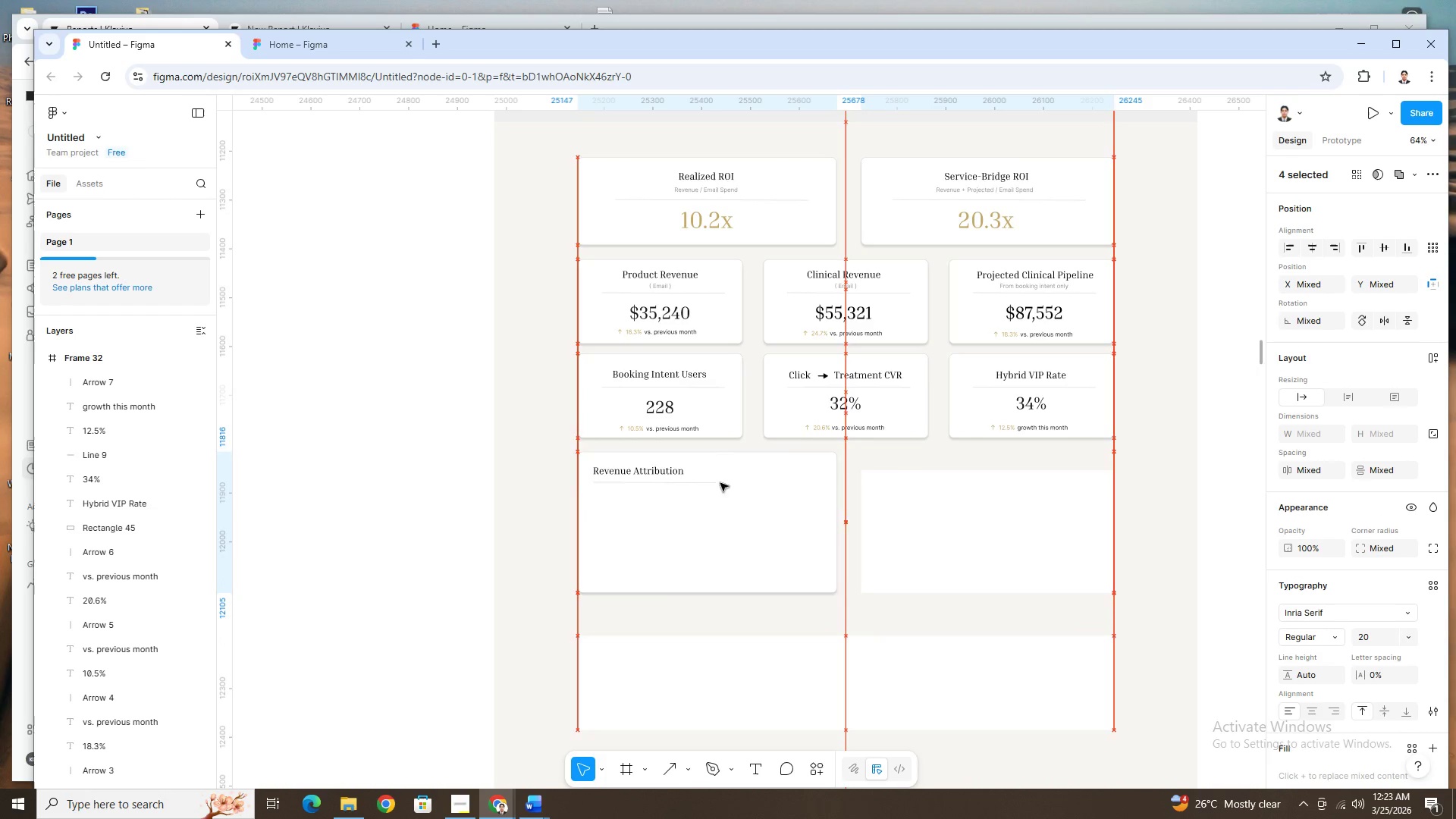 
key(ArrowUp)
 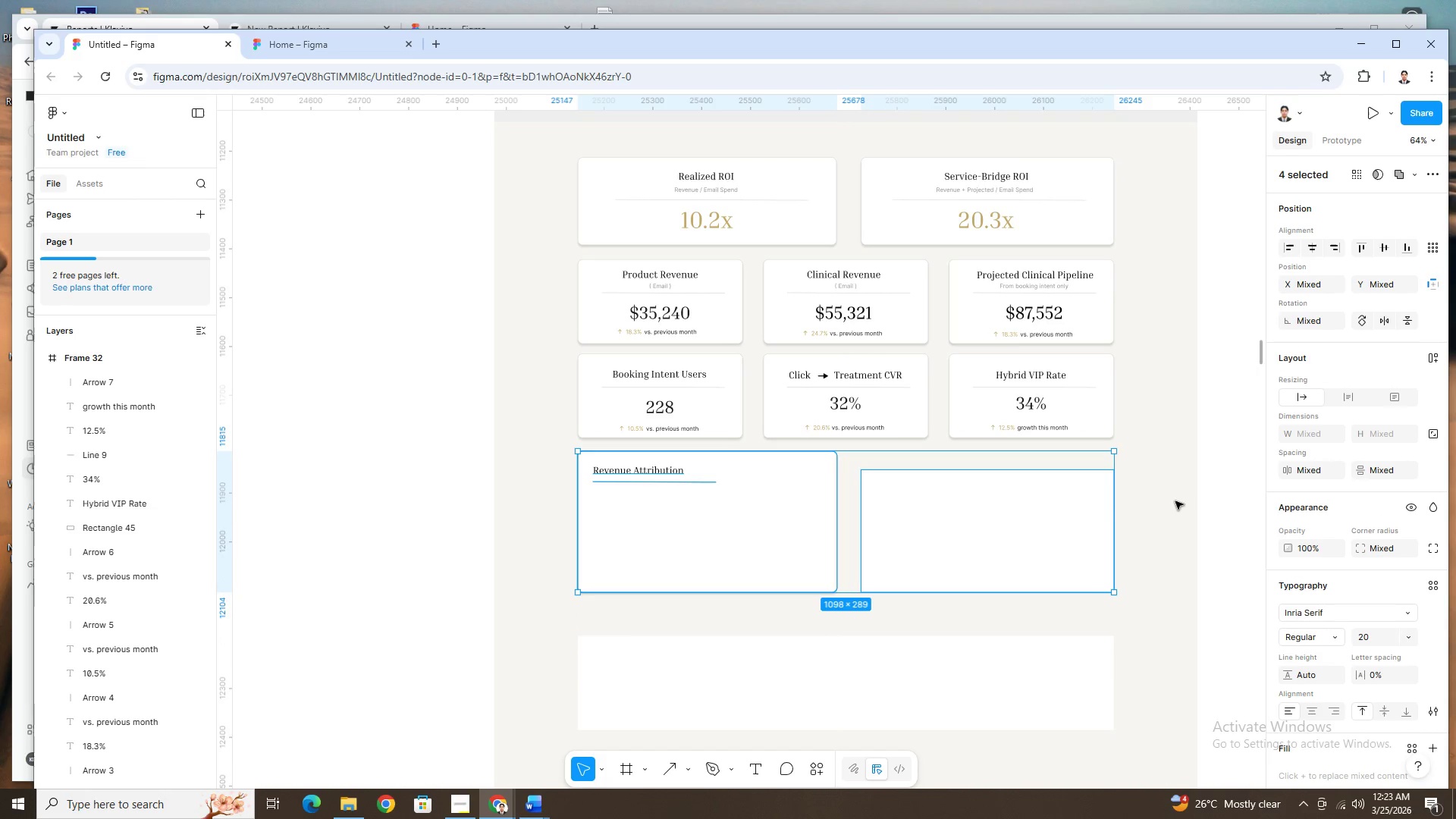 
left_click([1181, 499])
 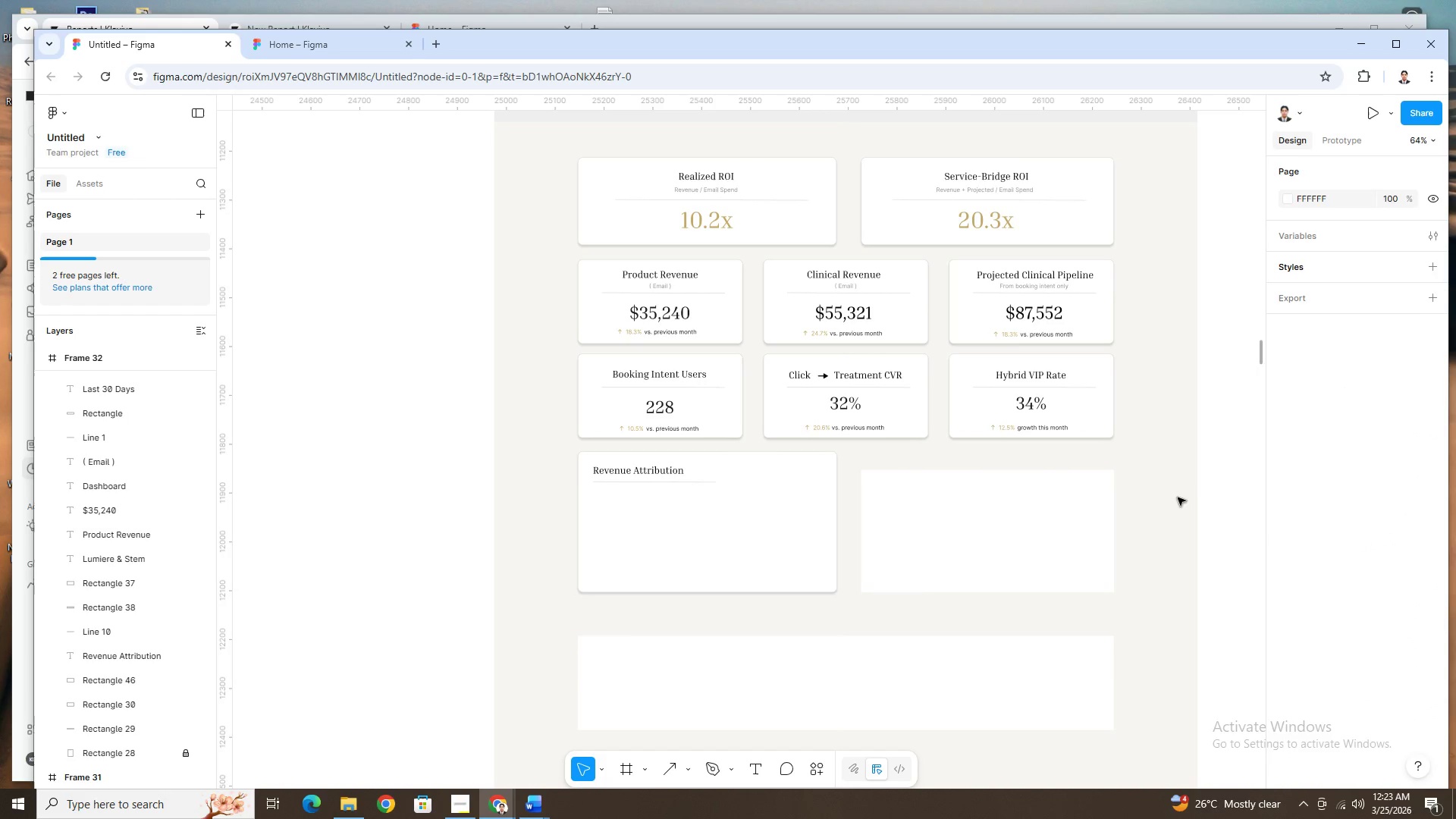 
hold_key(key=ControlLeft, duration=1.5)
 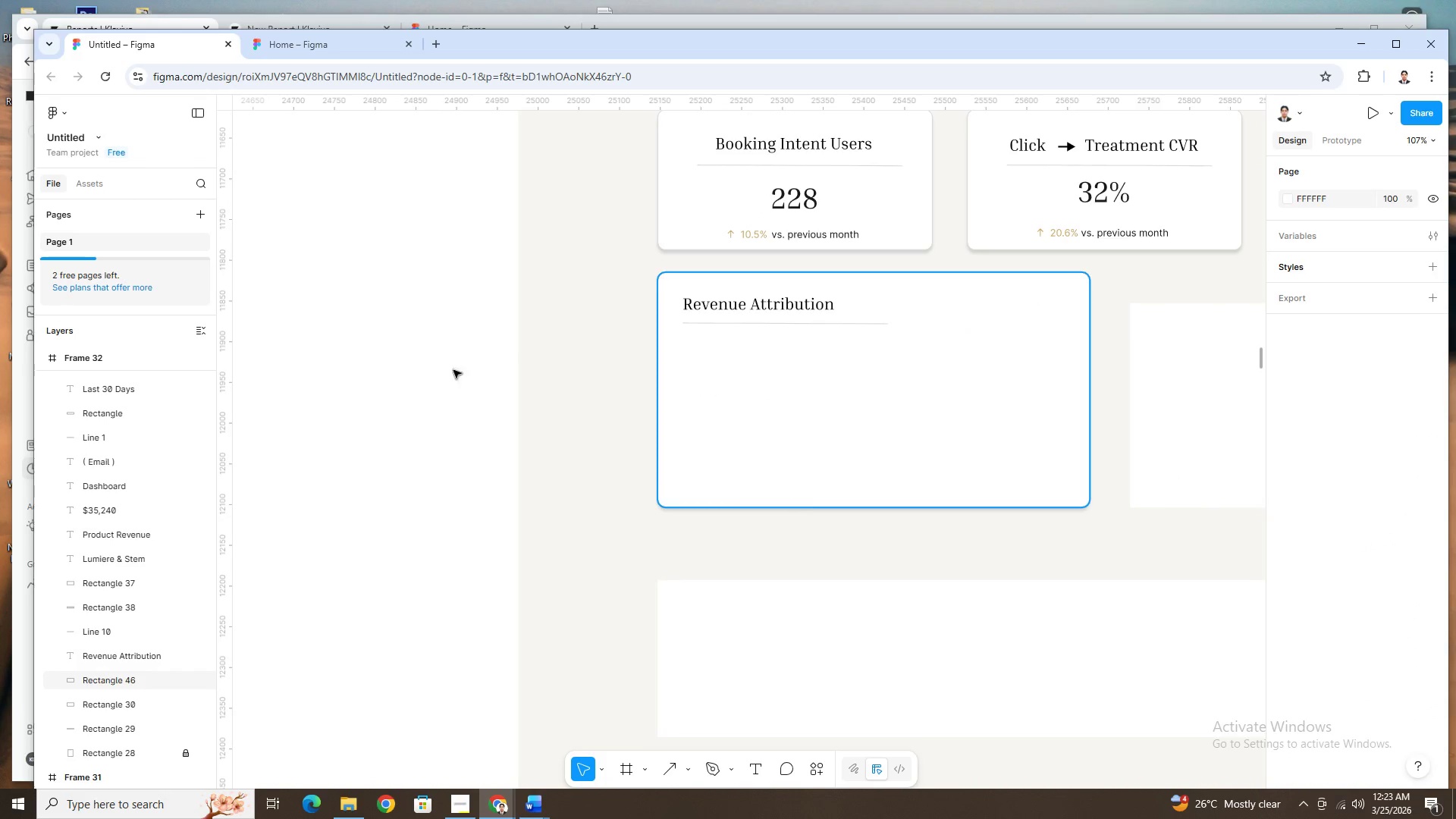 
key(Control+ControlLeft)
 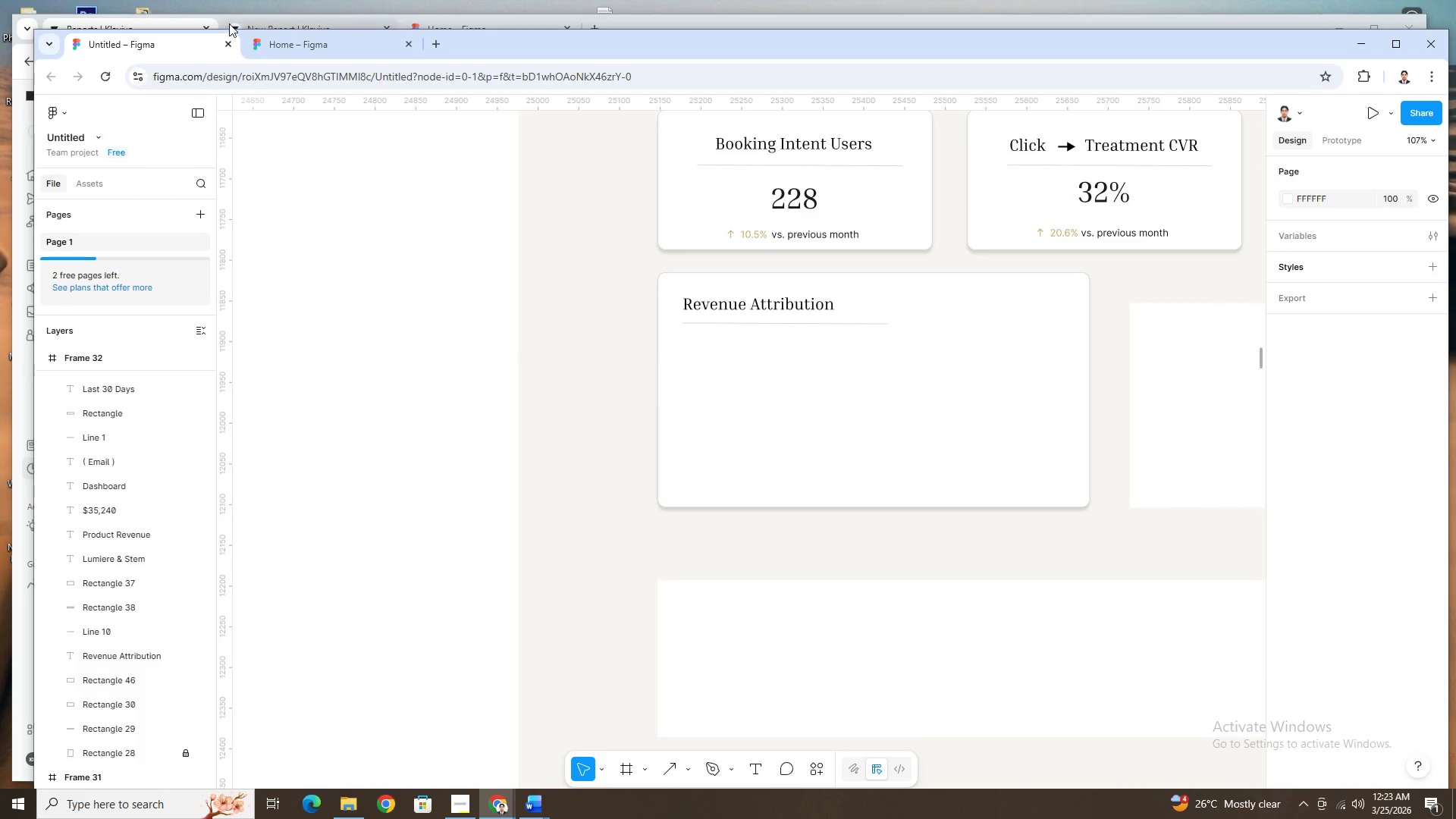 
scroll: coordinate [774, 542], scroll_direction: up, amount: 5.0
 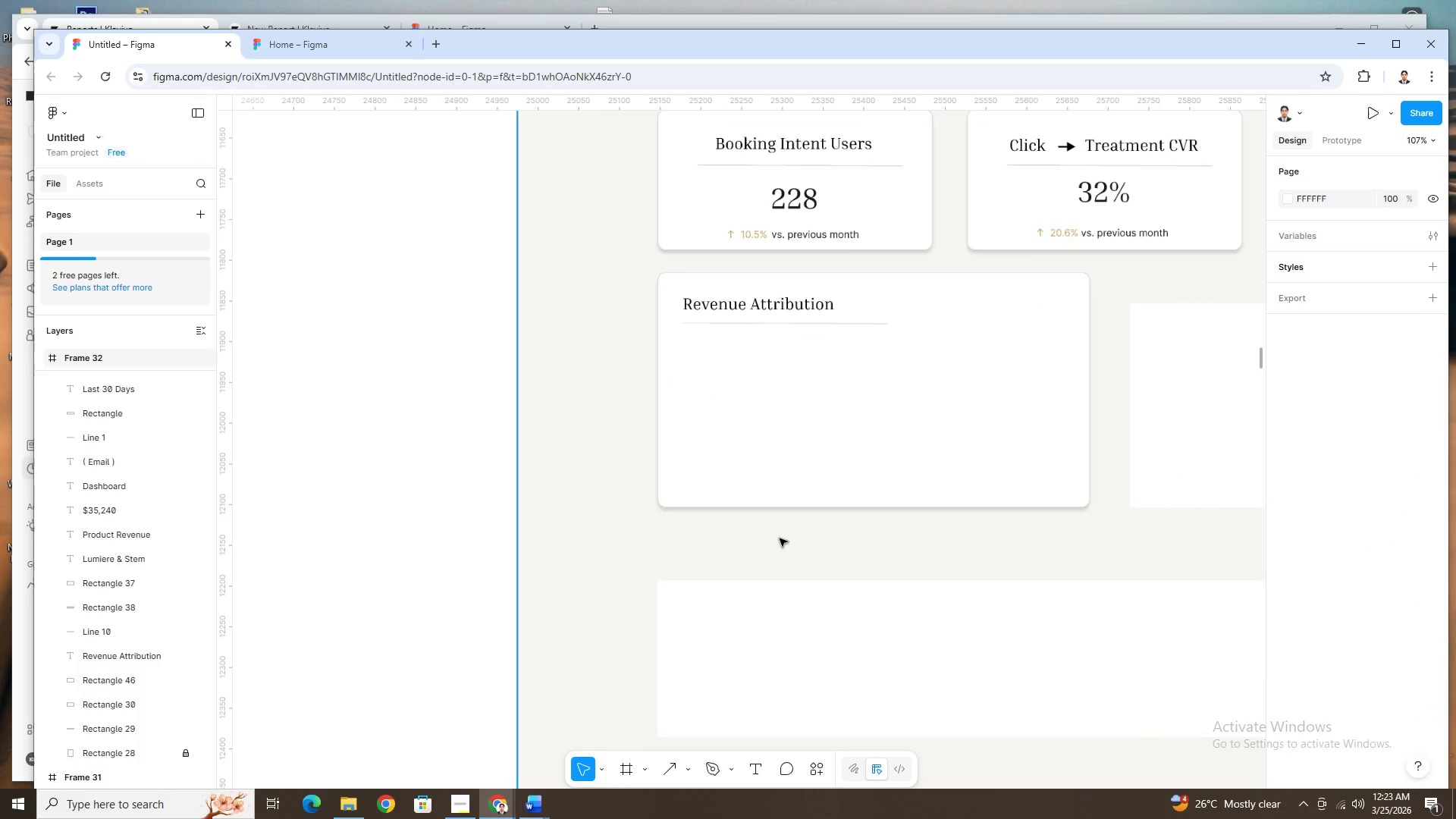 
left_click([306, 37])
 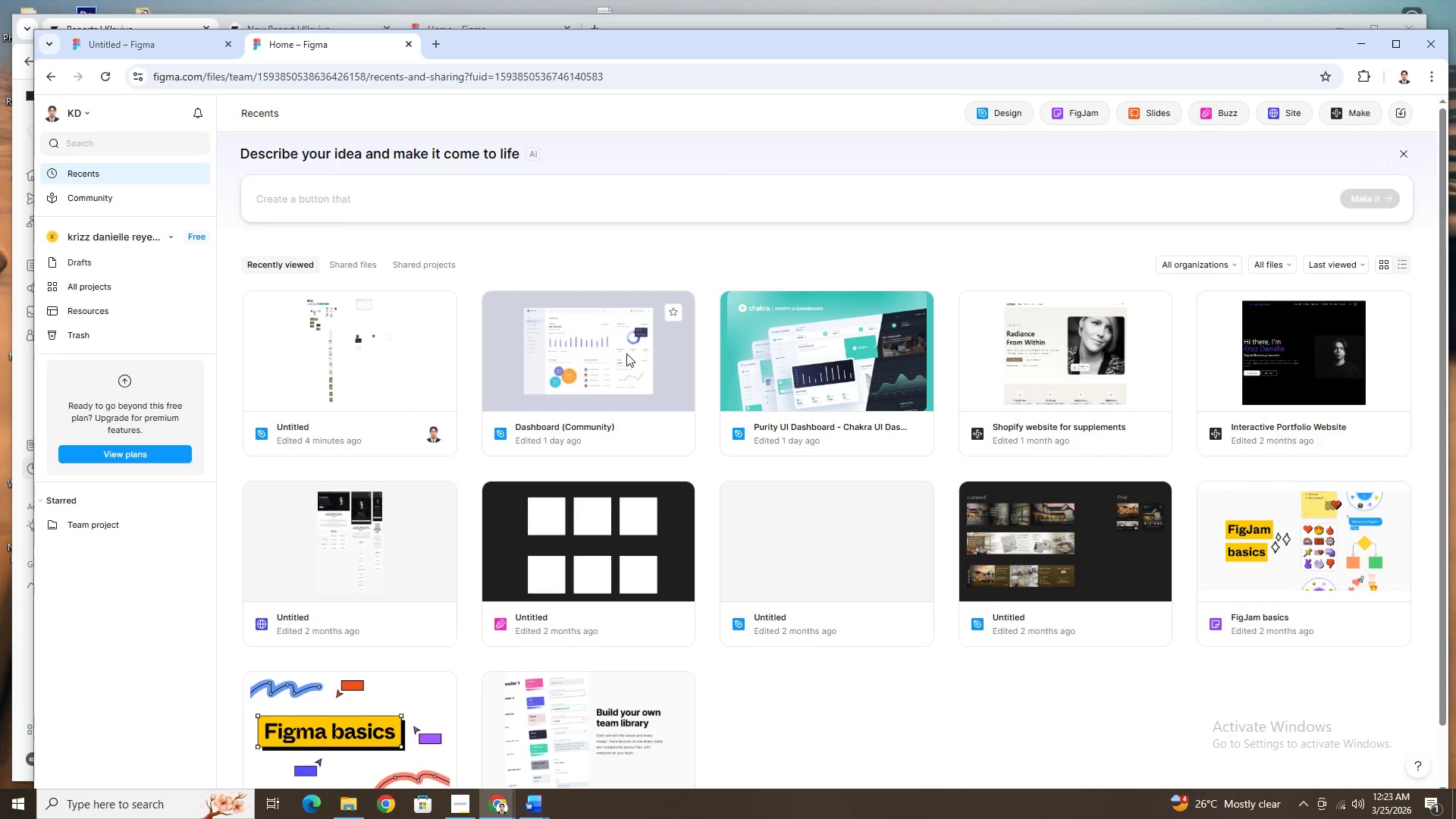 
left_click([625, 367])
 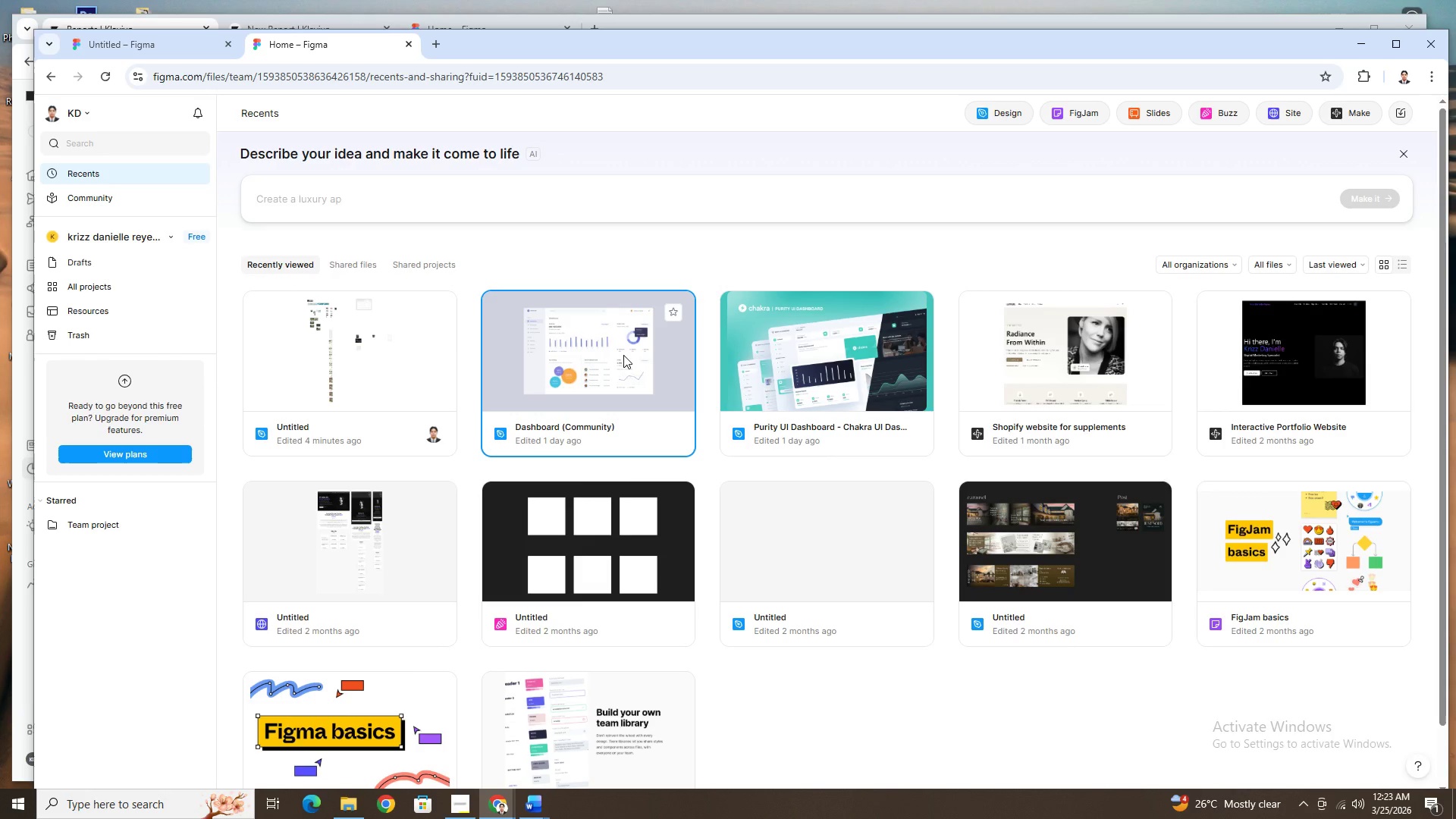 
double_click([623, 355])
 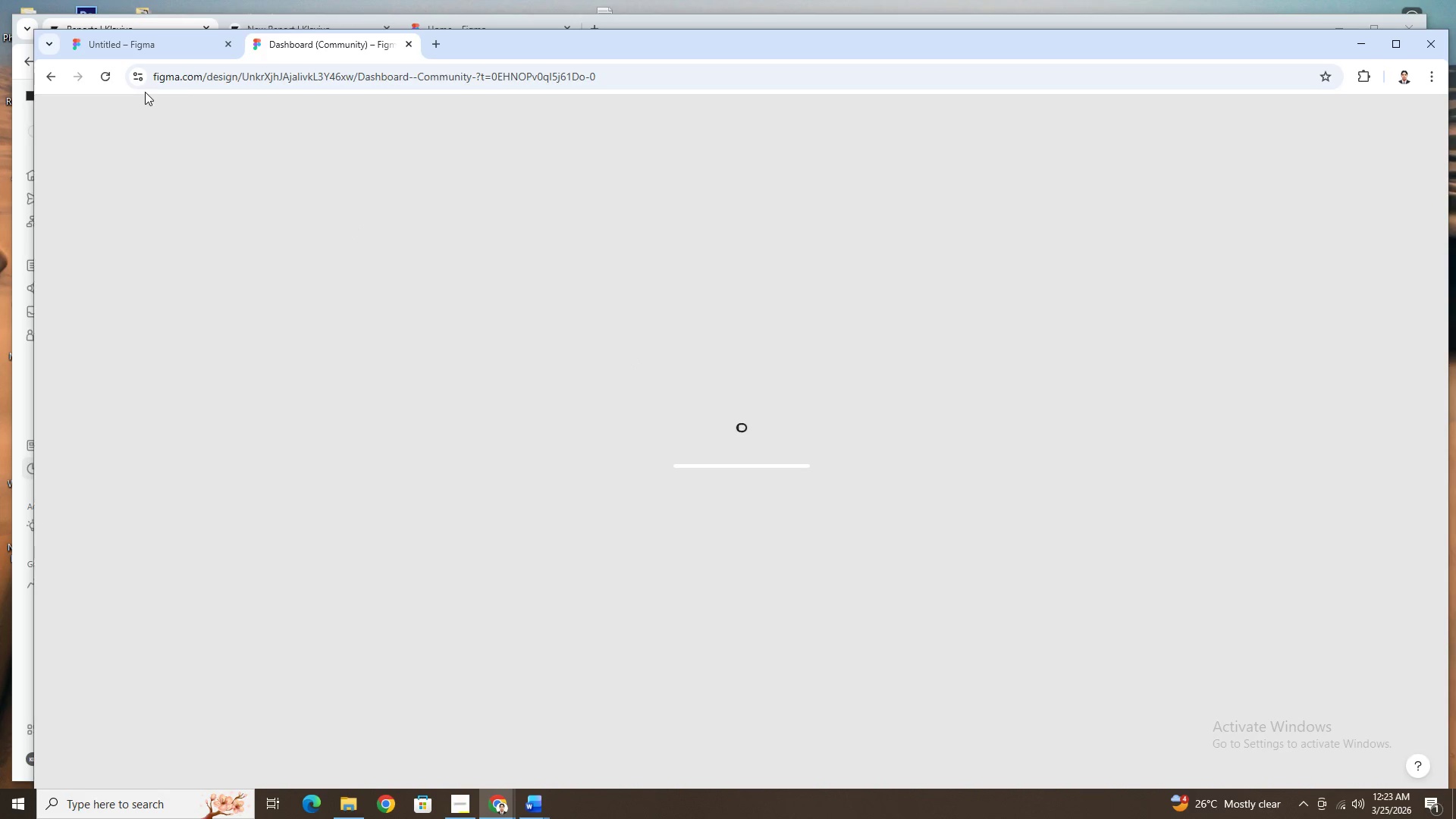 
mouse_move([246, 149])
 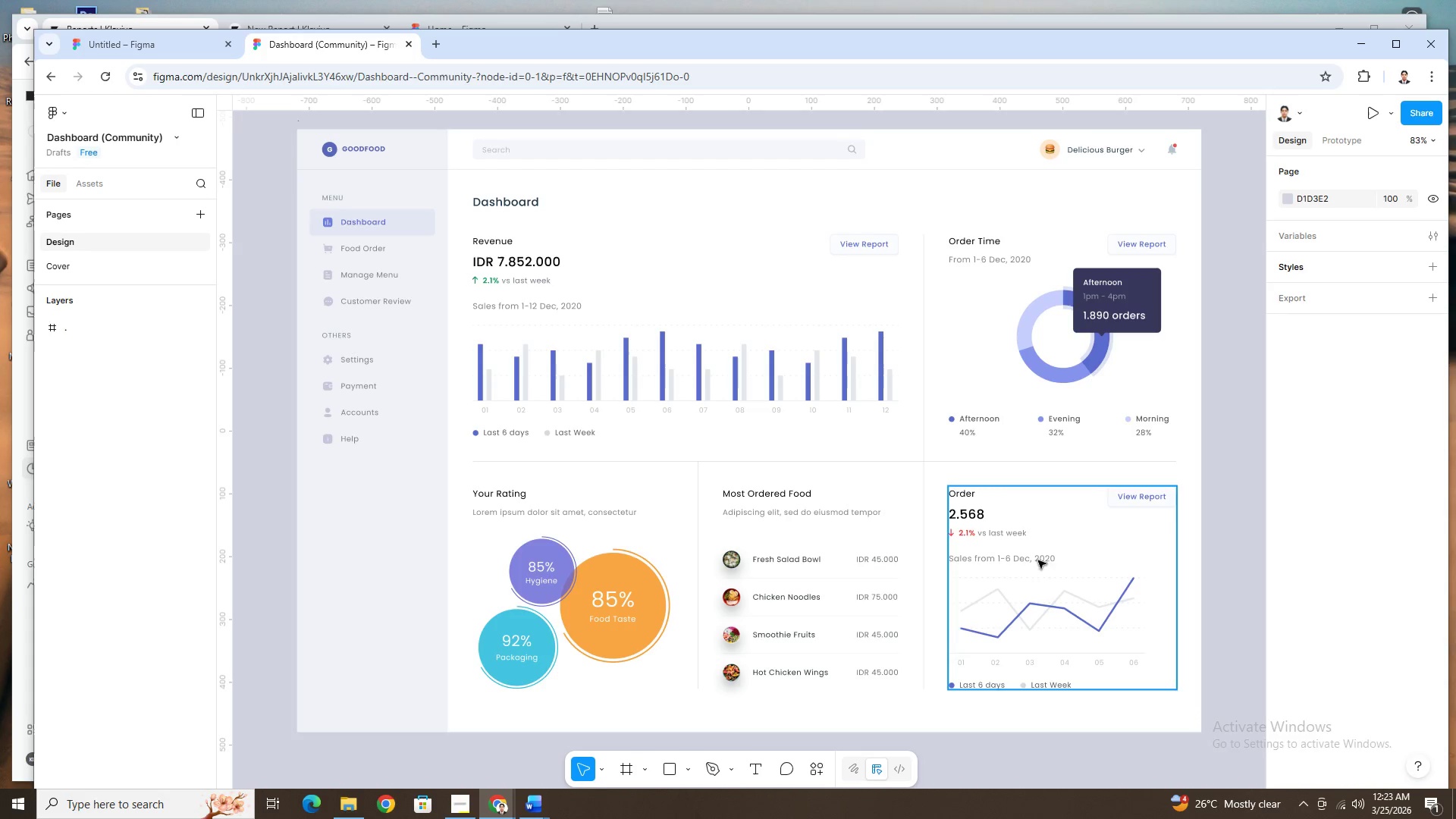 
left_click([1049, 360])
 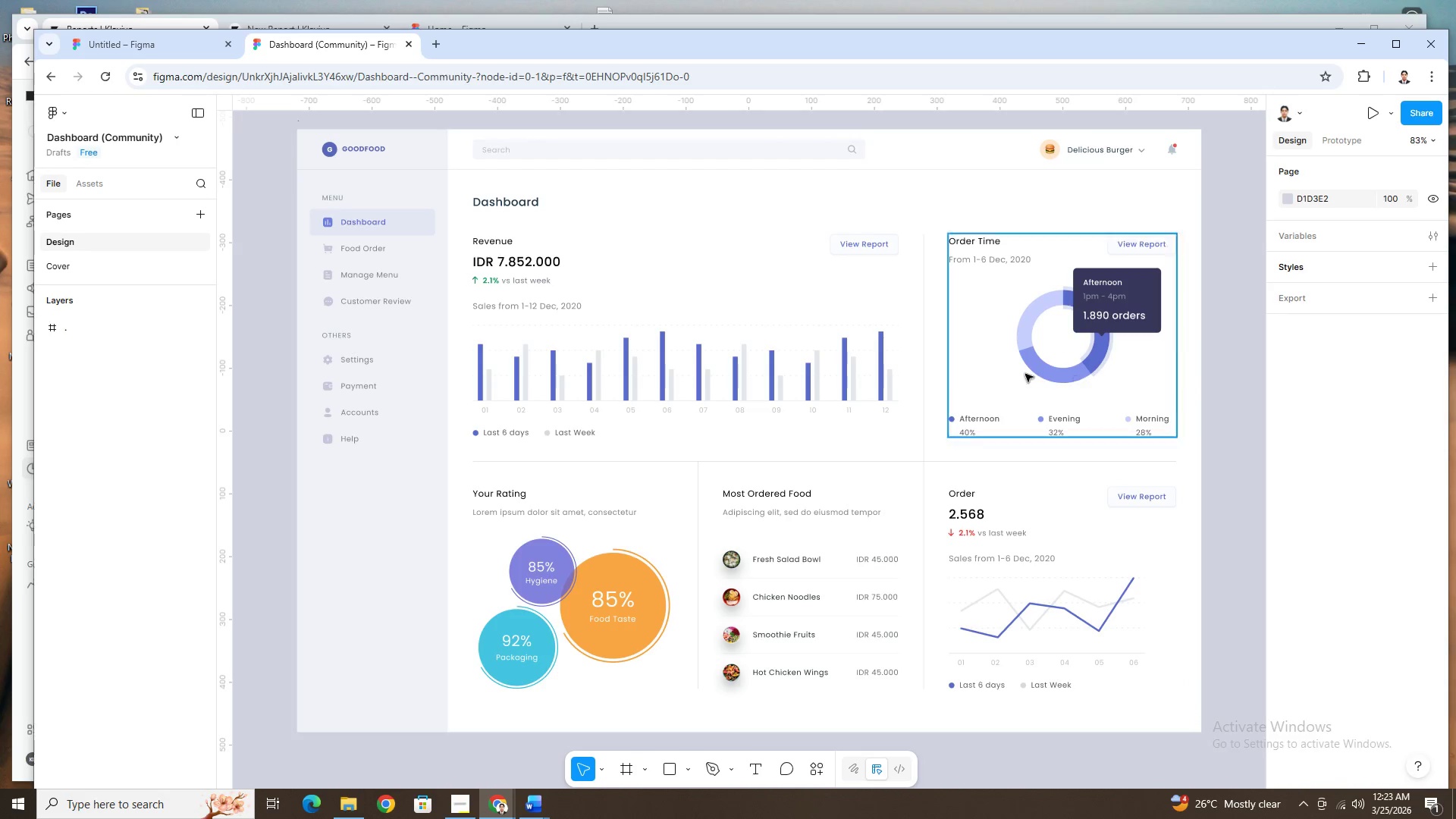 
left_click([1053, 367])
 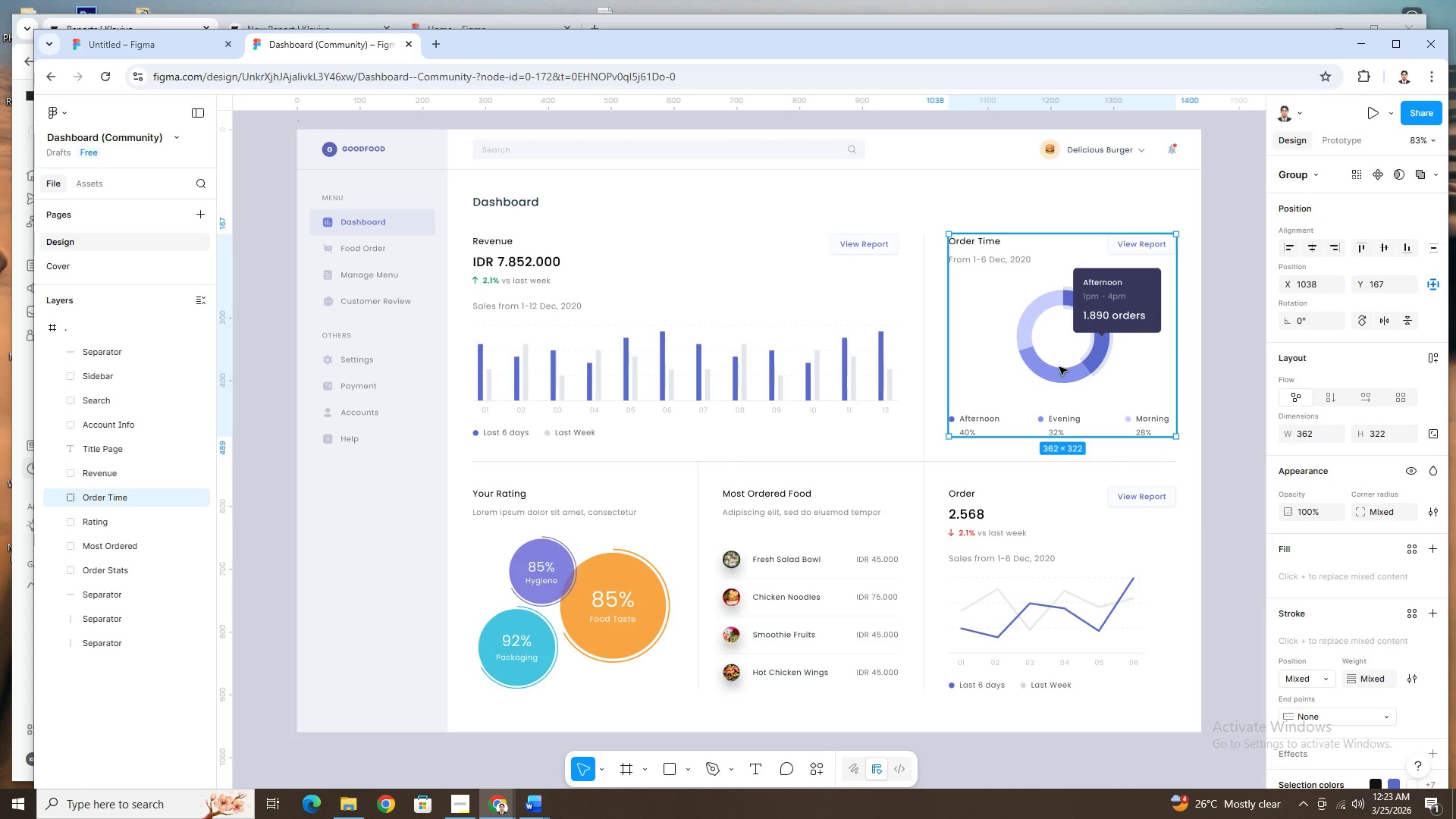 
left_click([1075, 369])
 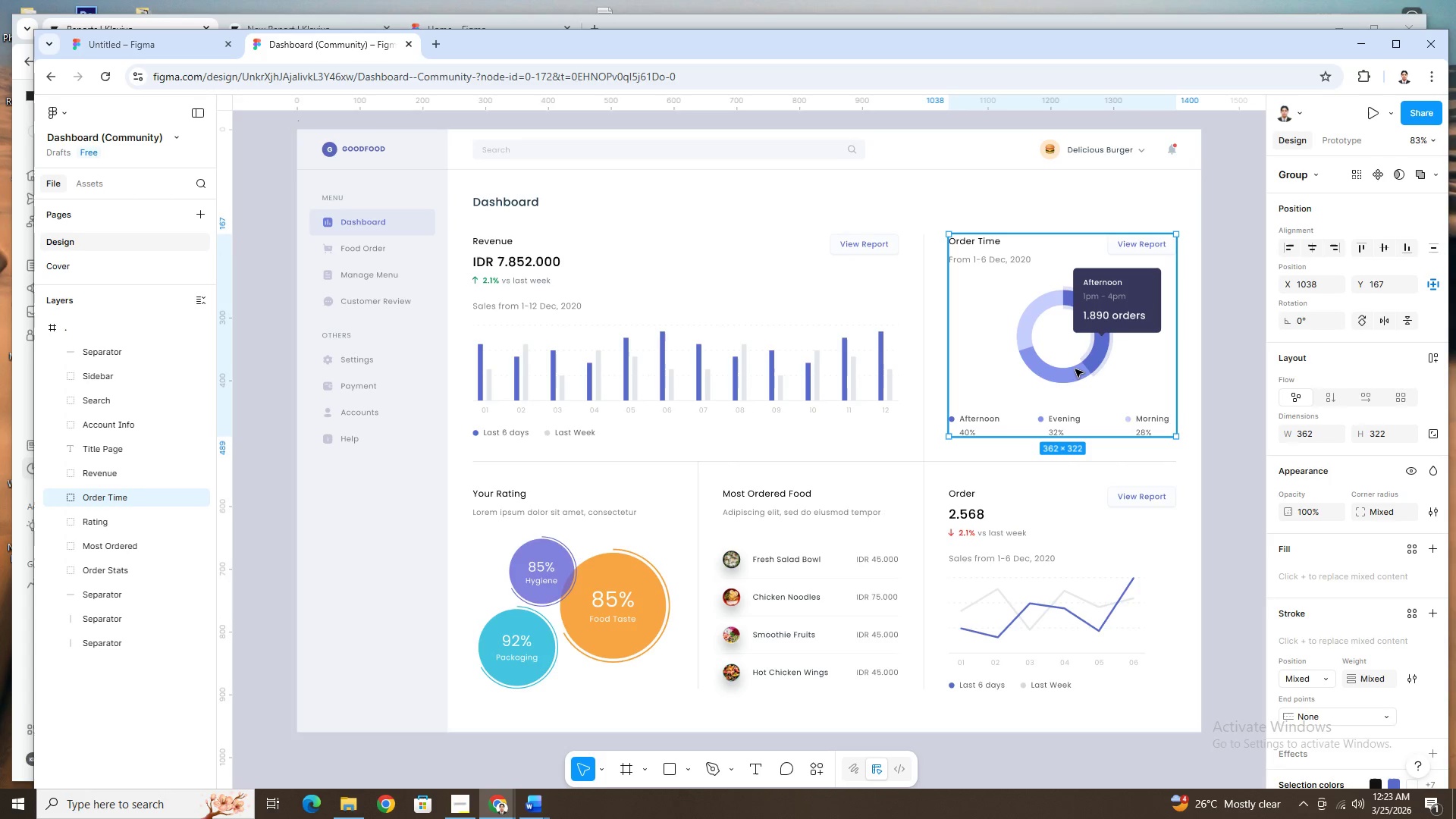 
double_click([1075, 369])
 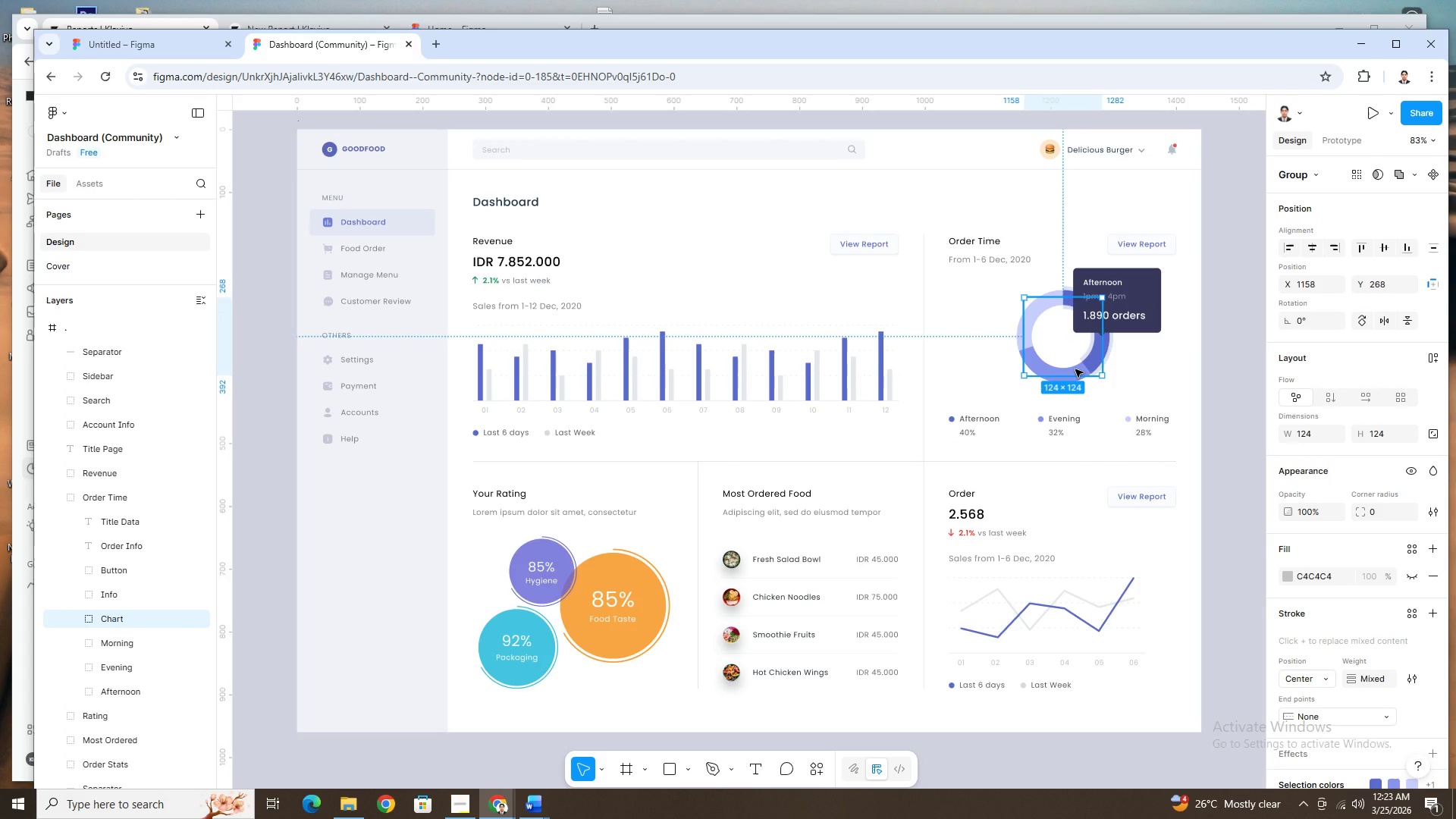 
key(Control+C)
 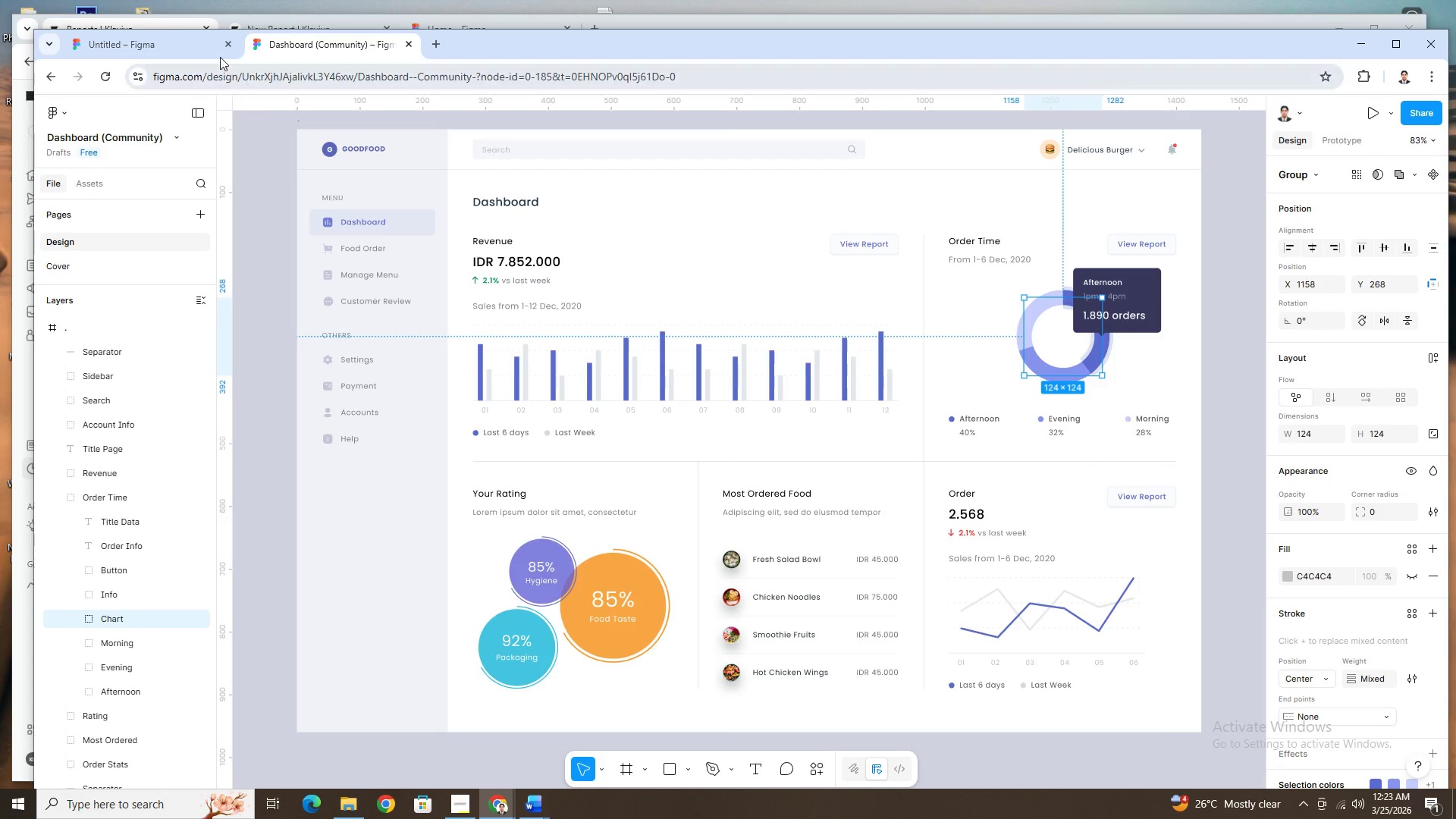 
left_click([192, 44])
 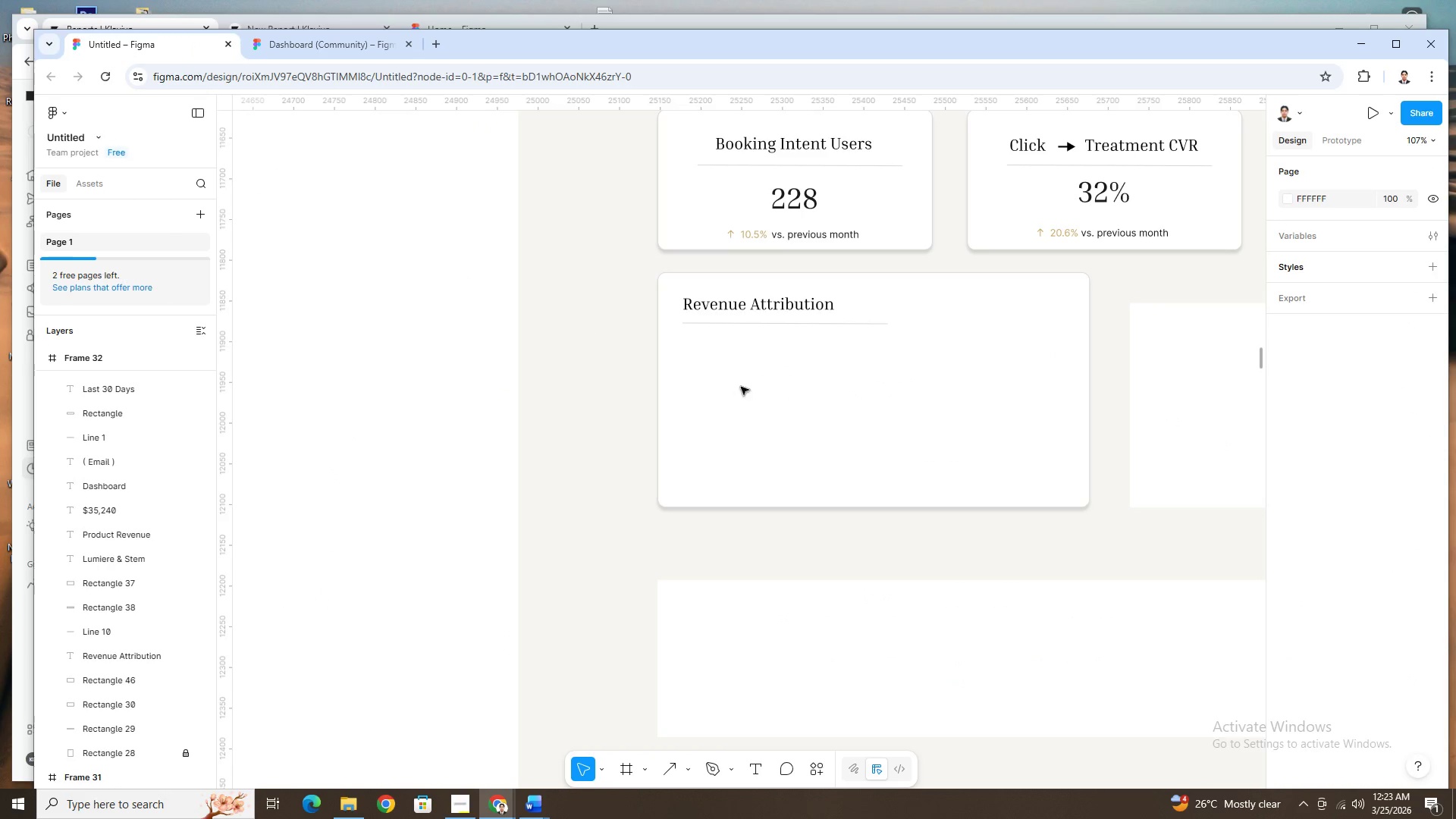 
left_click([780, 394])
 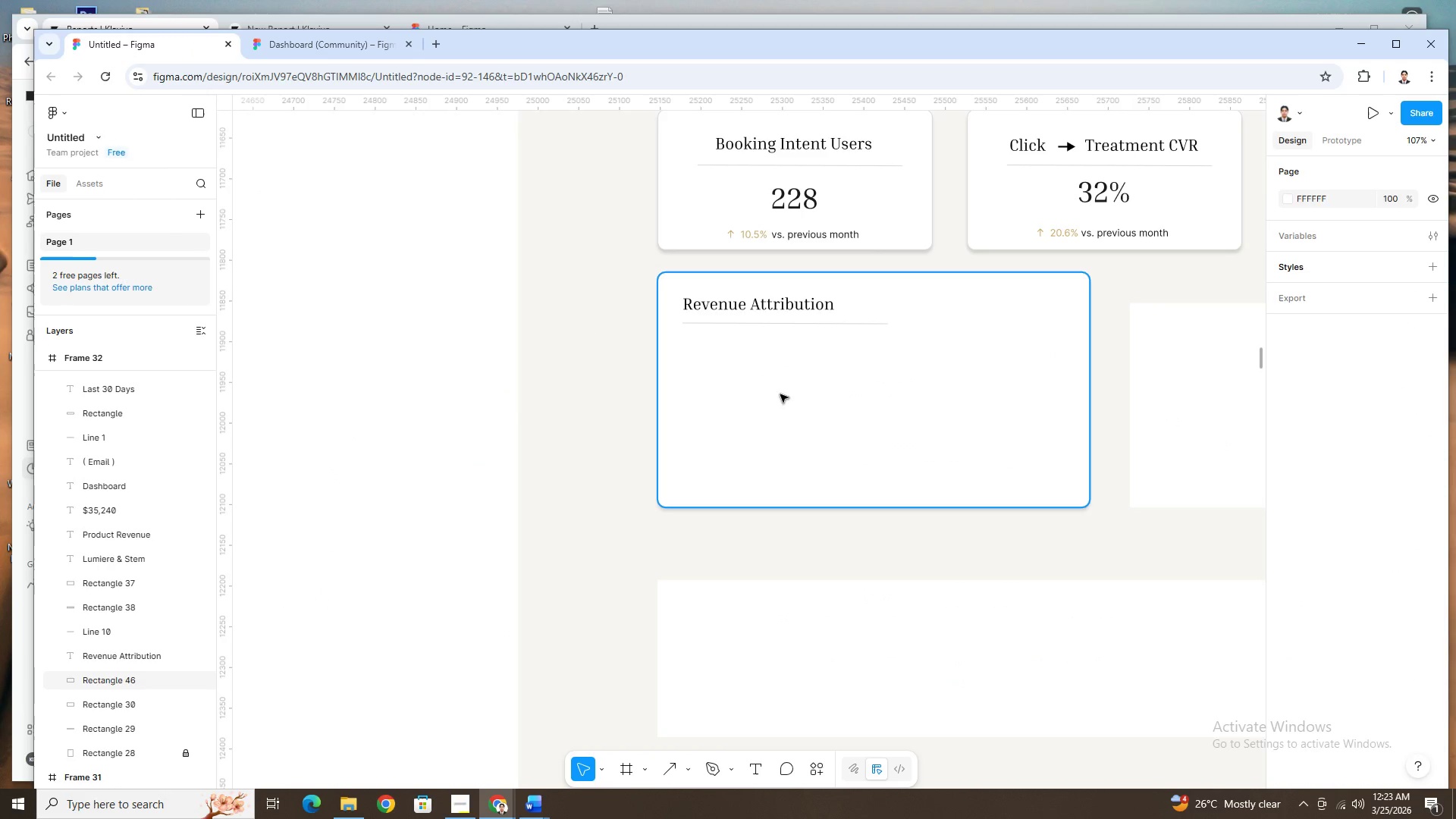 
key(Control+V)
 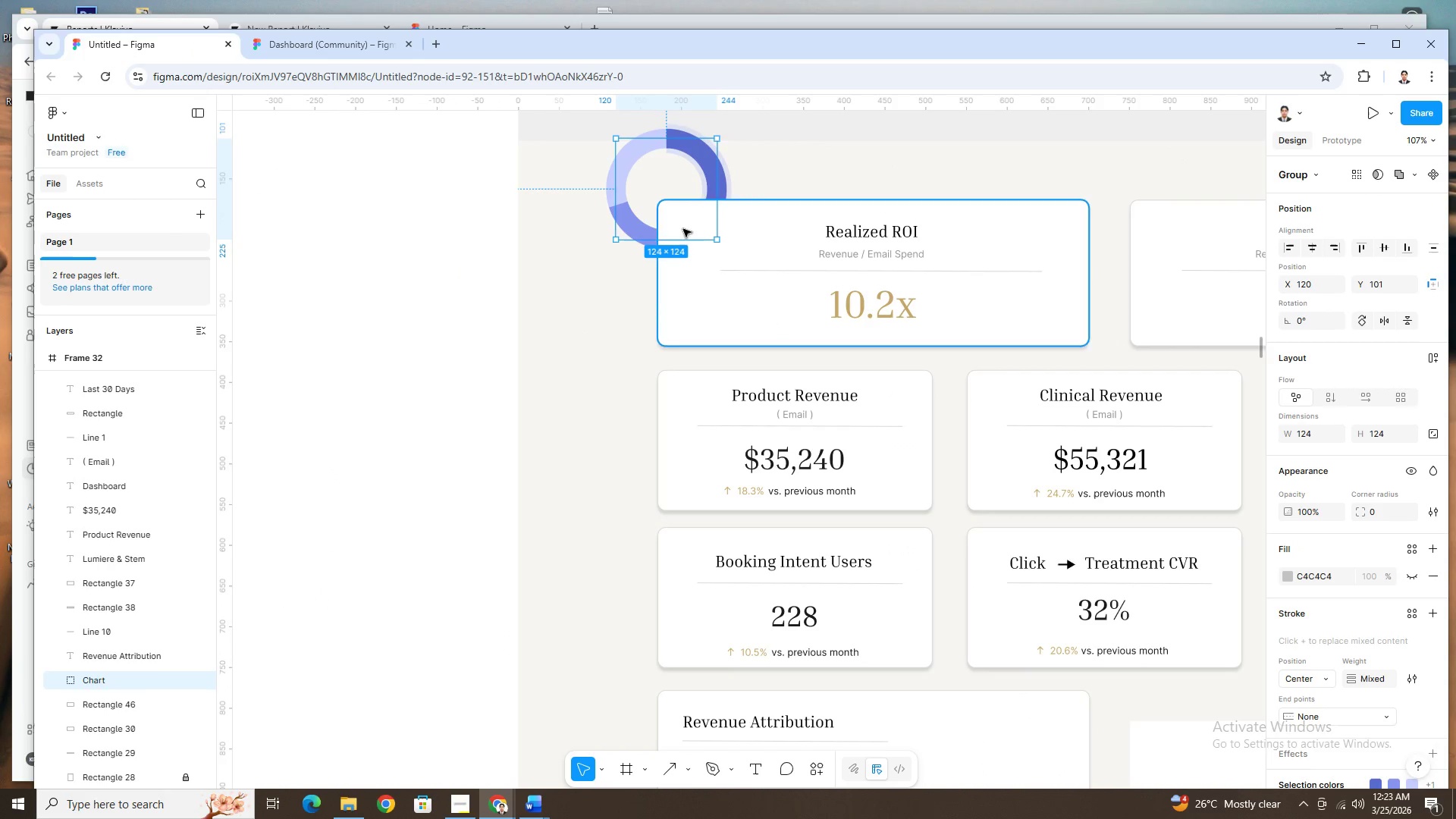 
left_click_drag(start_coordinate=[632, 175], to_coordinate=[789, 627])
 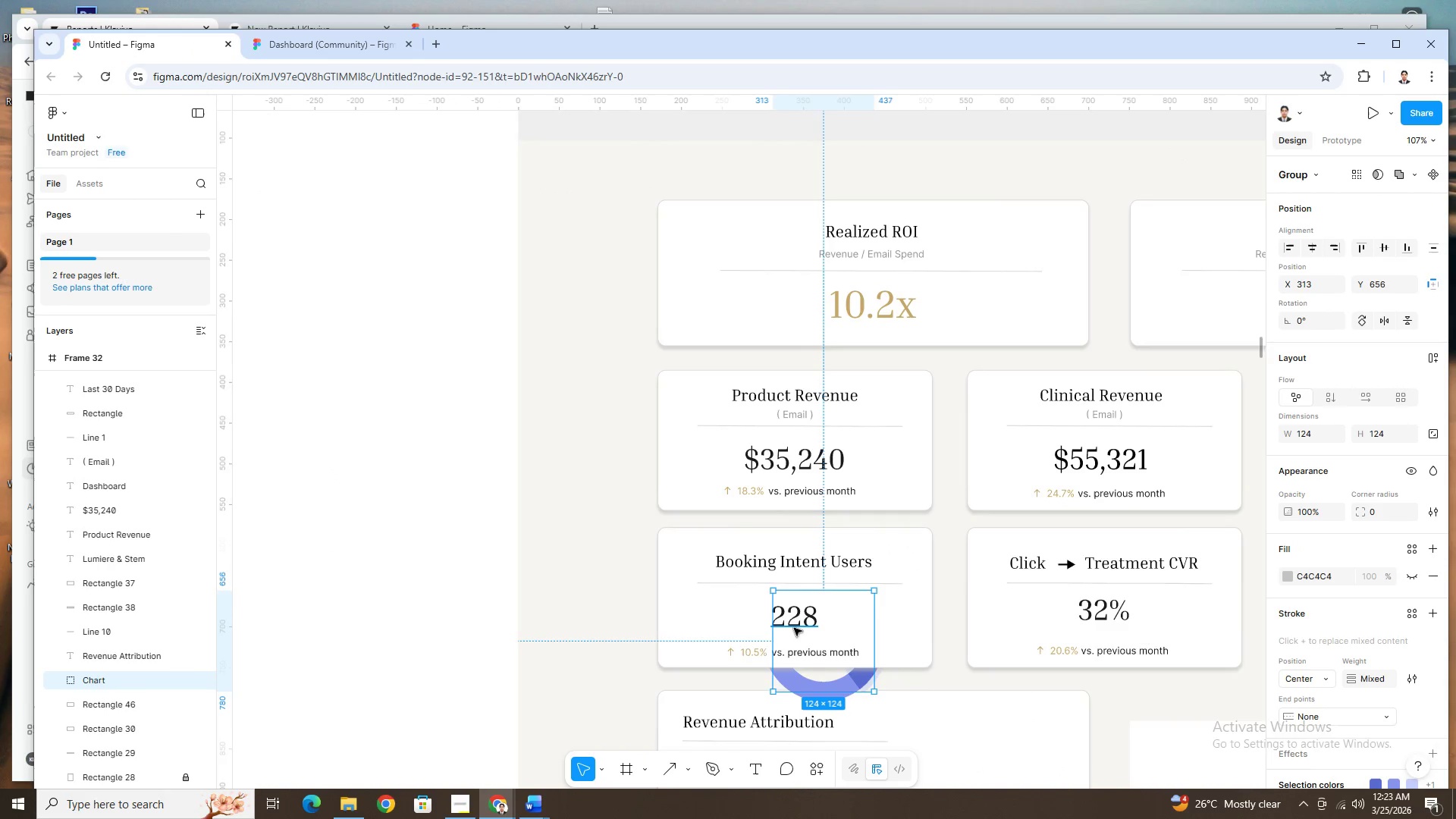 
scroll: coordinate [799, 614], scroll_direction: down, amount: 6.0
 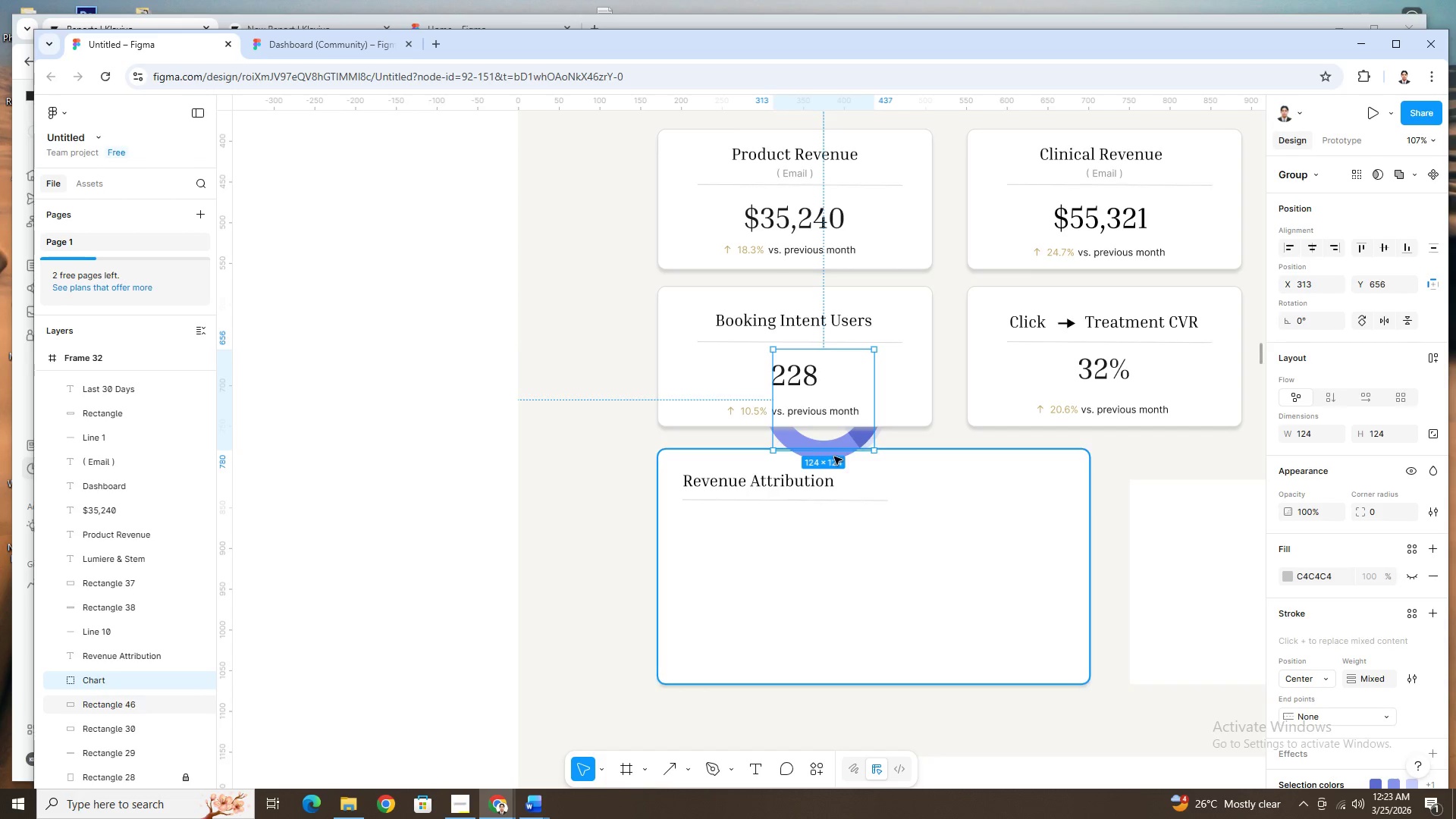 
left_click_drag(start_coordinate=[836, 452], to_coordinate=[798, 638])
 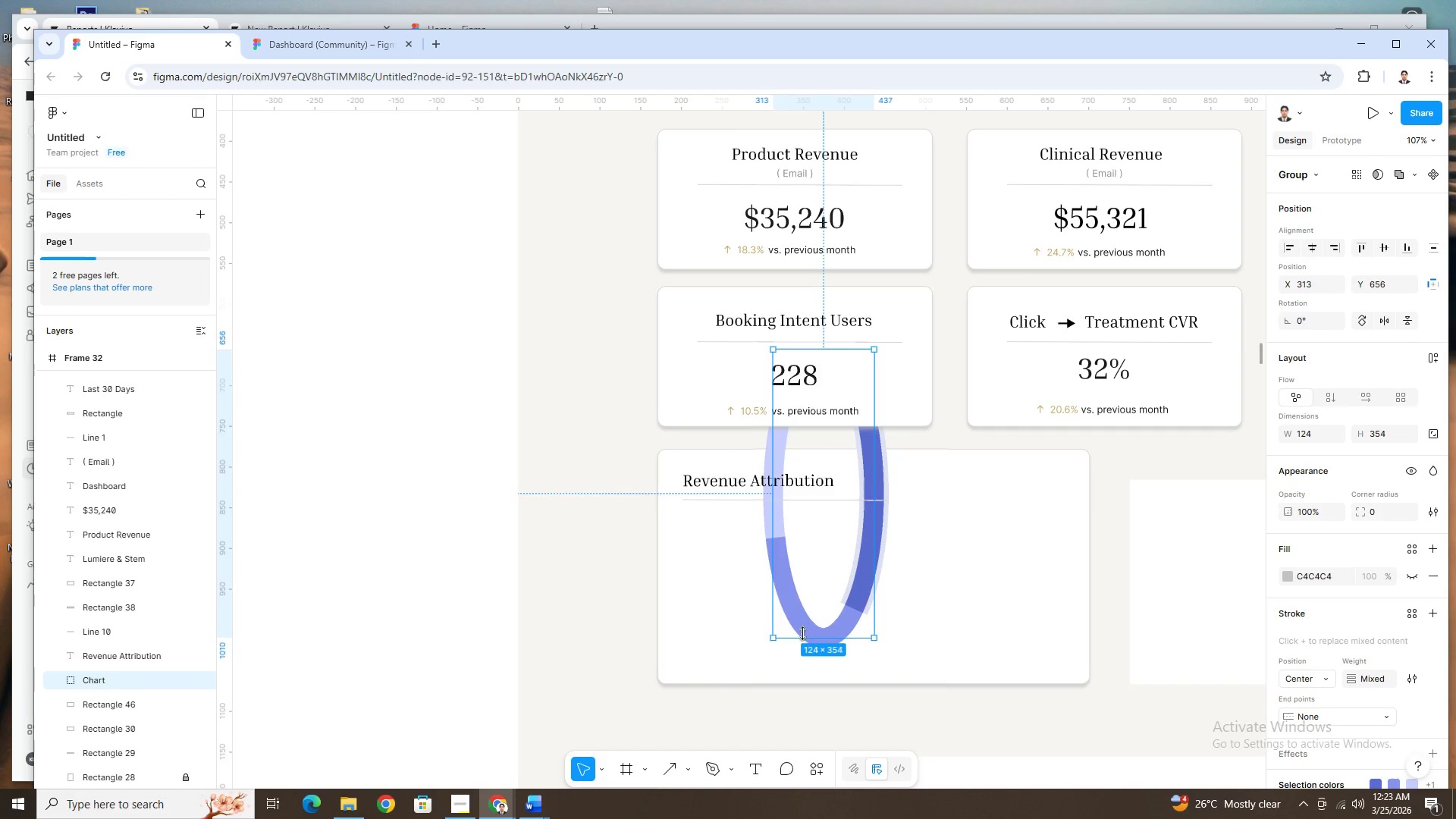 
key(Control+Z)
 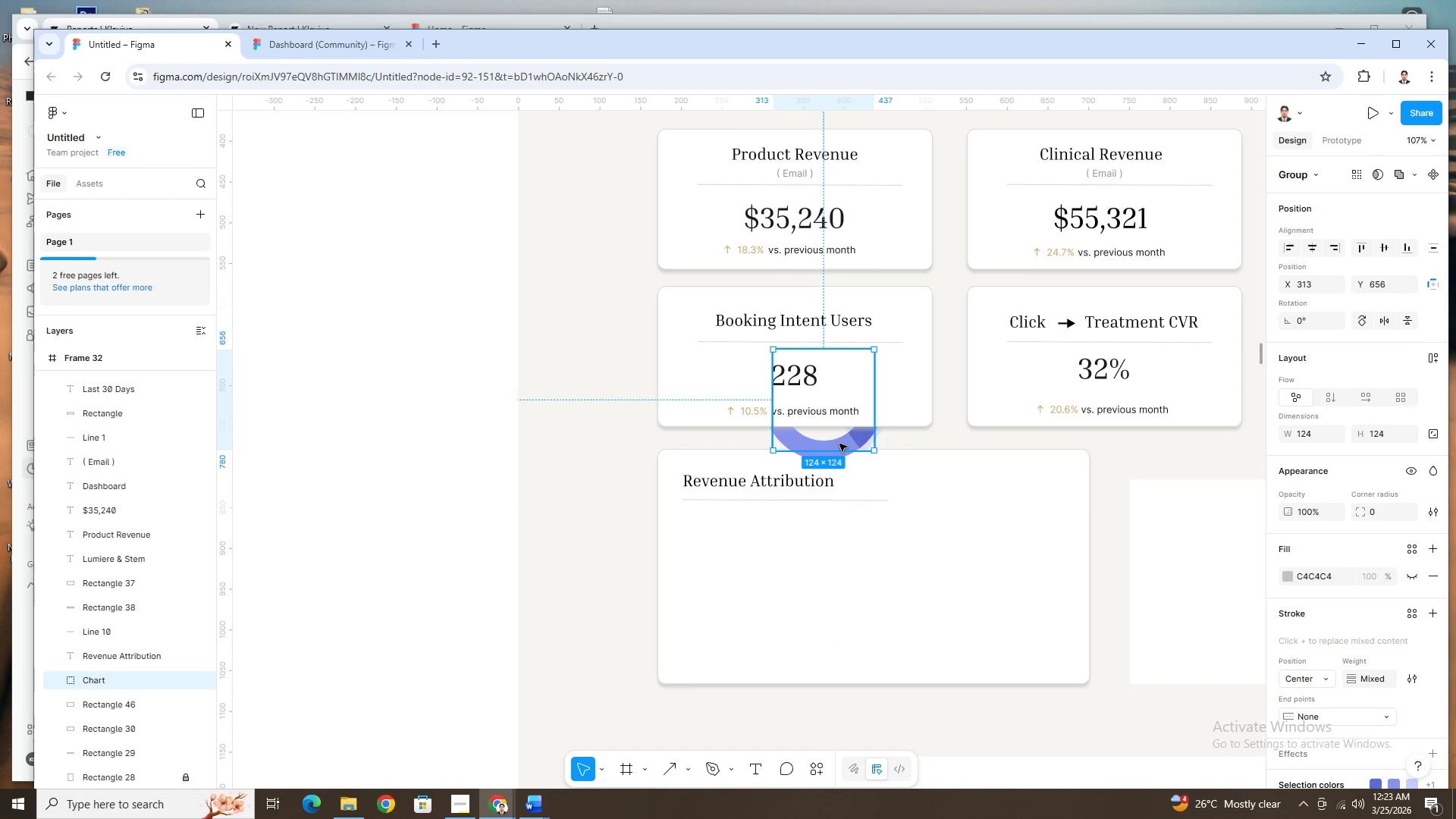 
left_click_drag(start_coordinate=[839, 443], to_coordinate=[798, 624])
 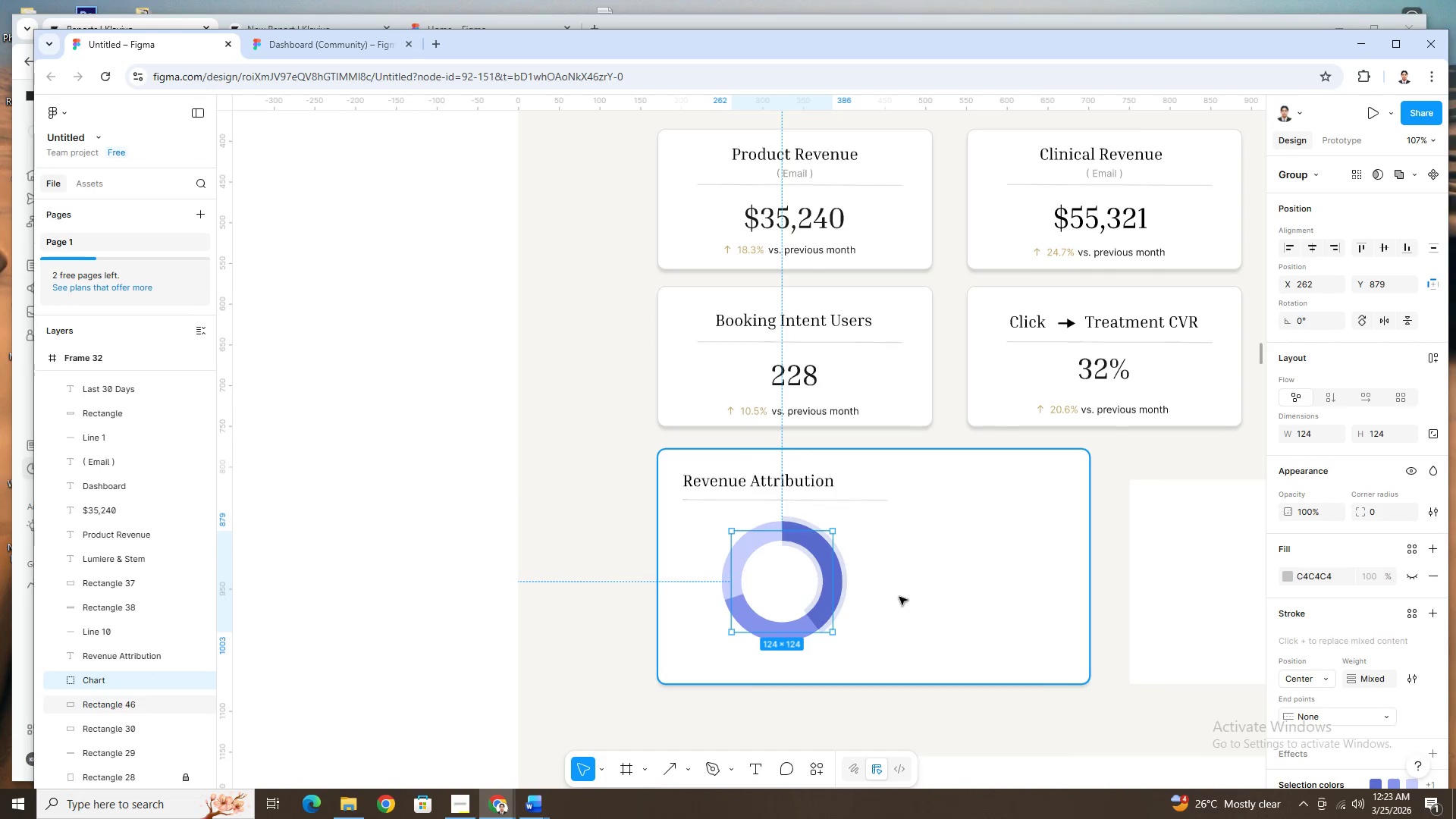 
left_click([899, 597])
 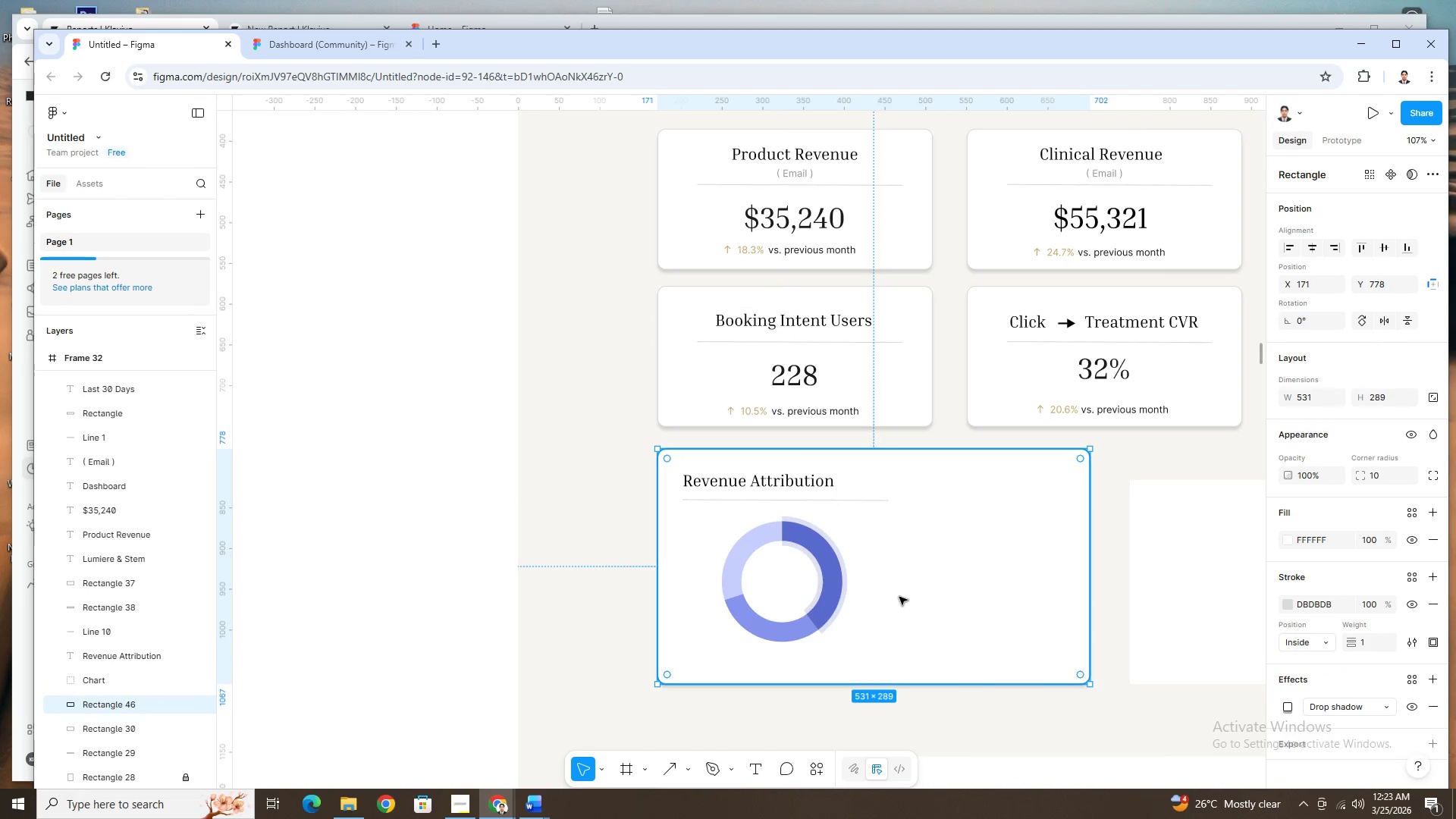 
hold_key(key=ControlLeft, duration=0.81)
 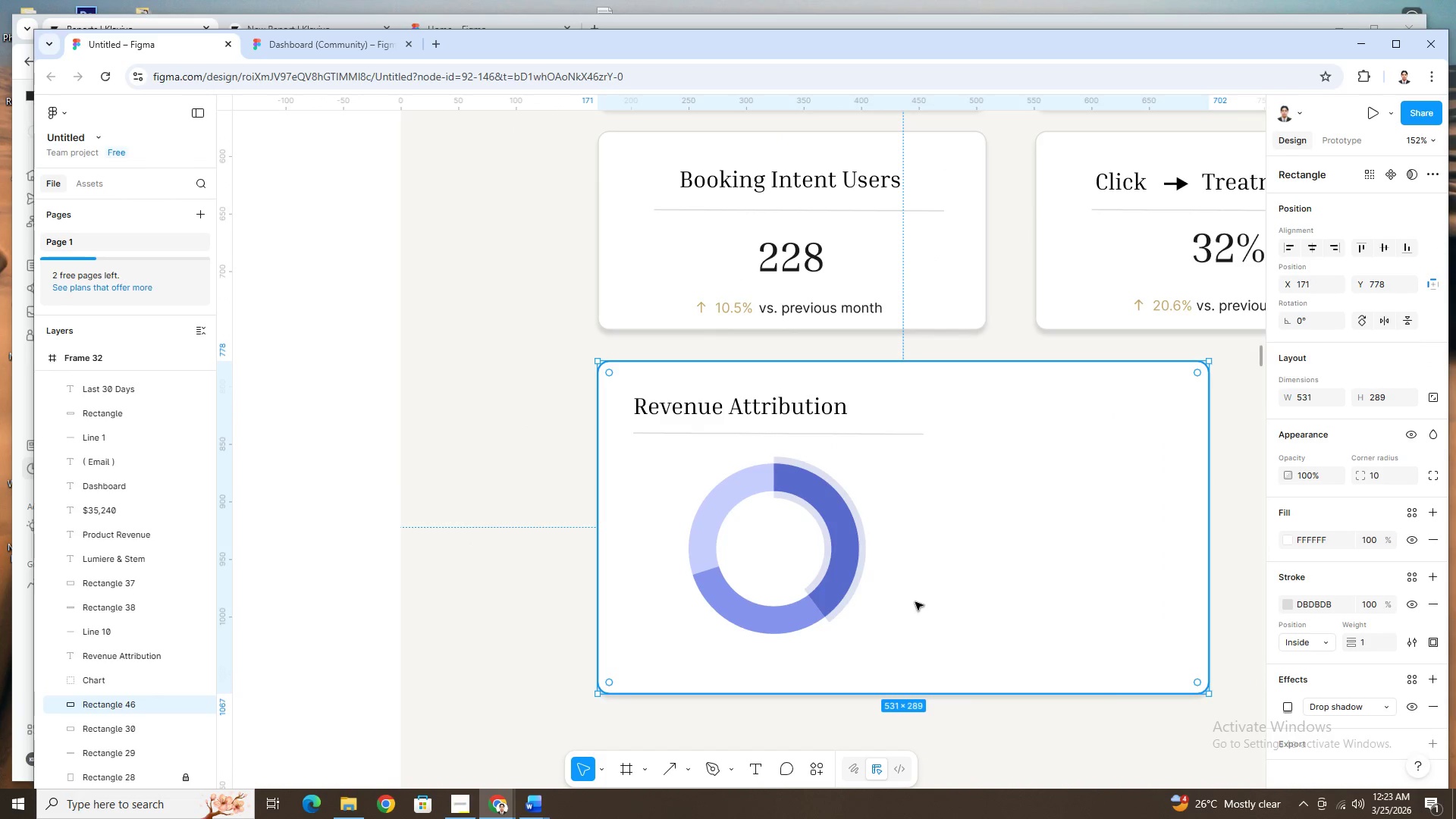 
hold_key(key=ControlLeft, duration=1.53)
 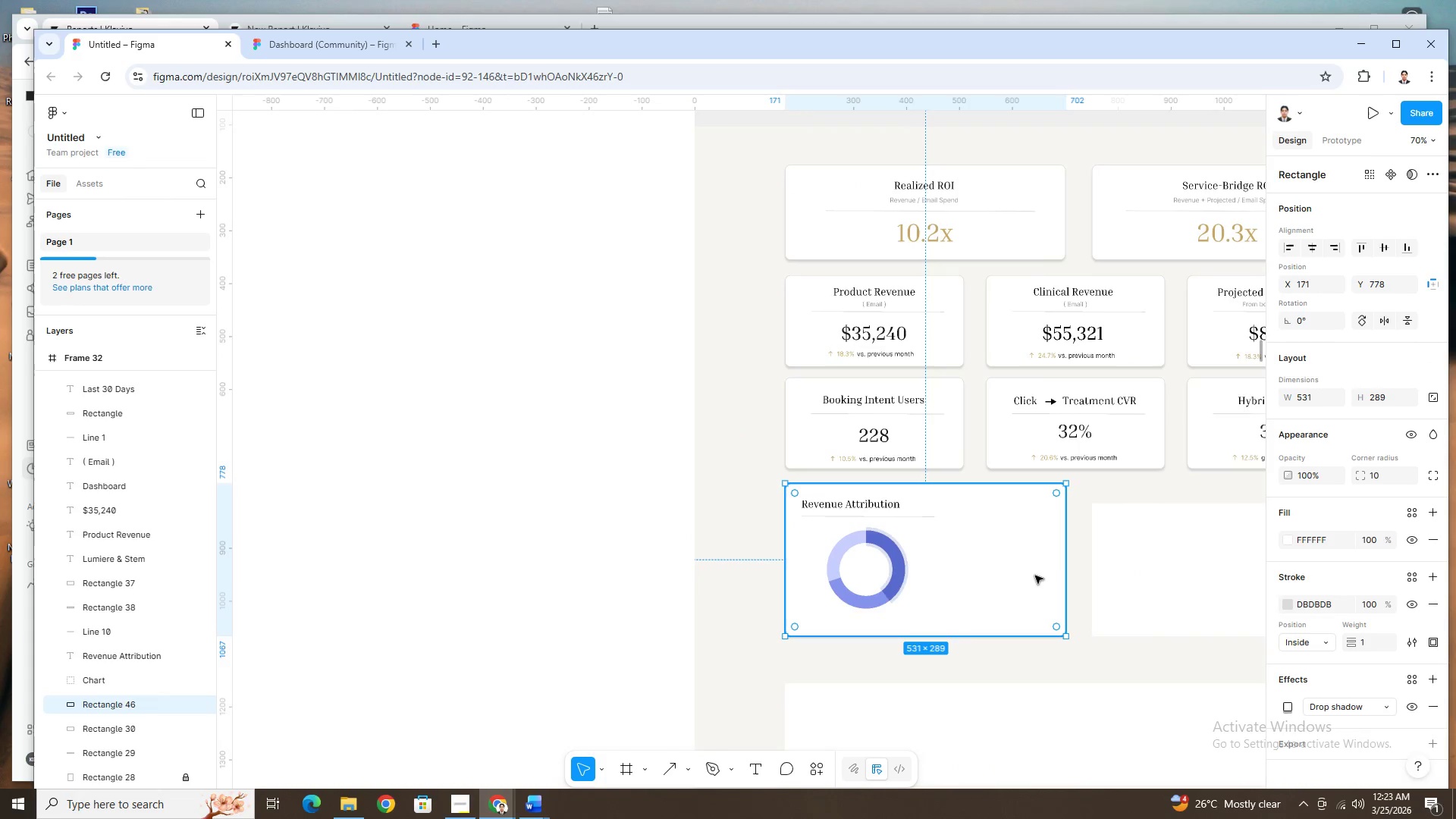 
scroll: coordinate [800, 662], scroll_direction: up, amount: 4.0
 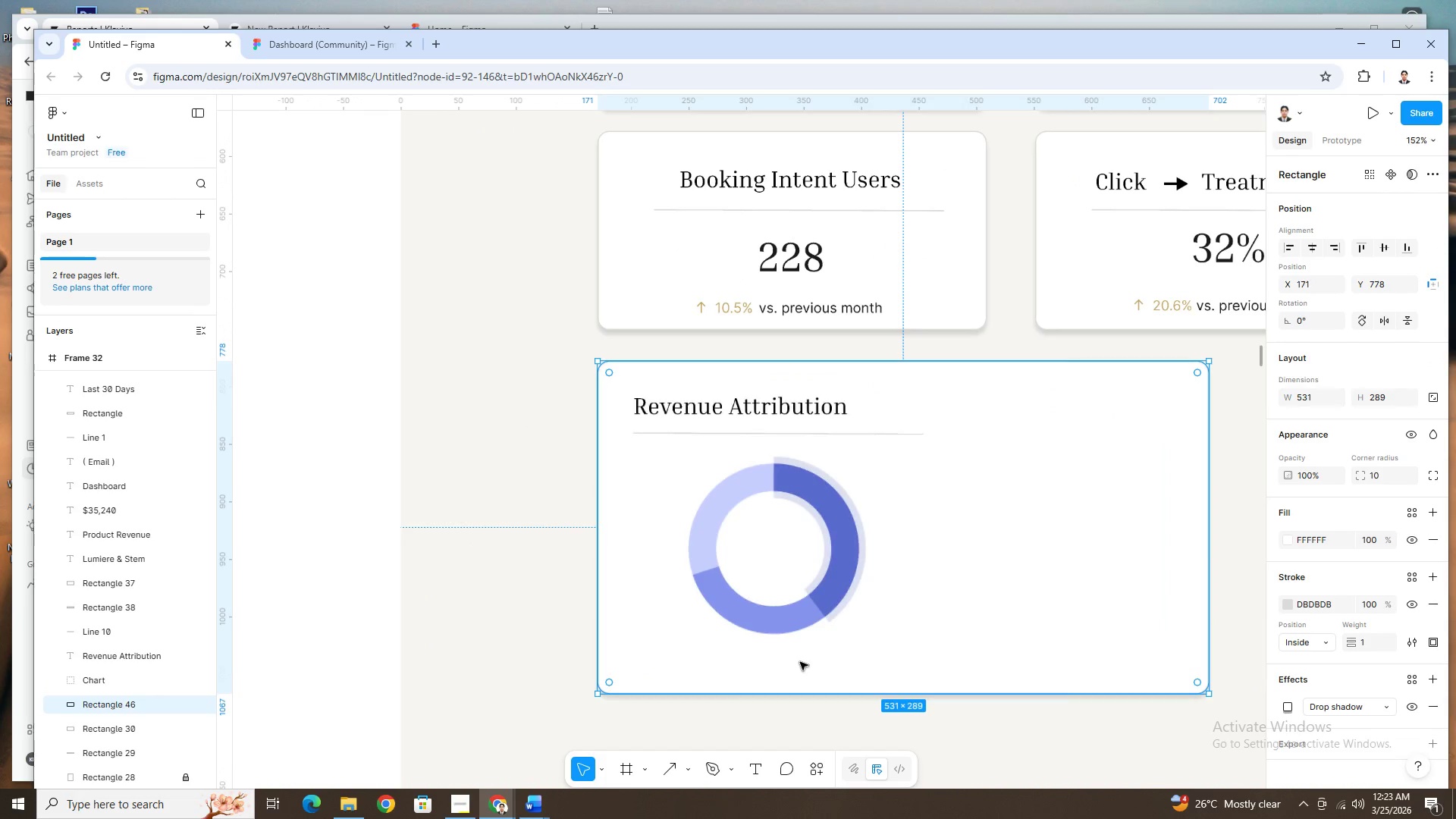 
hold_key(key=ControlLeft, duration=1.52)
 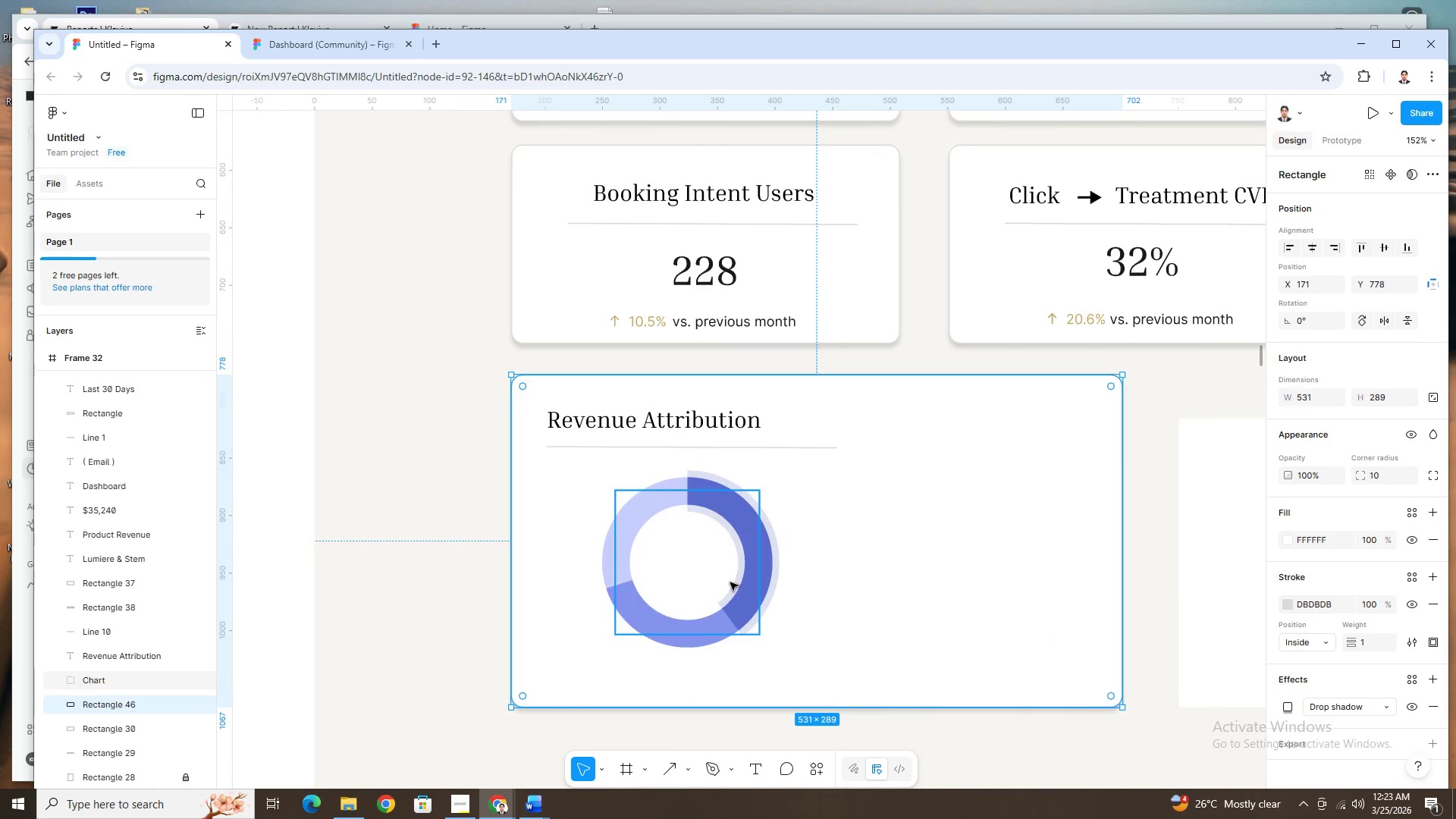 
scroll: coordinate [957, 585], scroll_direction: down, amount: 12.0
 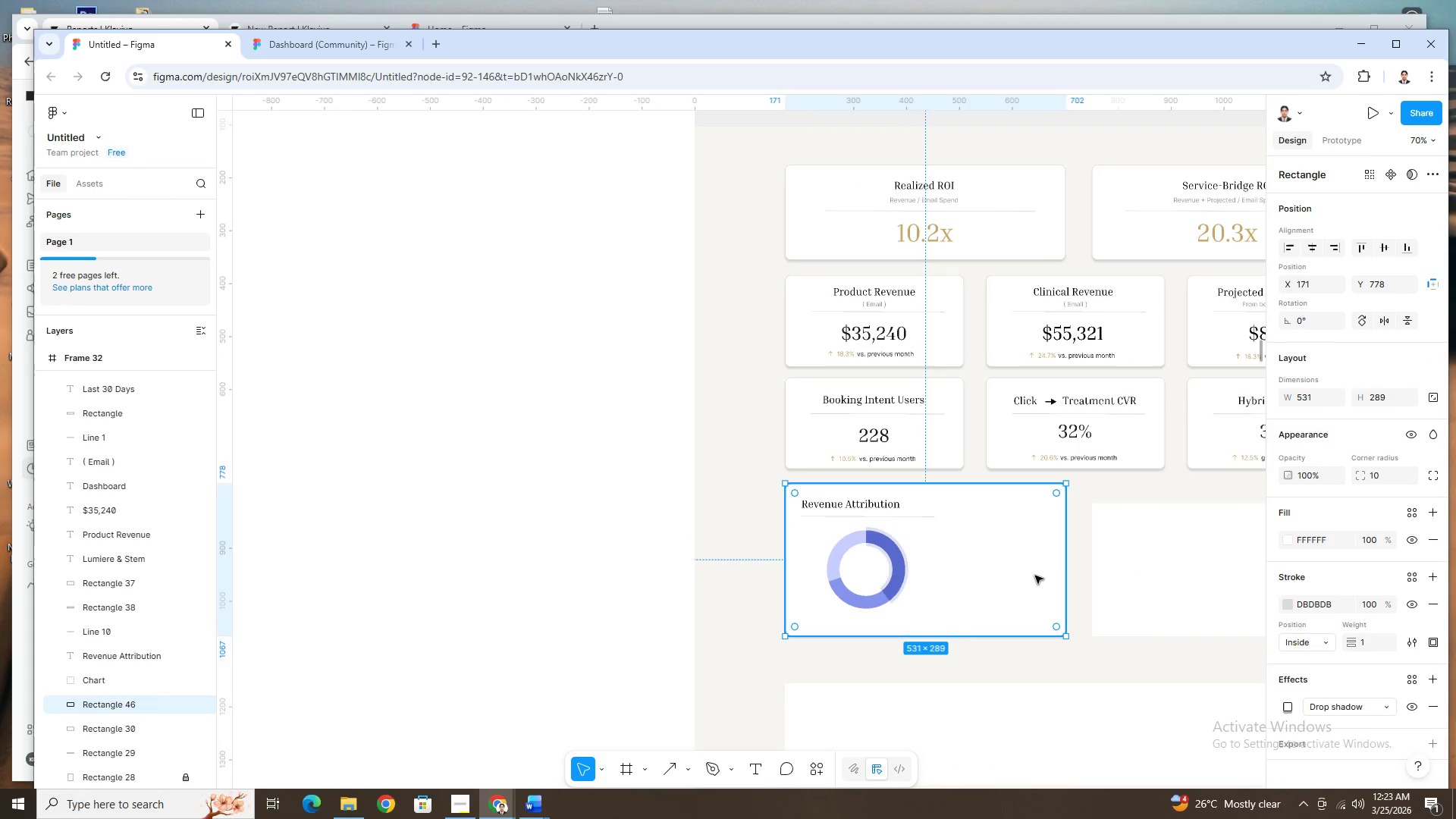 
hold_key(key=ControlLeft, duration=0.31)
 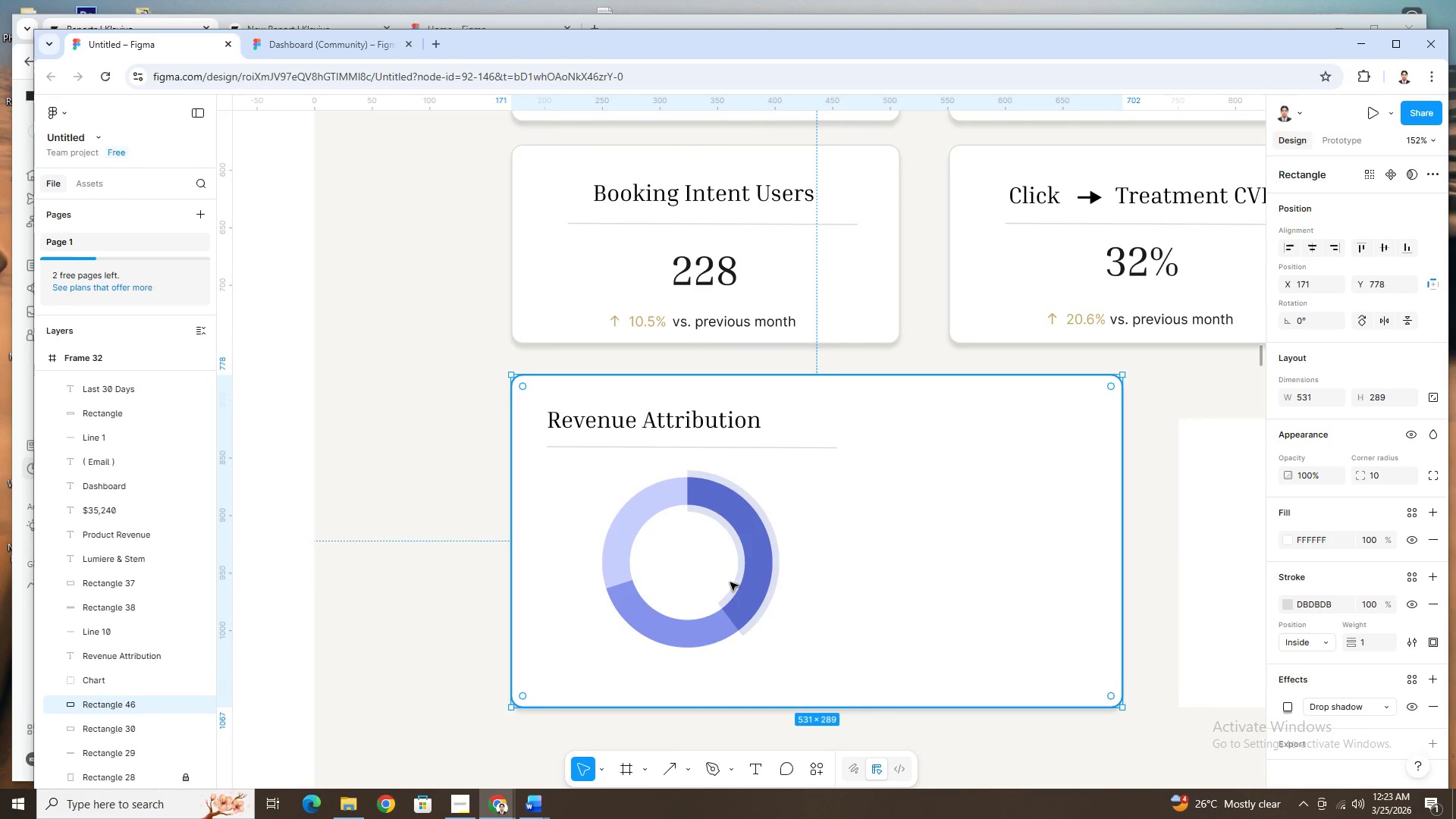 
scroll: coordinate [917, 571], scroll_direction: up, amount: 7.0
 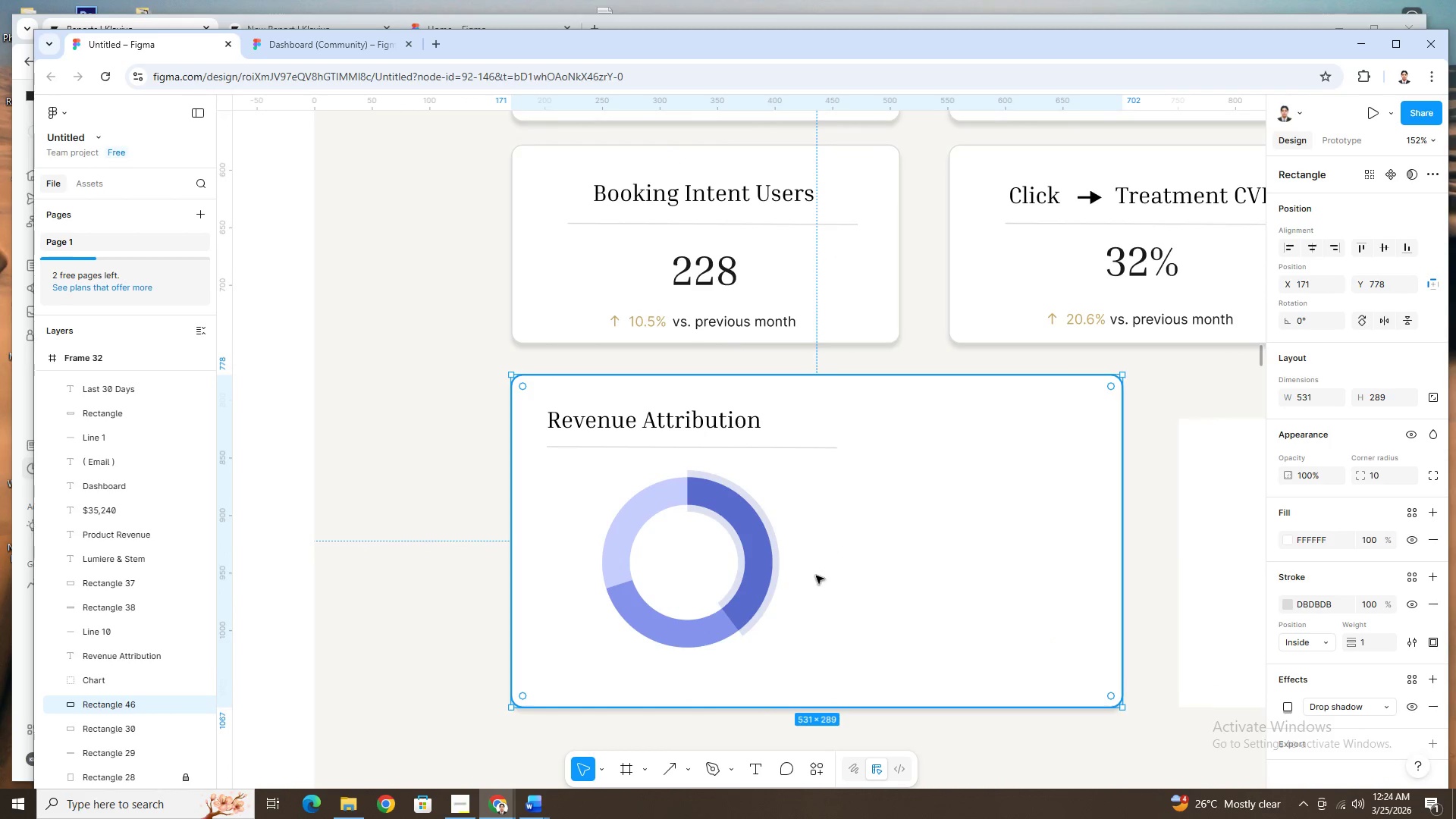 
left_click([741, 579])
 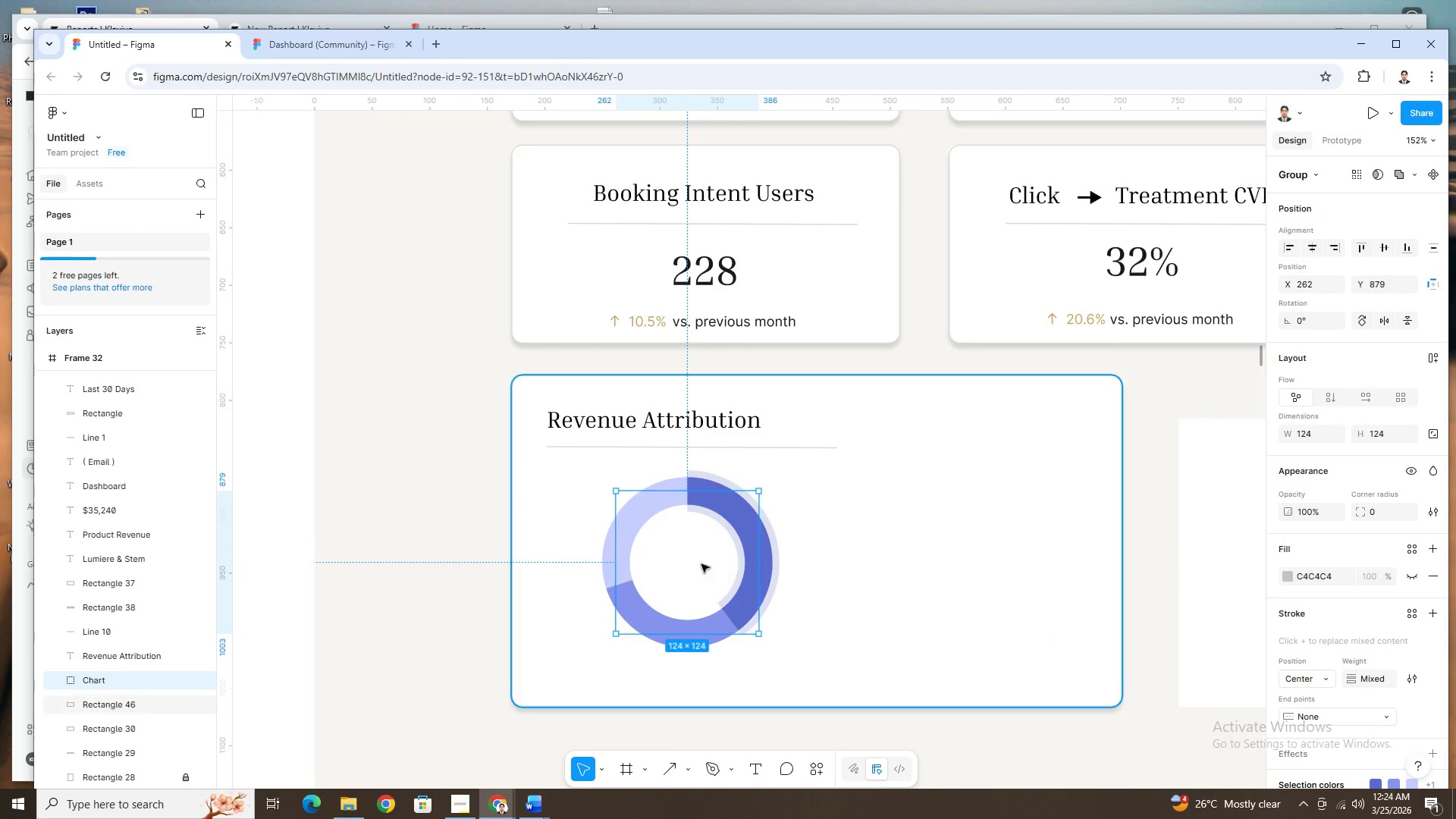 
left_click_drag(start_coordinate=[701, 564], to_coordinate=[680, 568])
 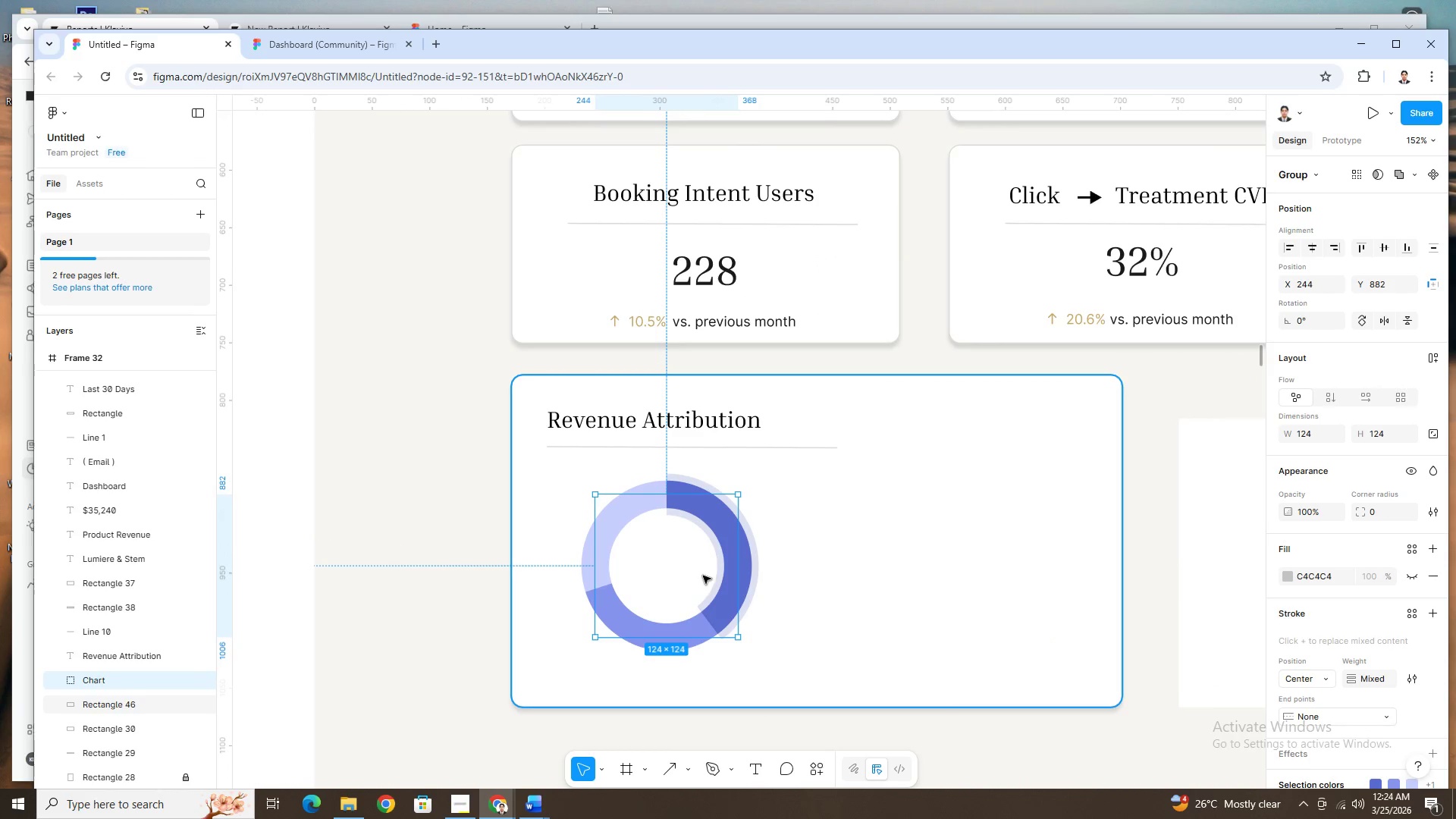 
hold_key(key=ControlLeft, duration=1.53)
 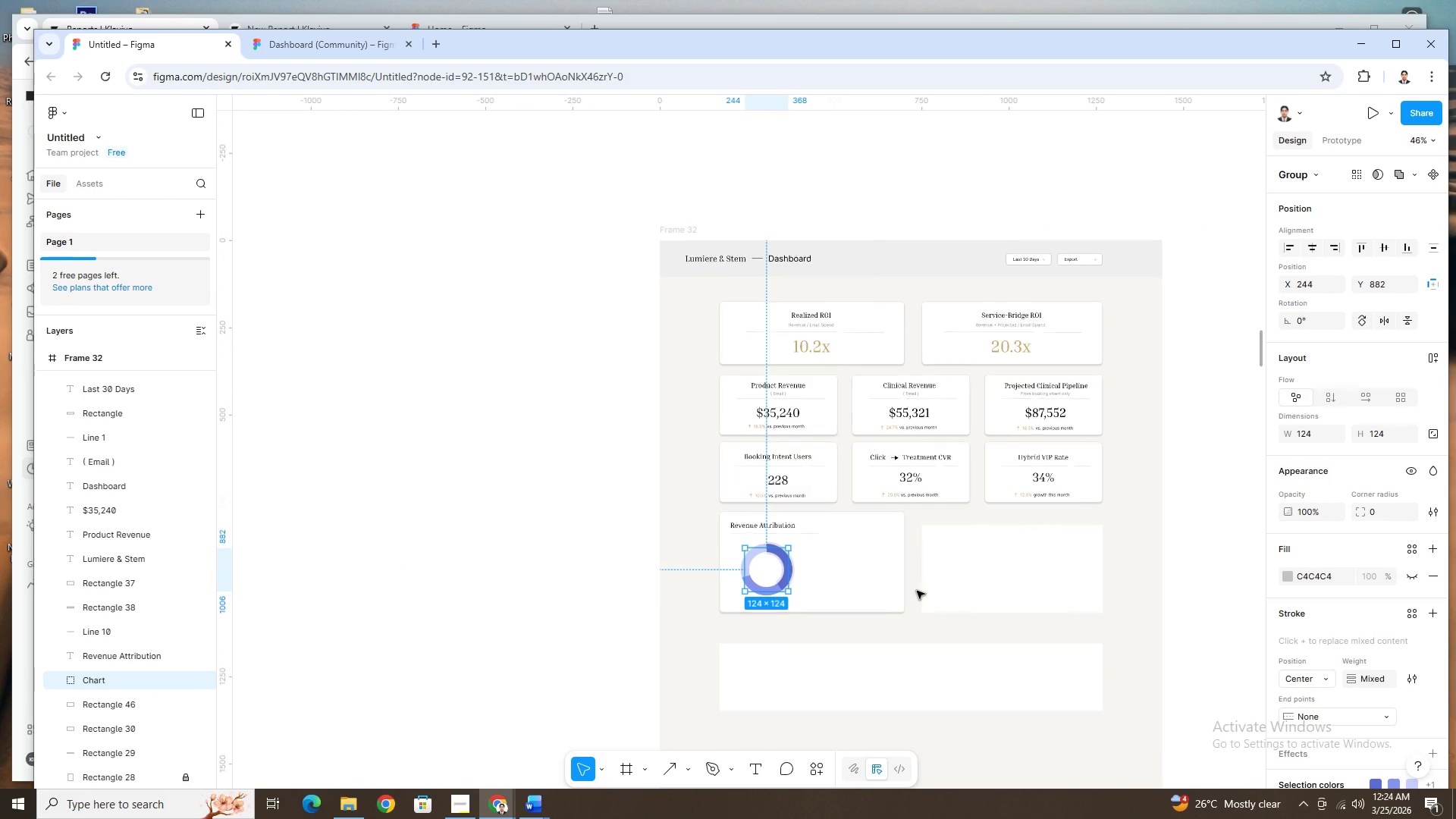 
hold_key(key=ControlLeft, duration=1.5)
 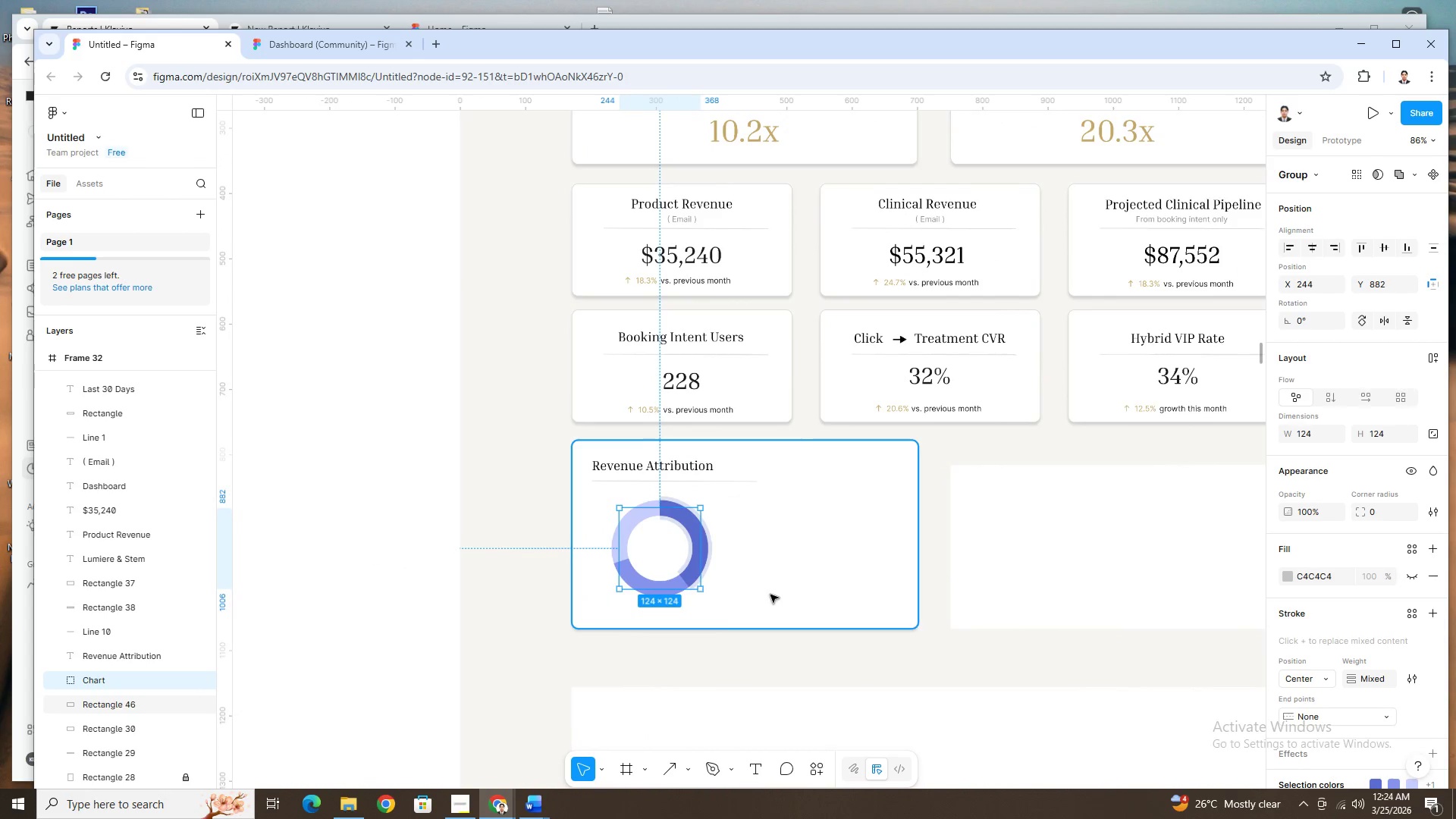 
scroll: coordinate [896, 577], scroll_direction: down, amount: 11.0
 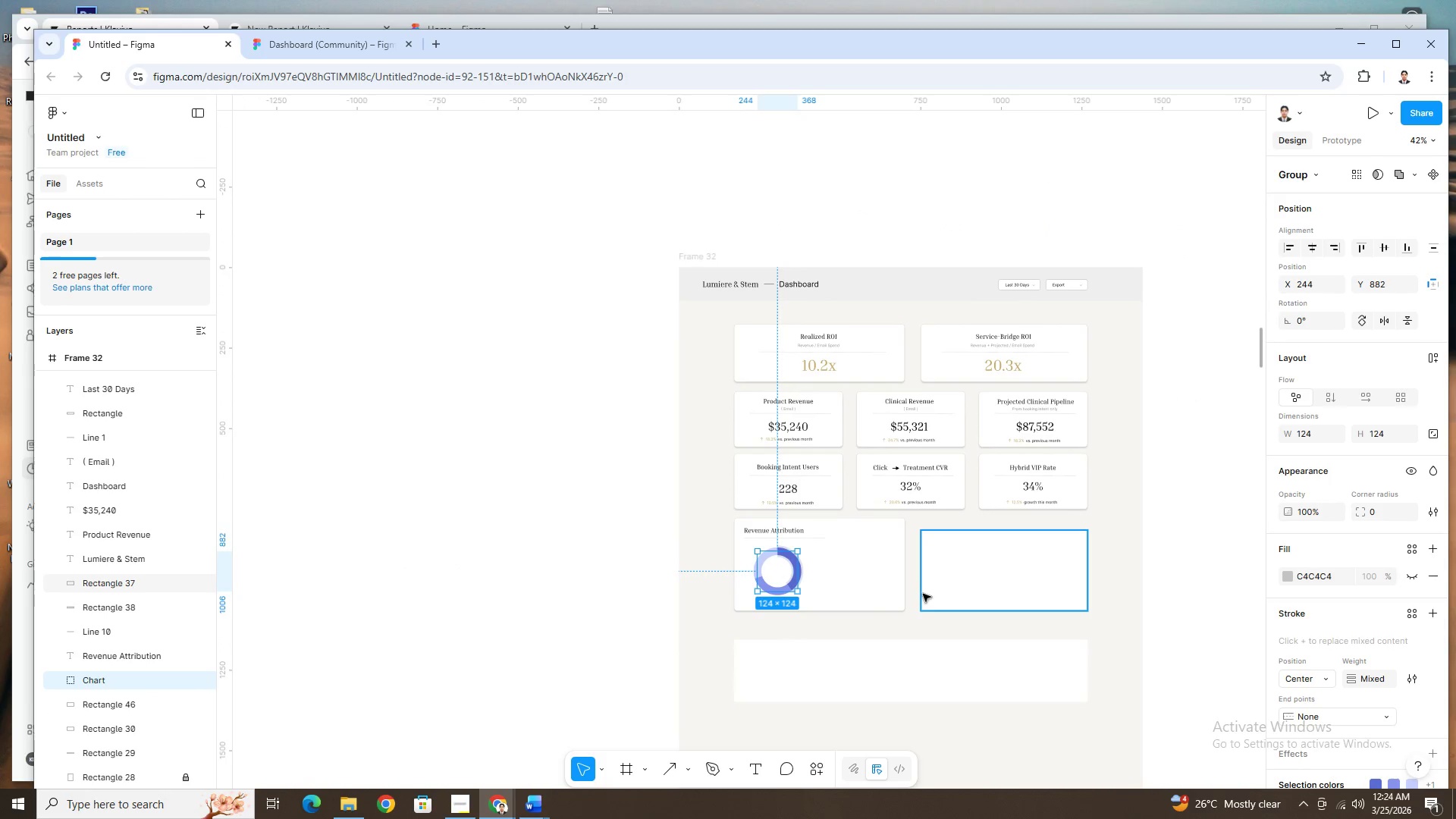 
hold_key(key=ControlLeft, duration=1.55)
 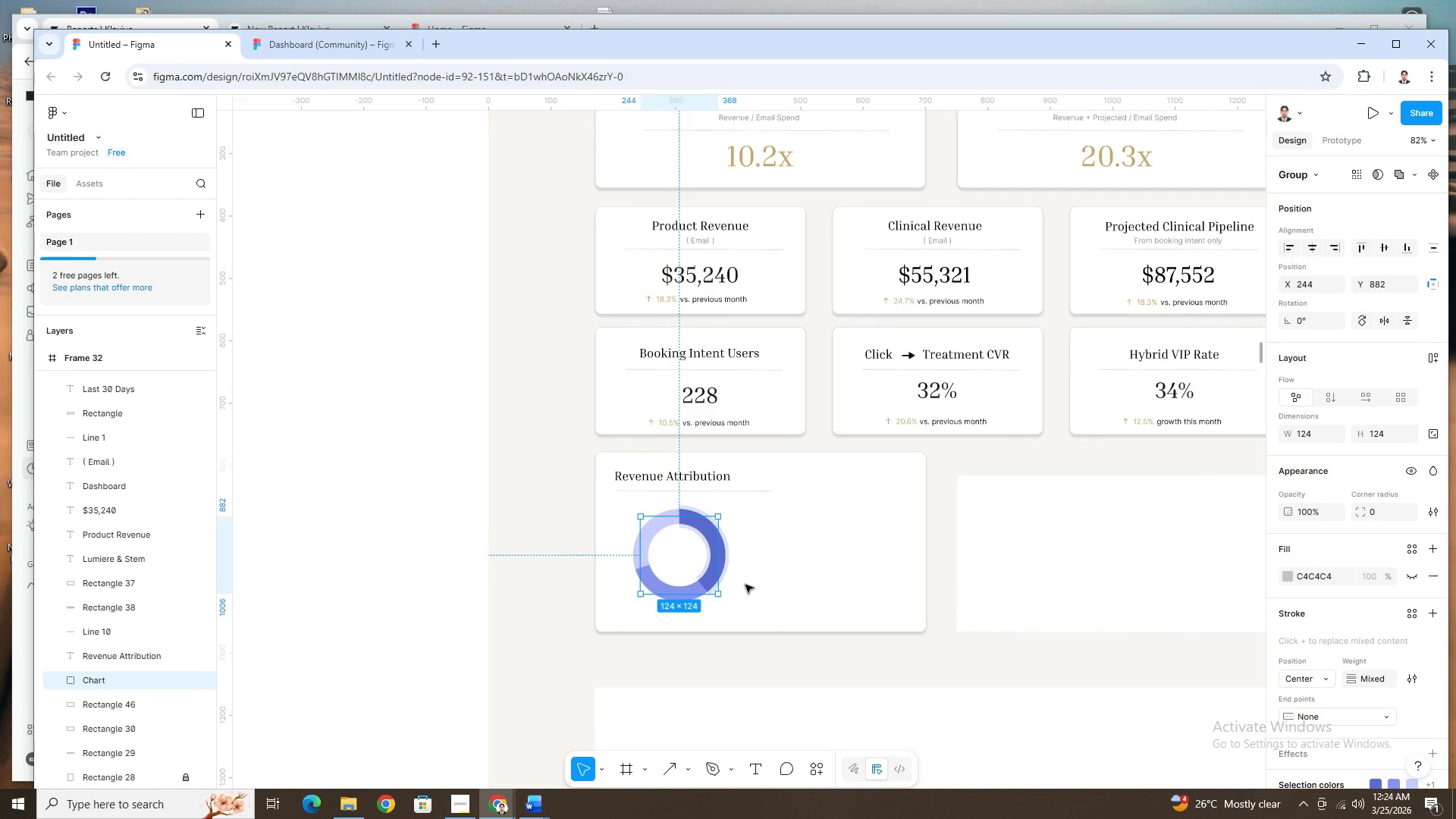 
hold_key(key=ControlLeft, duration=0.52)
 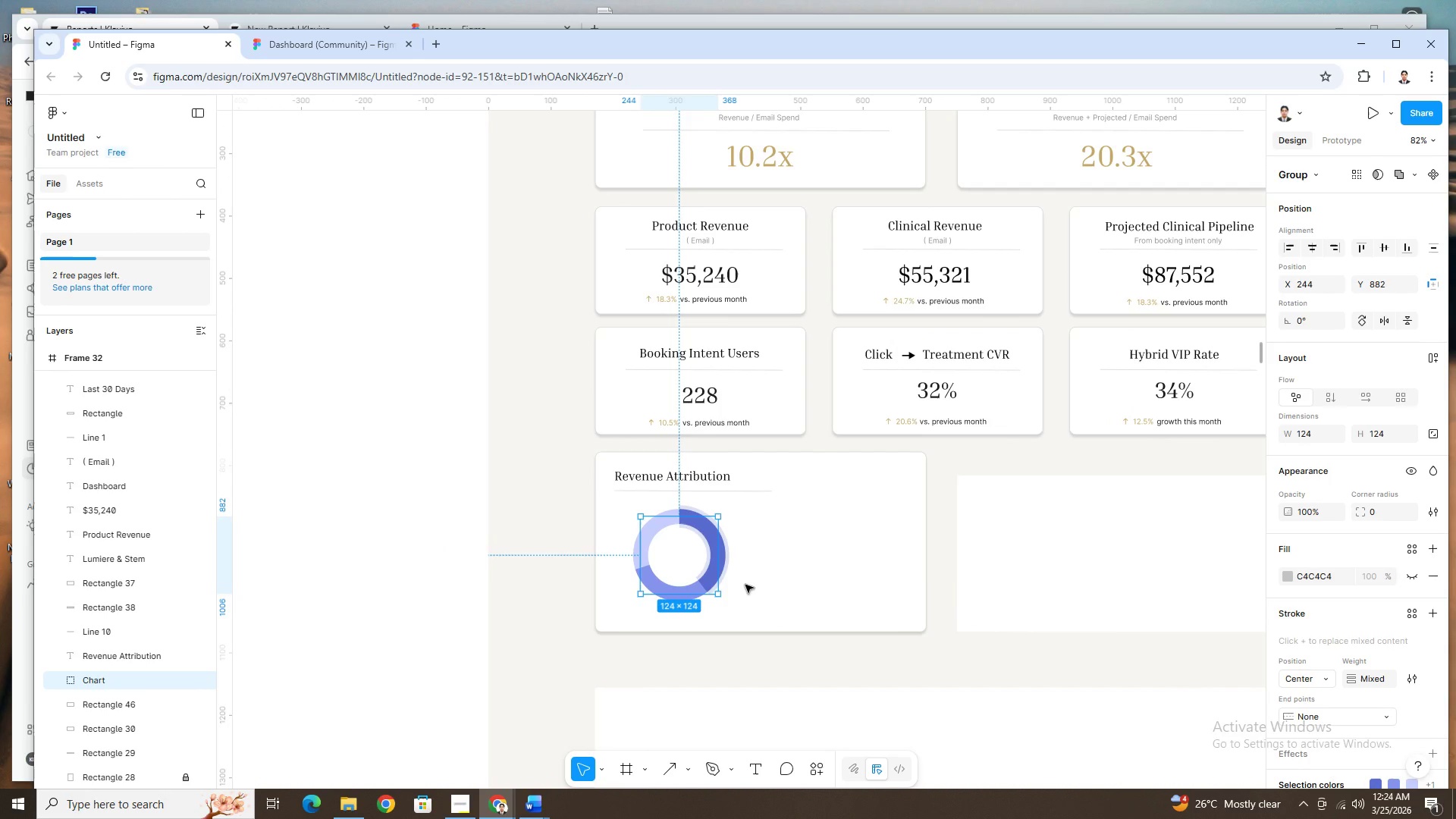 
scroll: coordinate [795, 578], scroll_direction: up, amount: 16.0
 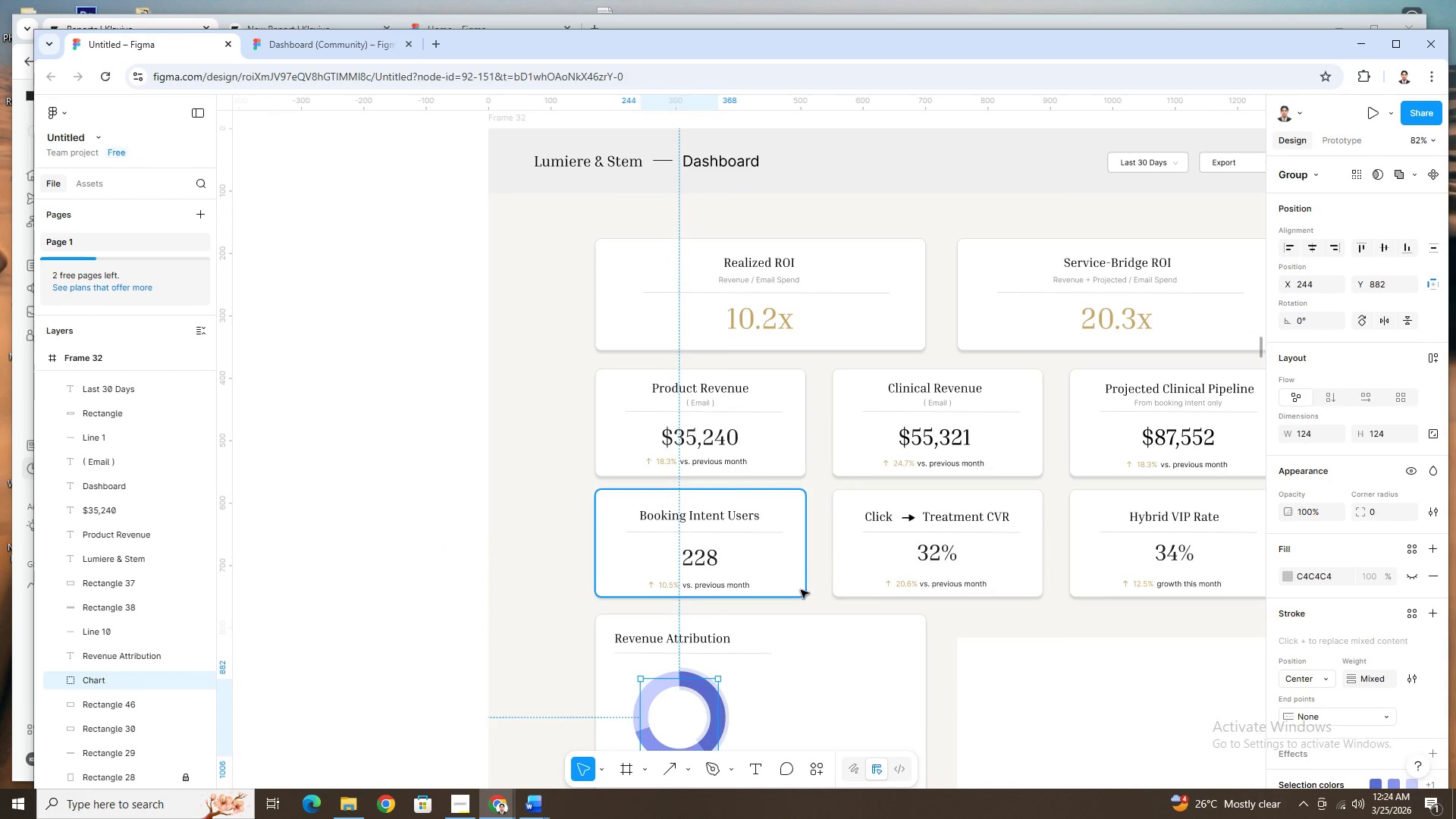 
scroll: coordinate [801, 596], scroll_direction: down, amount: 5.0
 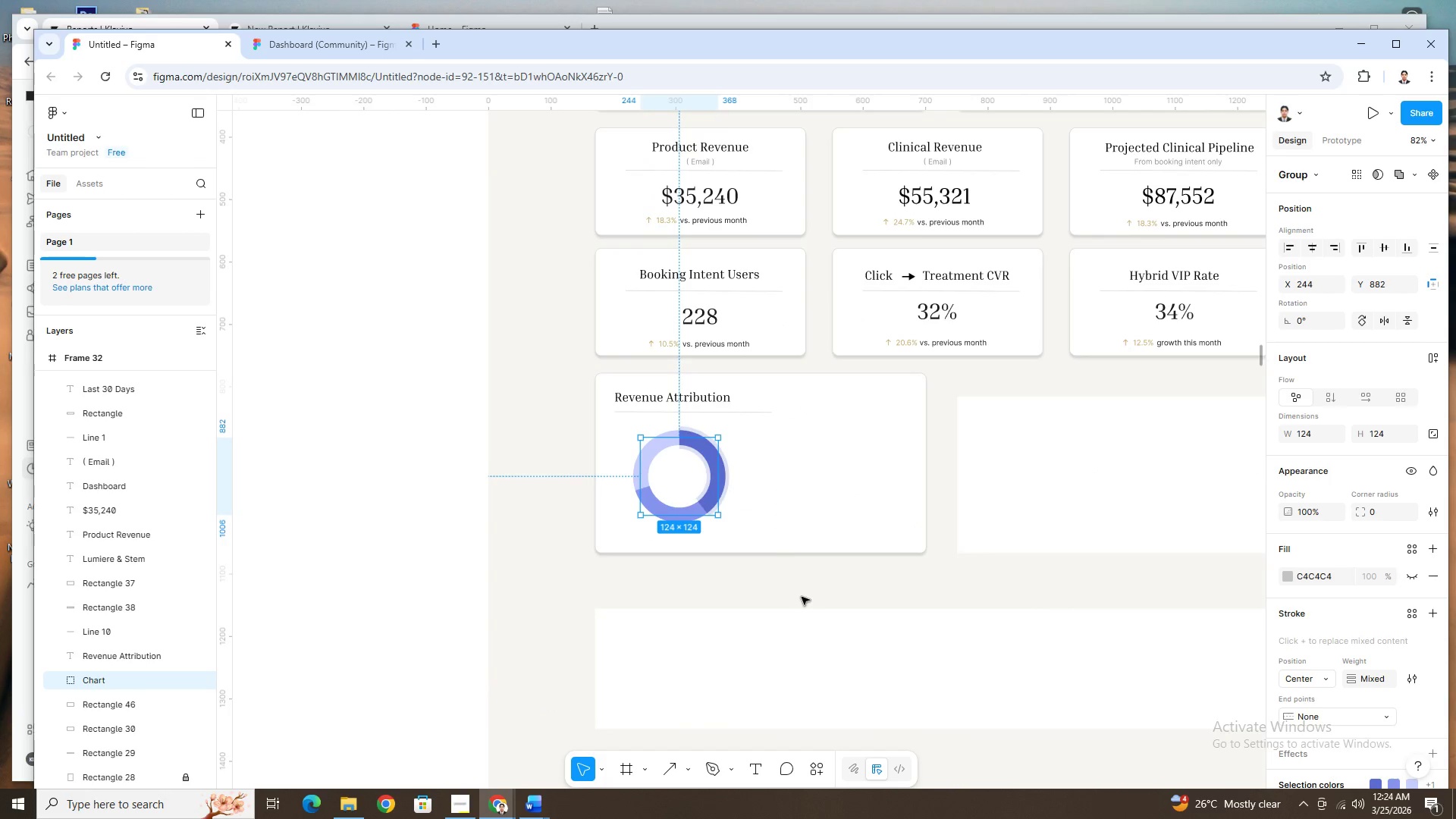 
scroll: coordinate [802, 597], scroll_direction: up, amount: 2.0
 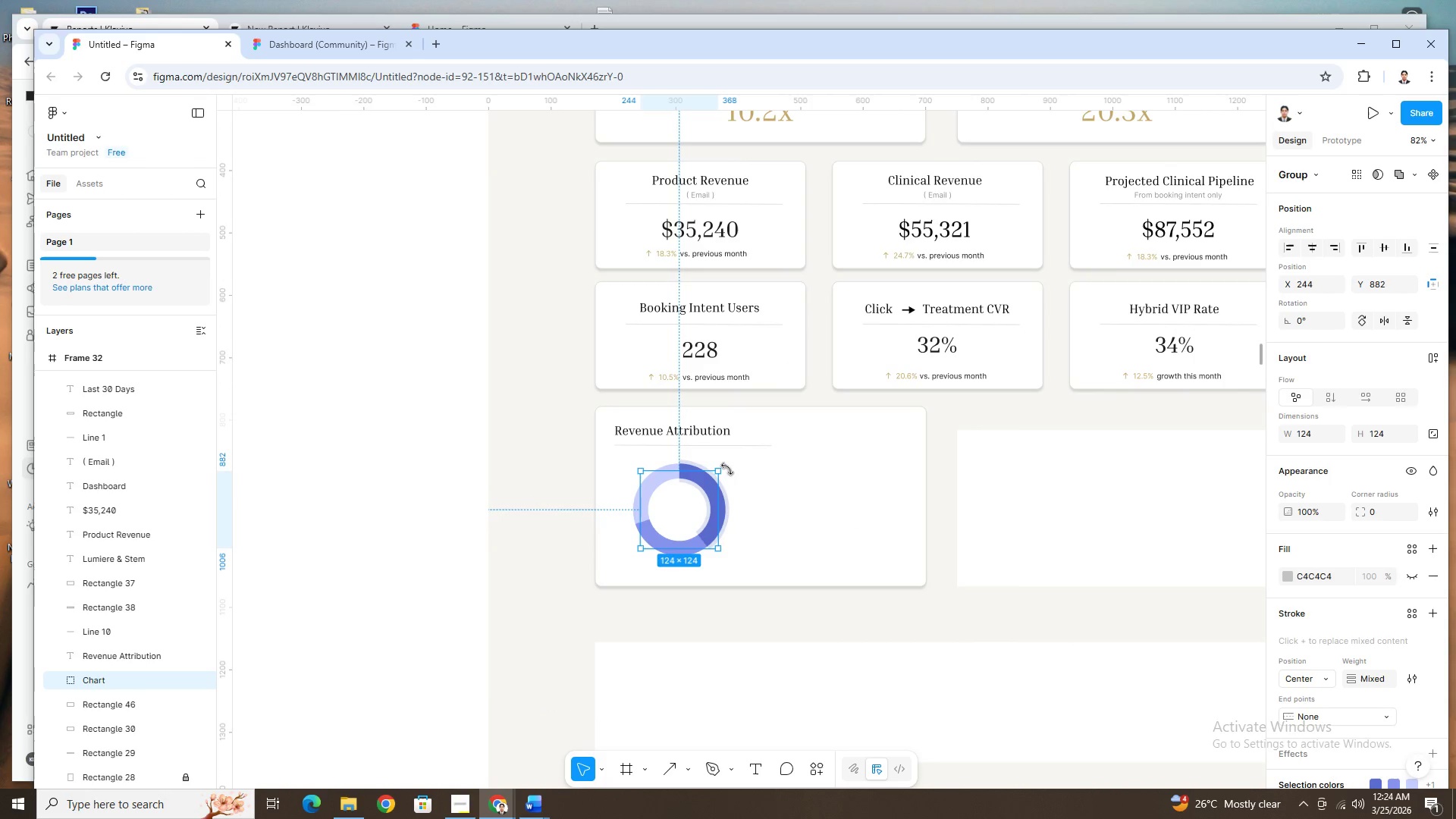 
left_click_drag(start_coordinate=[719, 470], to_coordinate=[742, 459])
 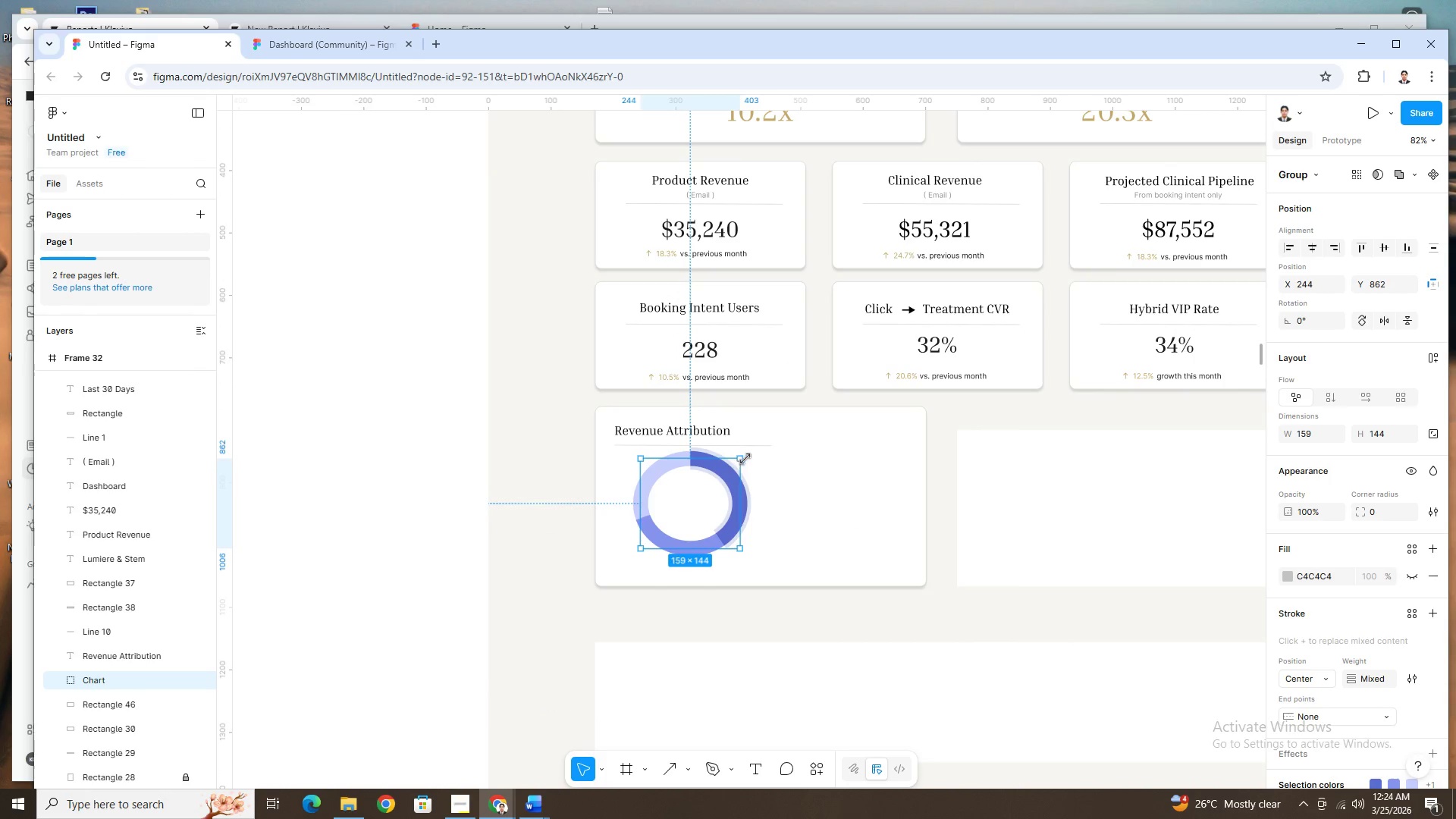 
key(Control+Z)
 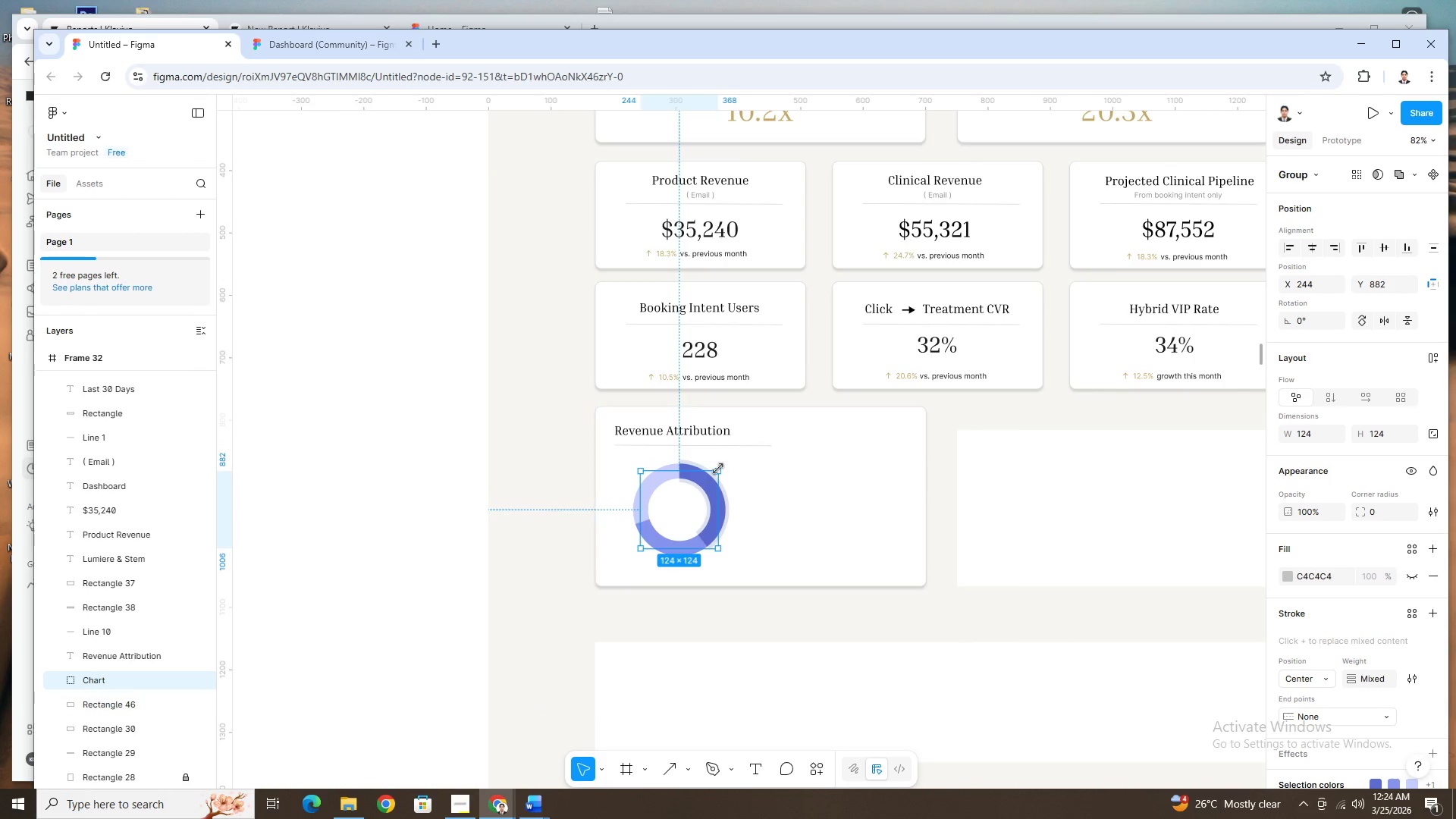 
hold_key(key=ShiftLeft, duration=1.5)
left_click_drag(start_coordinate=[718, 469], to_coordinate=[730, 471])
 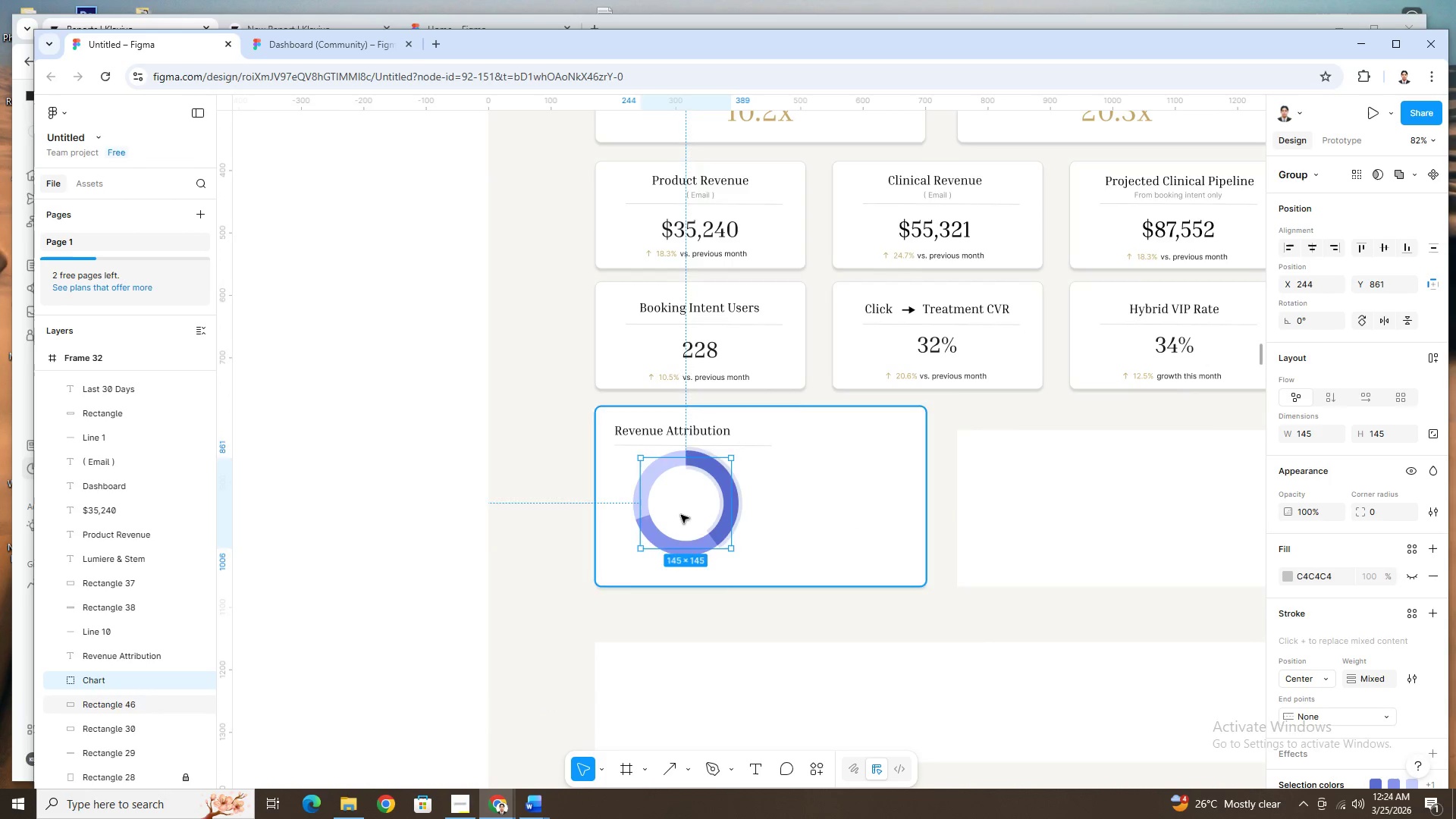 
hold_key(key=ShiftLeft, duration=0.58)
 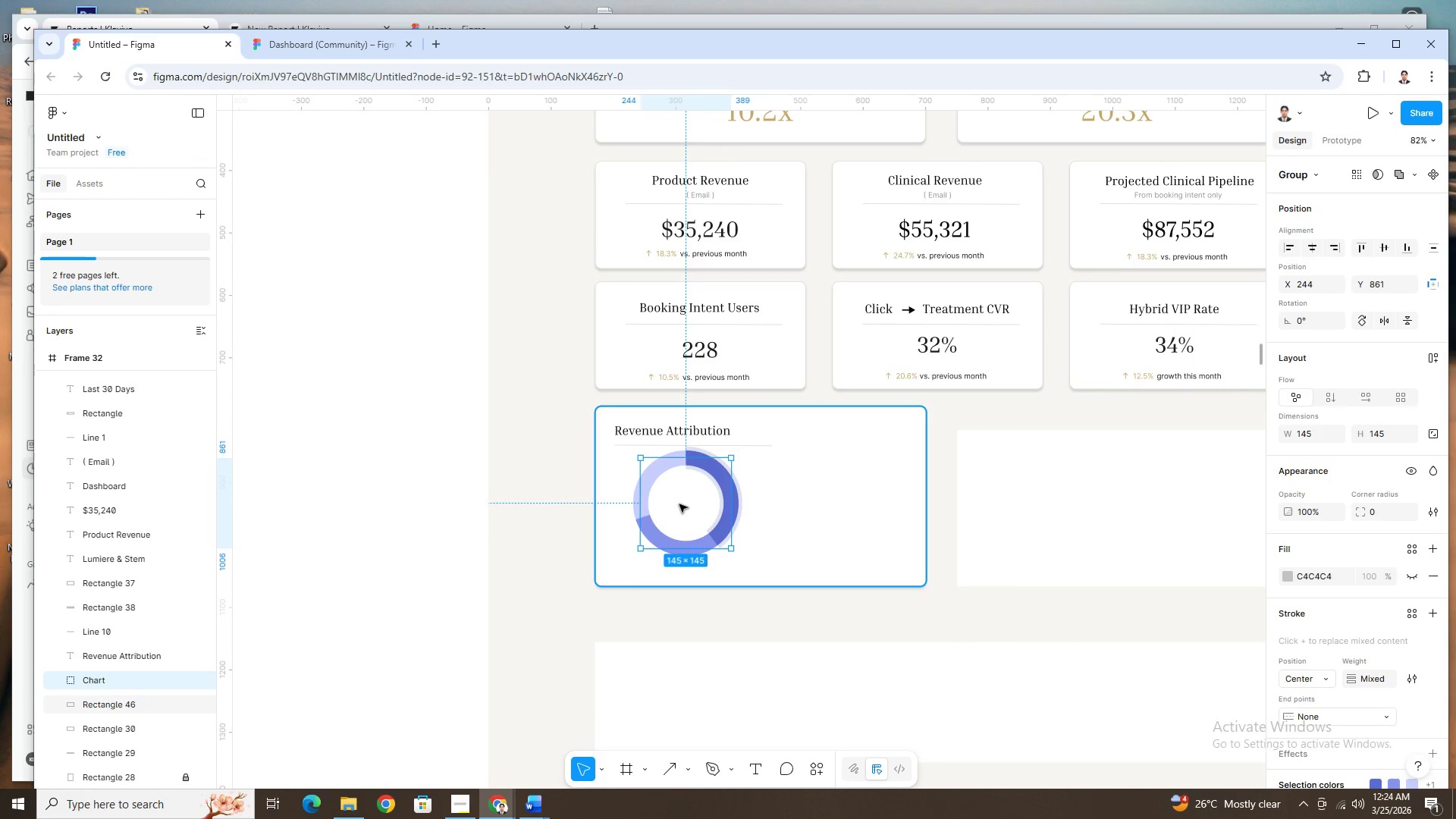 
left_click_drag(start_coordinate=[679, 505], to_coordinate=[676, 519])
 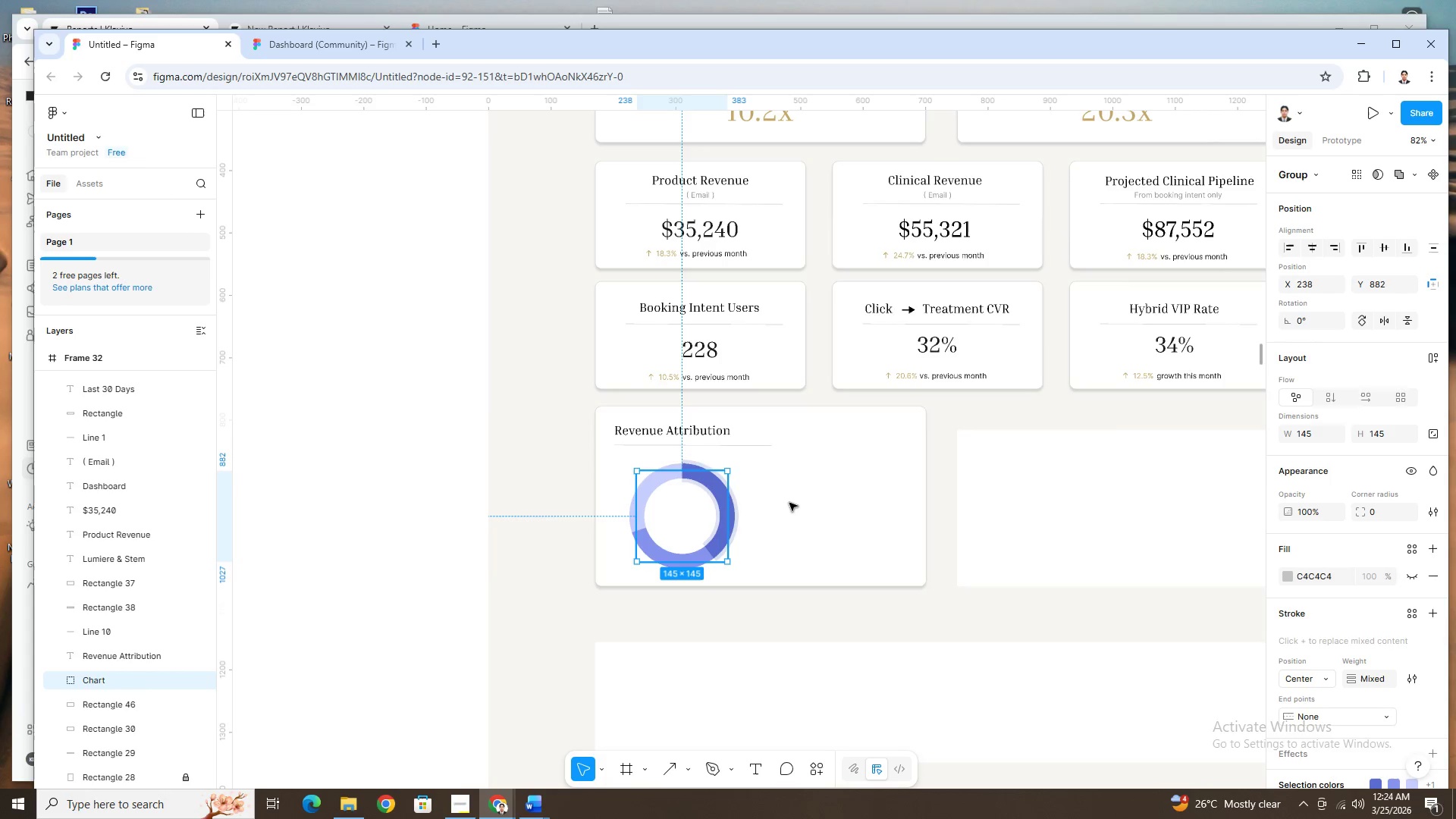 
left_click([789, 503])
 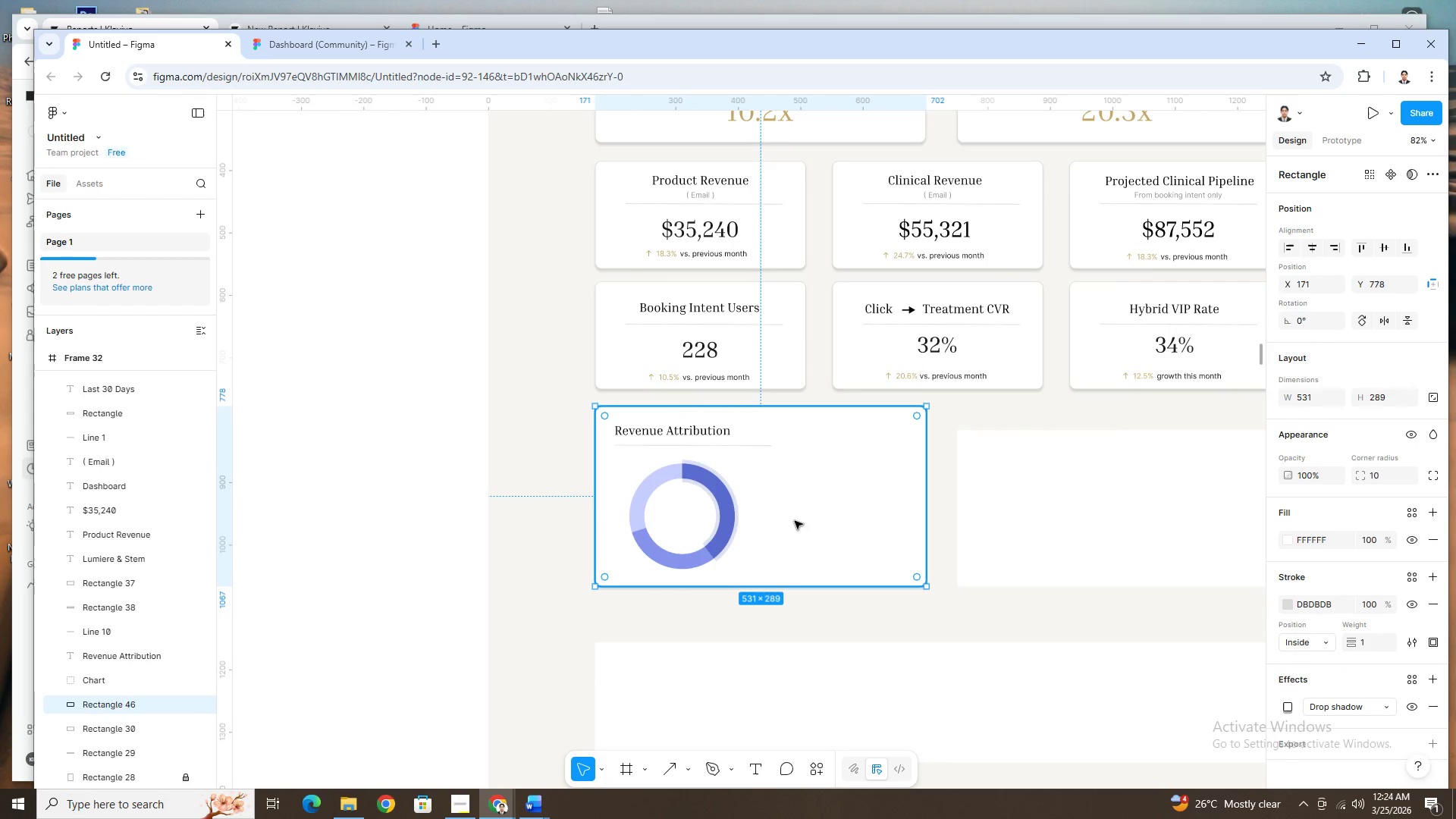 
hold_key(key=ControlLeft, duration=1.5)
scroll: coordinate [800, 523], scroll_direction: down, amount: 6.0
 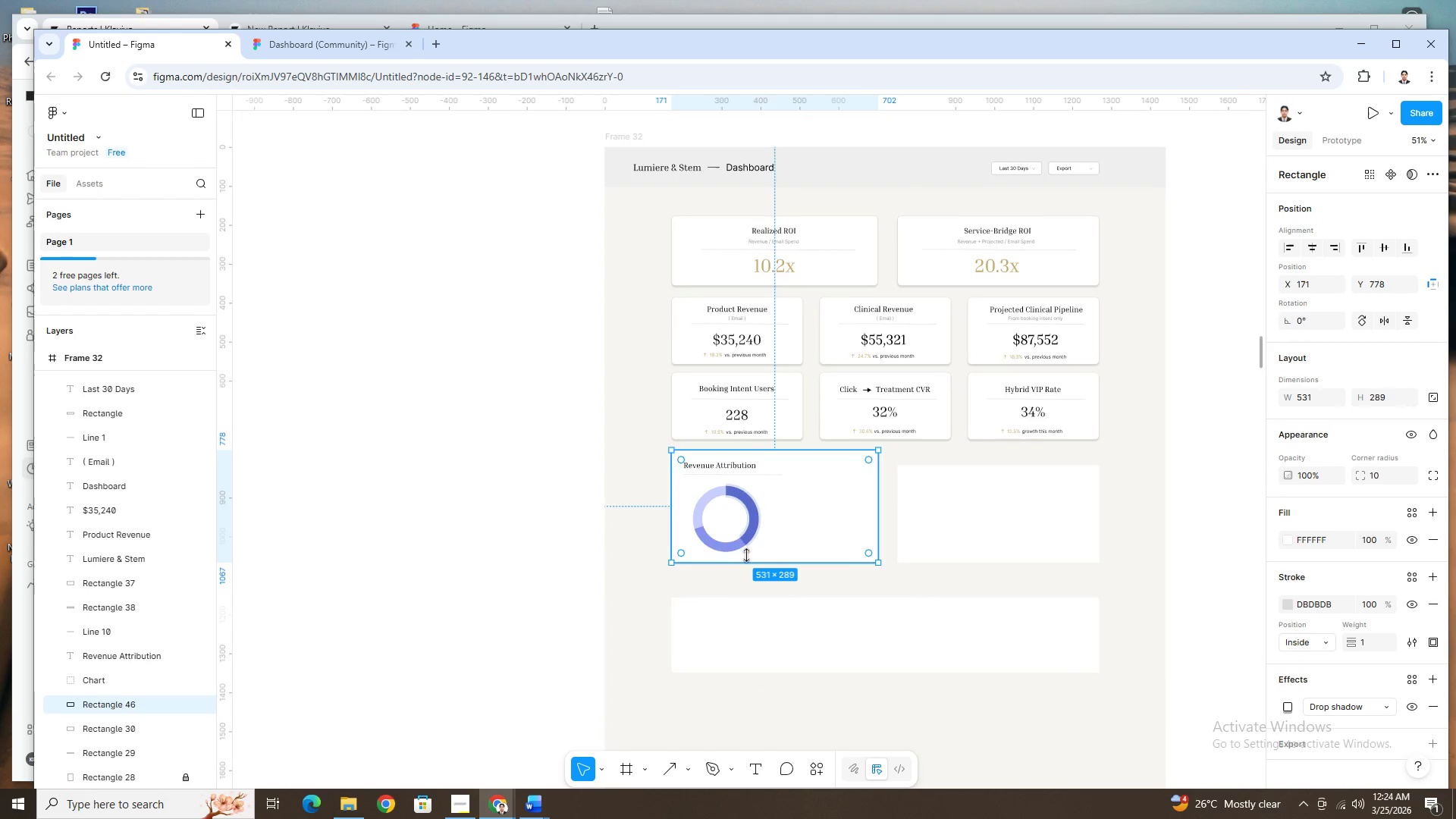 
key(Control+ControlLeft)
 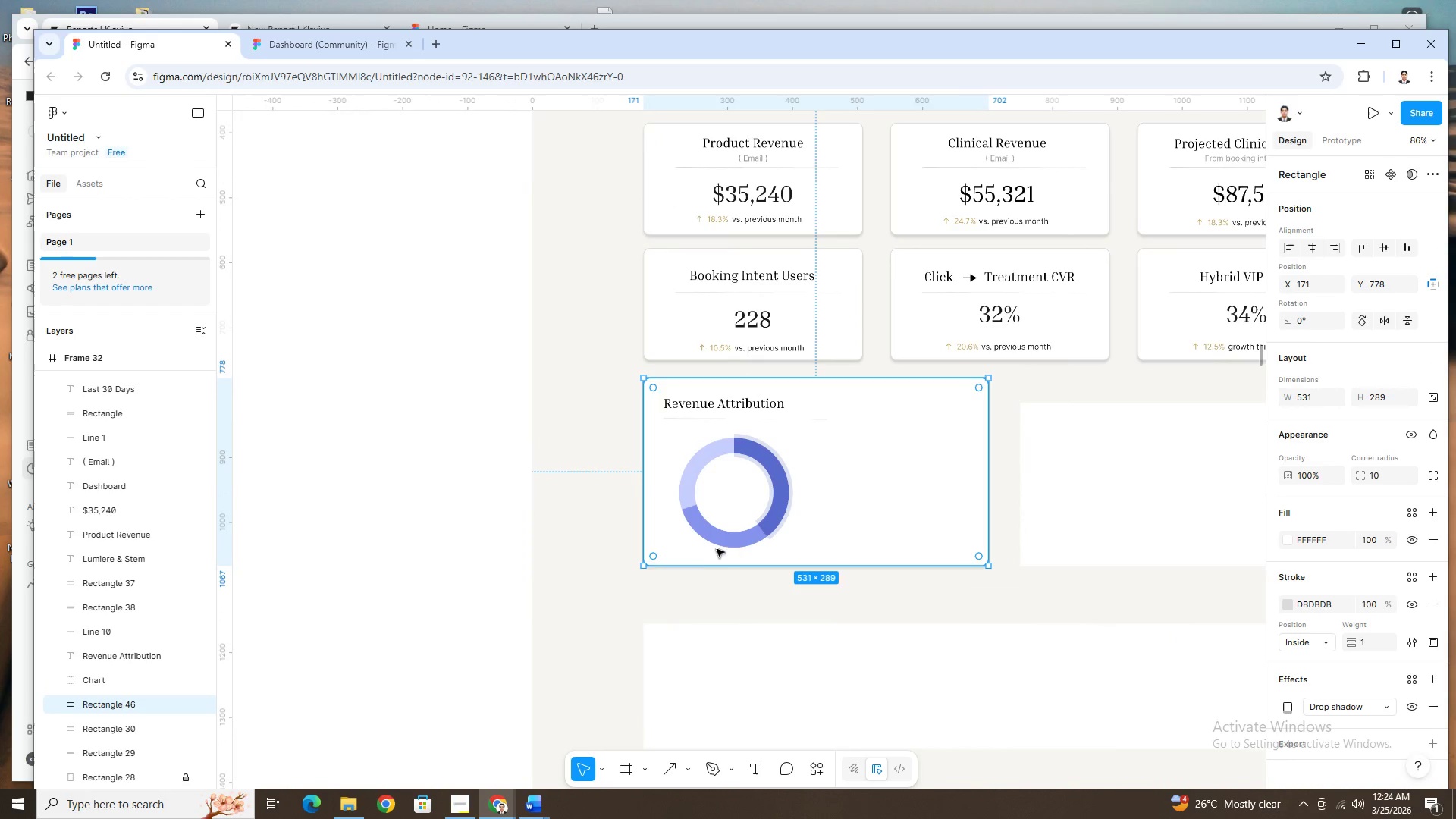 
key(Control+ControlLeft)
 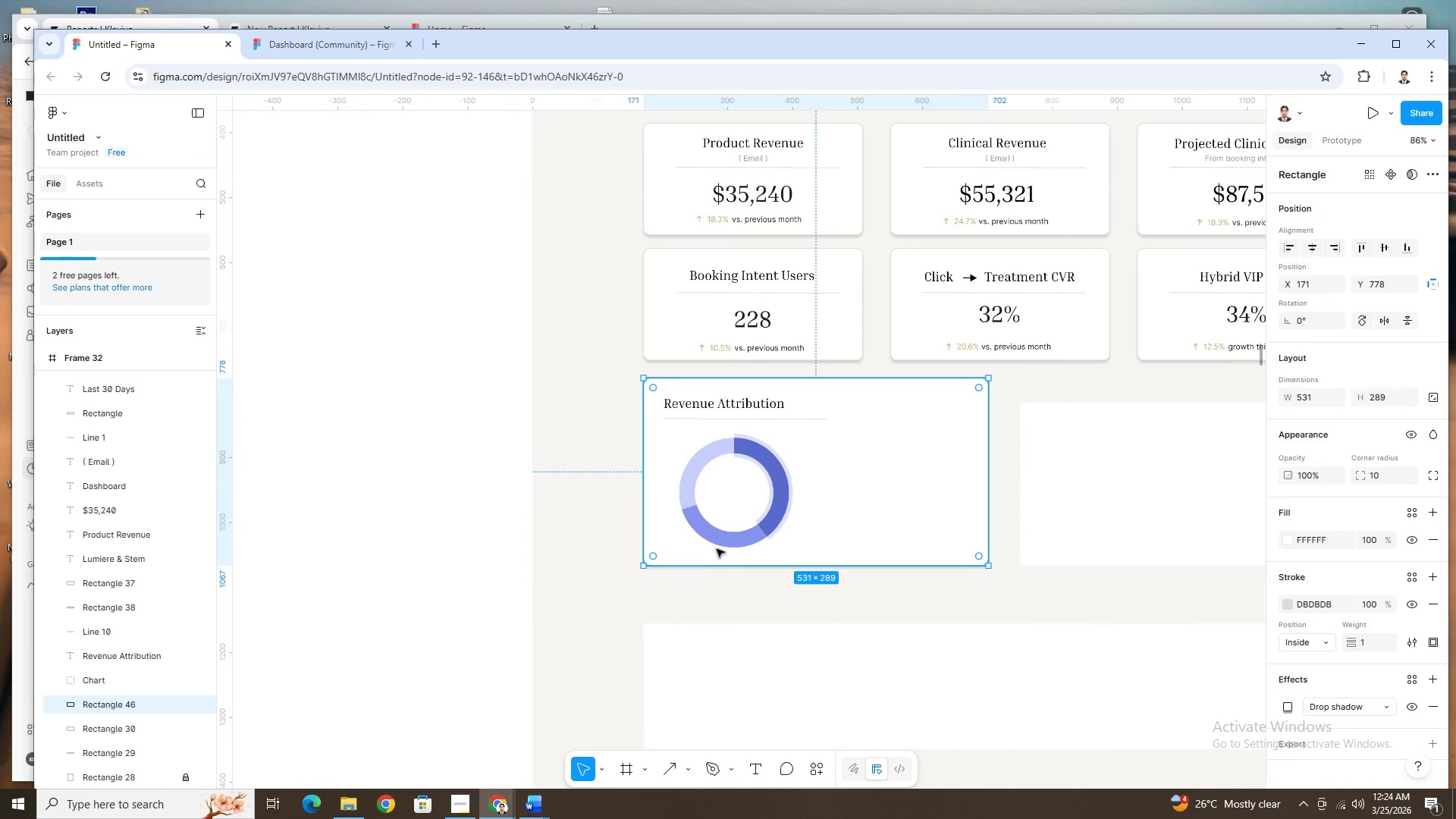 
key(Control+ControlLeft)
 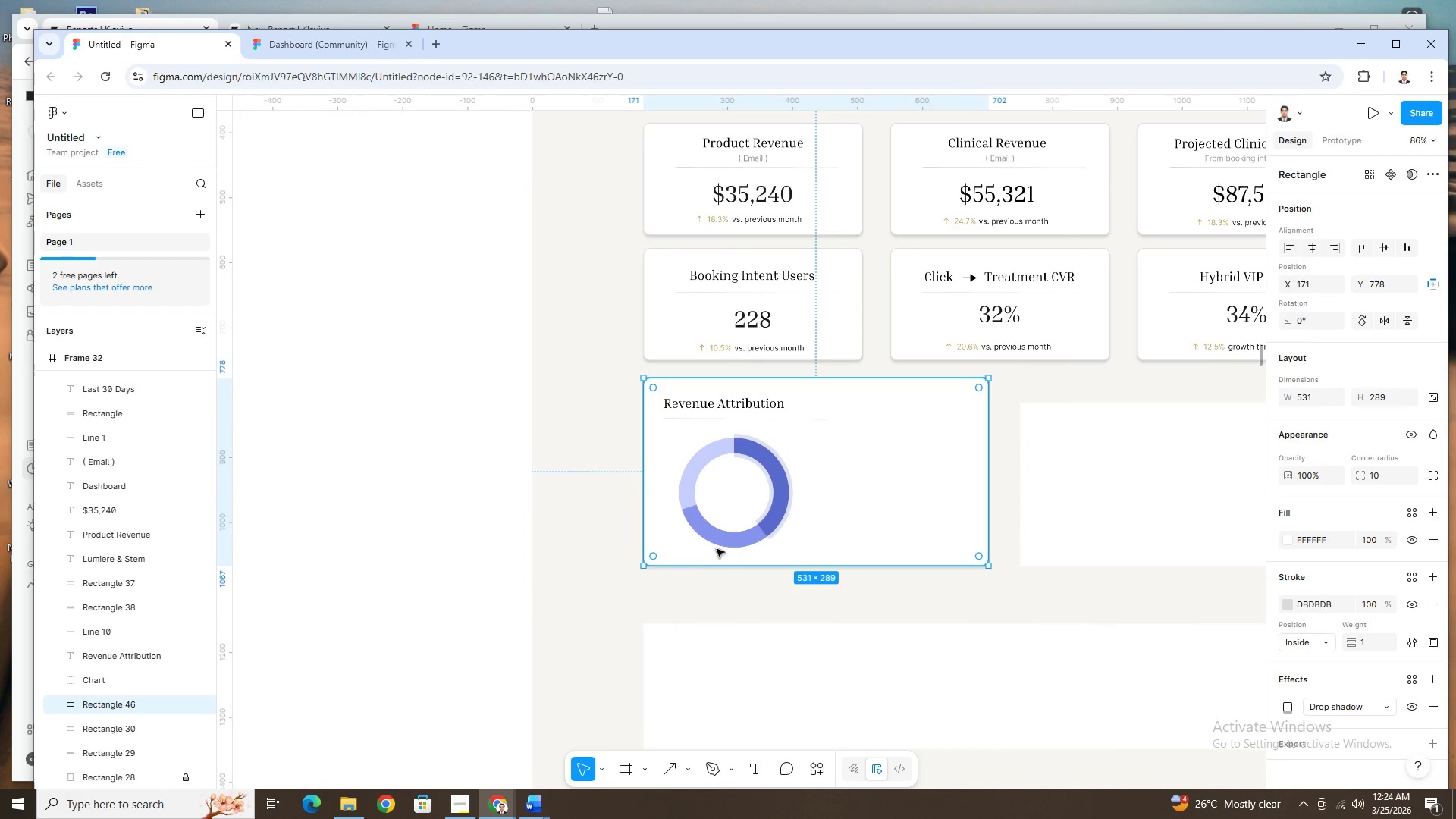 
key(Control+ControlLeft)
 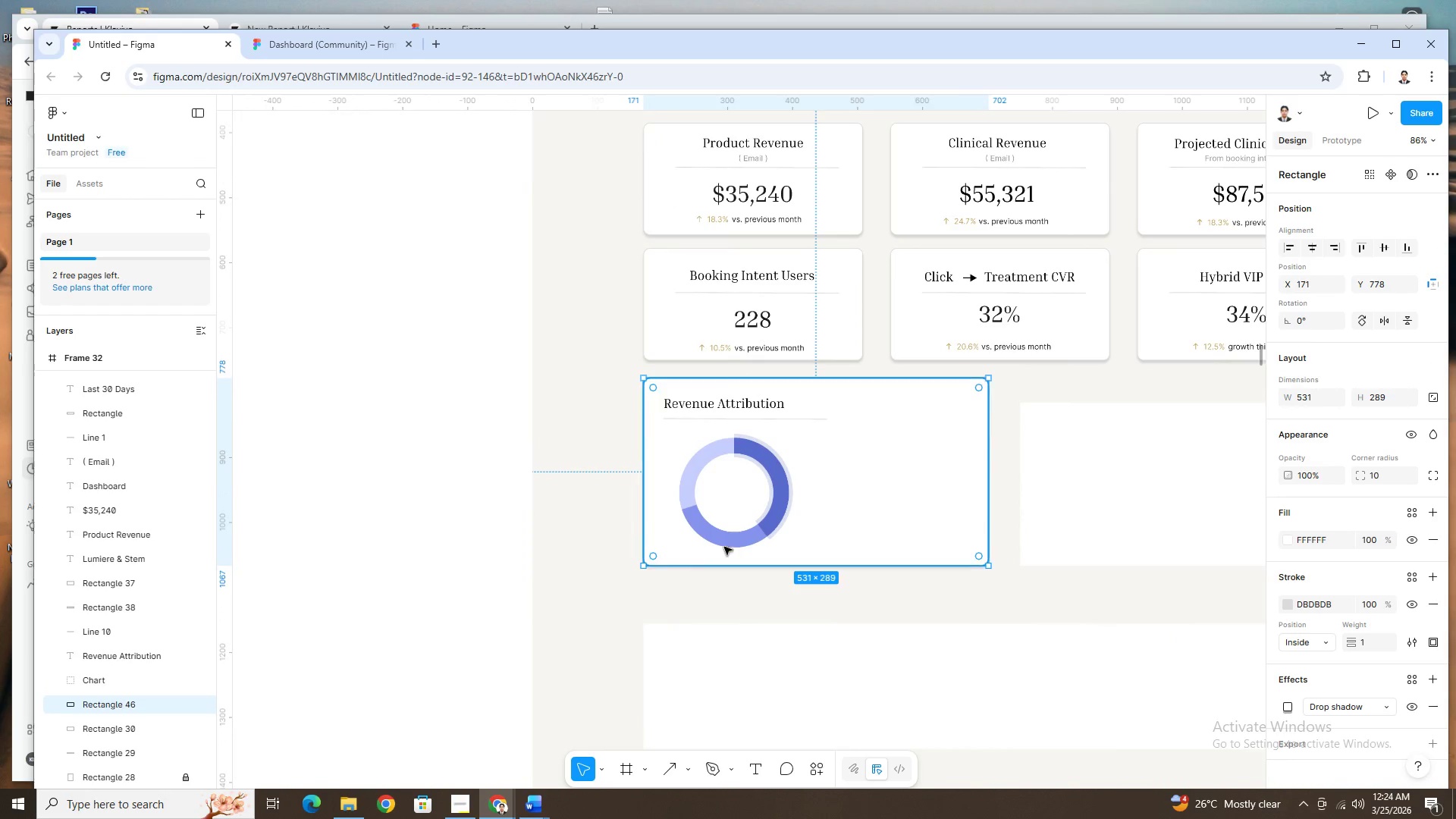 
hold_key(key=ControlLeft, duration=5.41)
 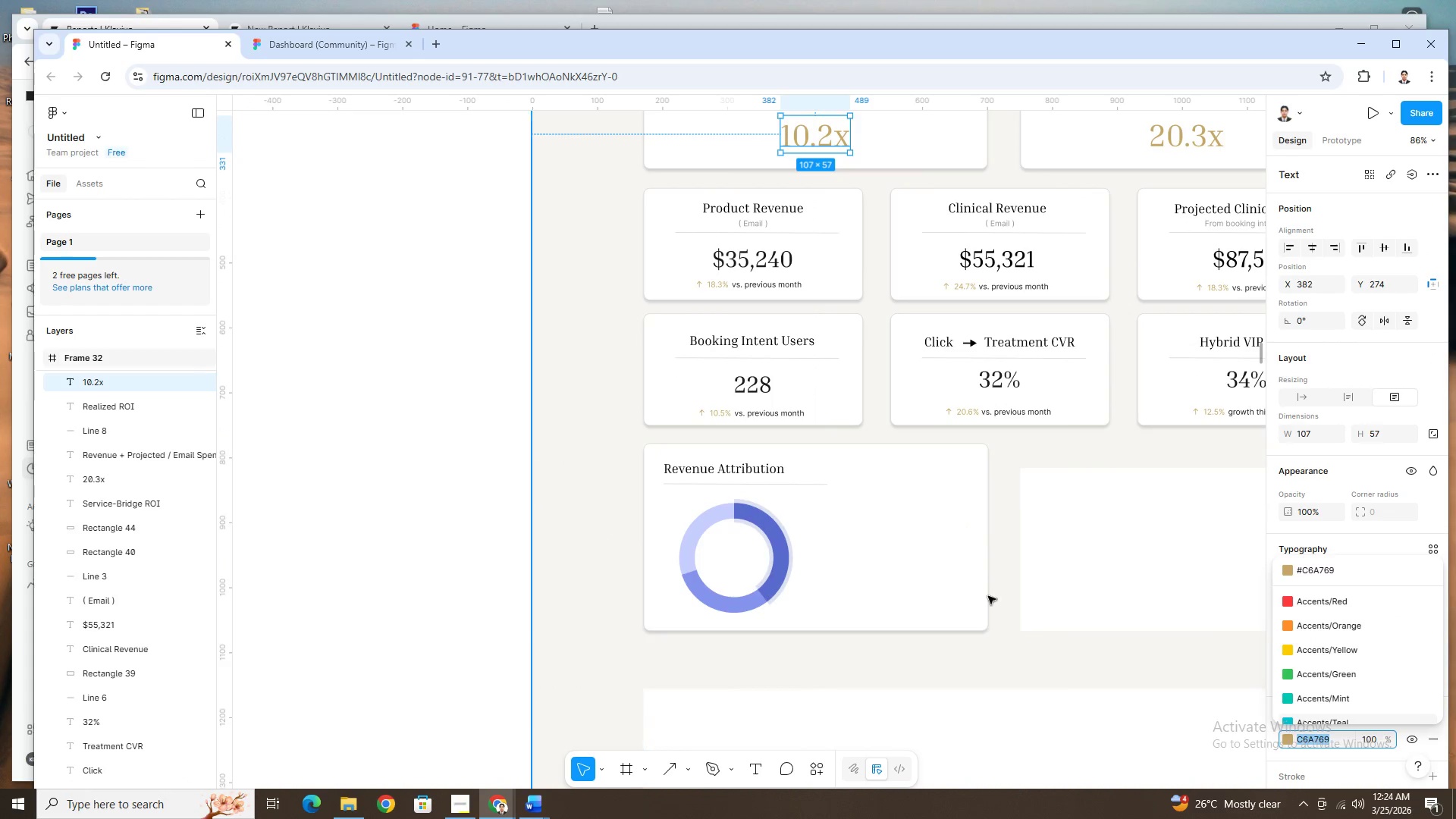 
scroll: coordinate [770, 550], scroll_direction: up, amount: 13.0
 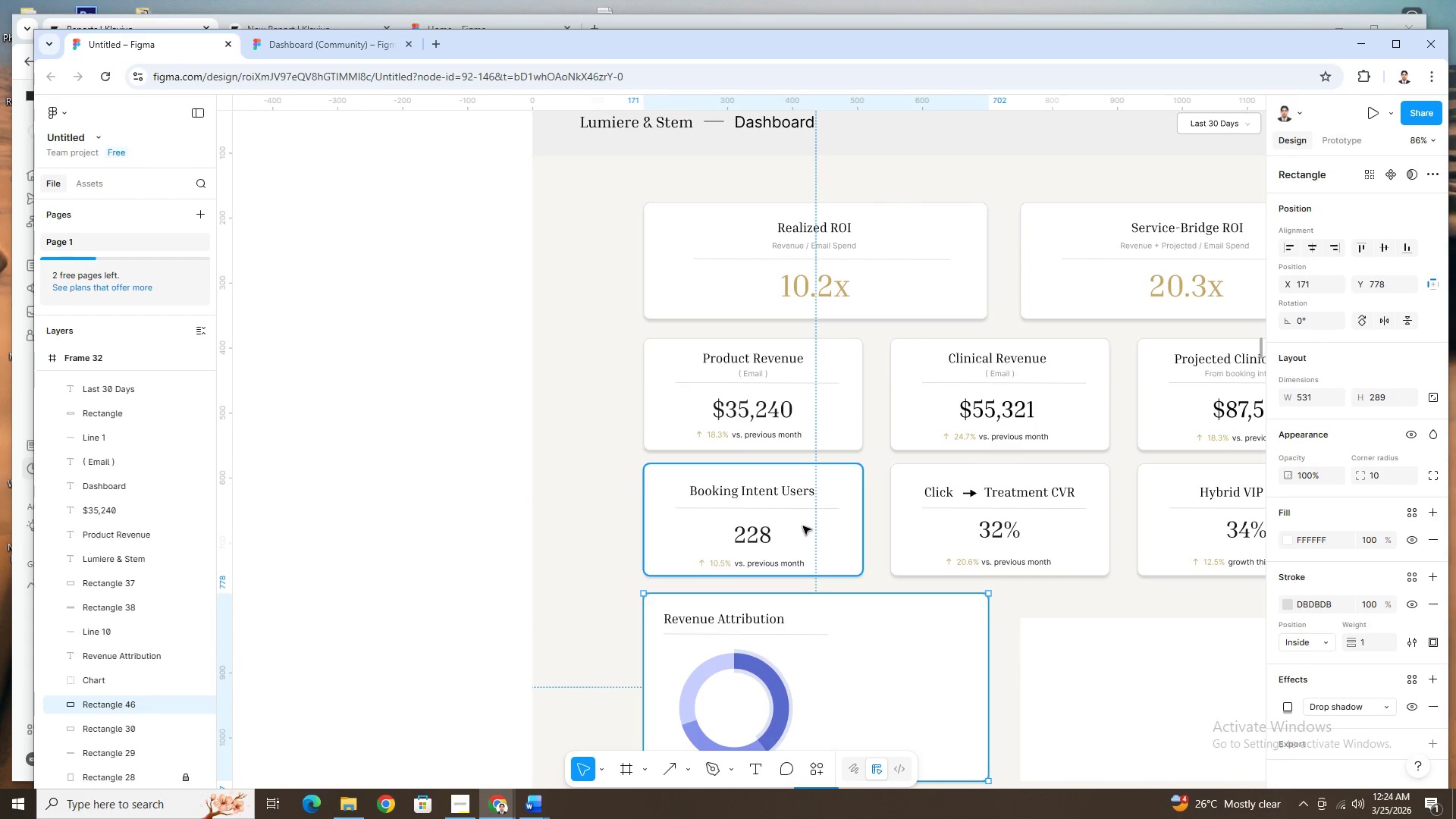 
scroll: coordinate [792, 530], scroll_direction: down, amount: 4.0
 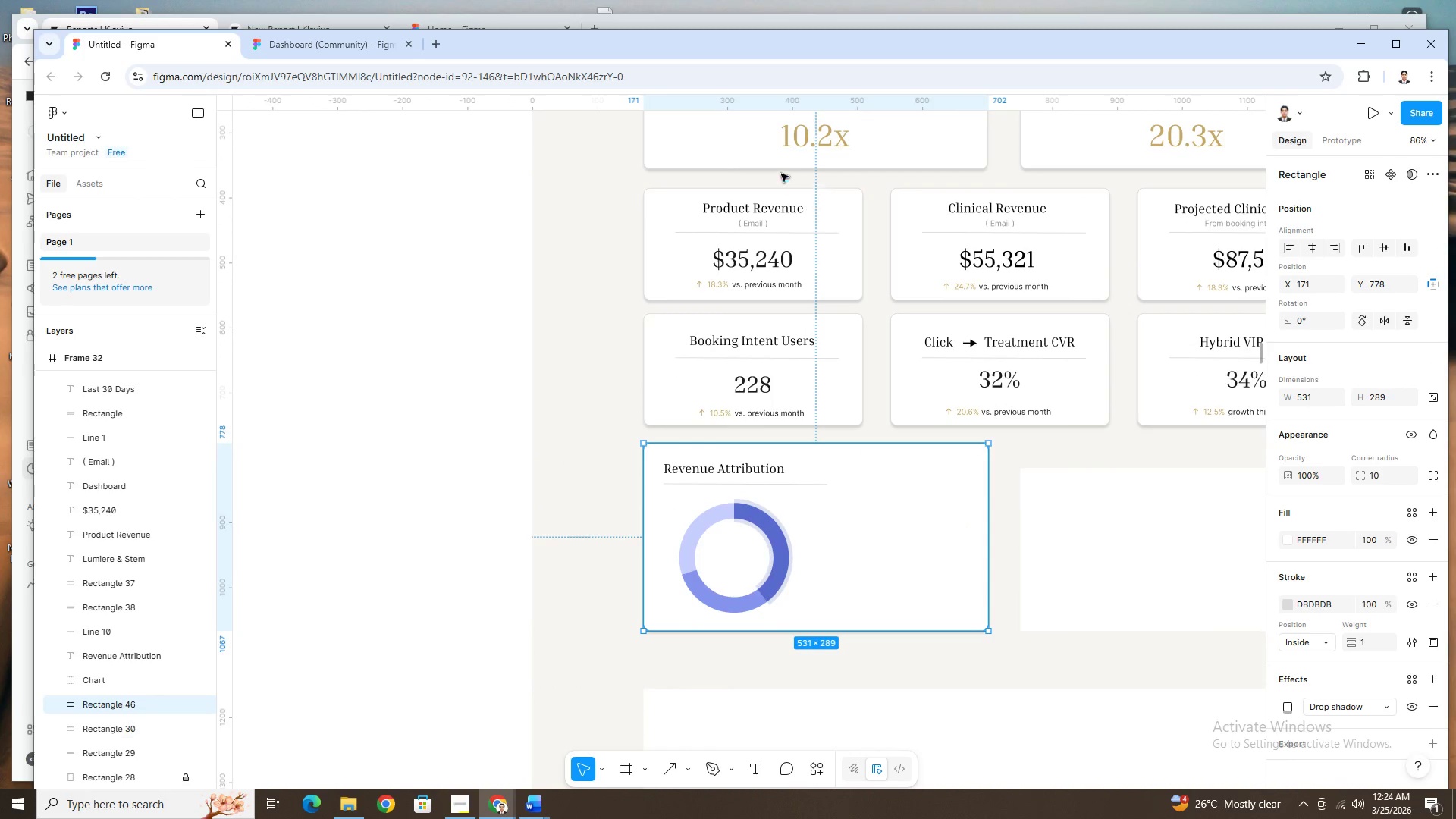 
left_click([843, 142])
 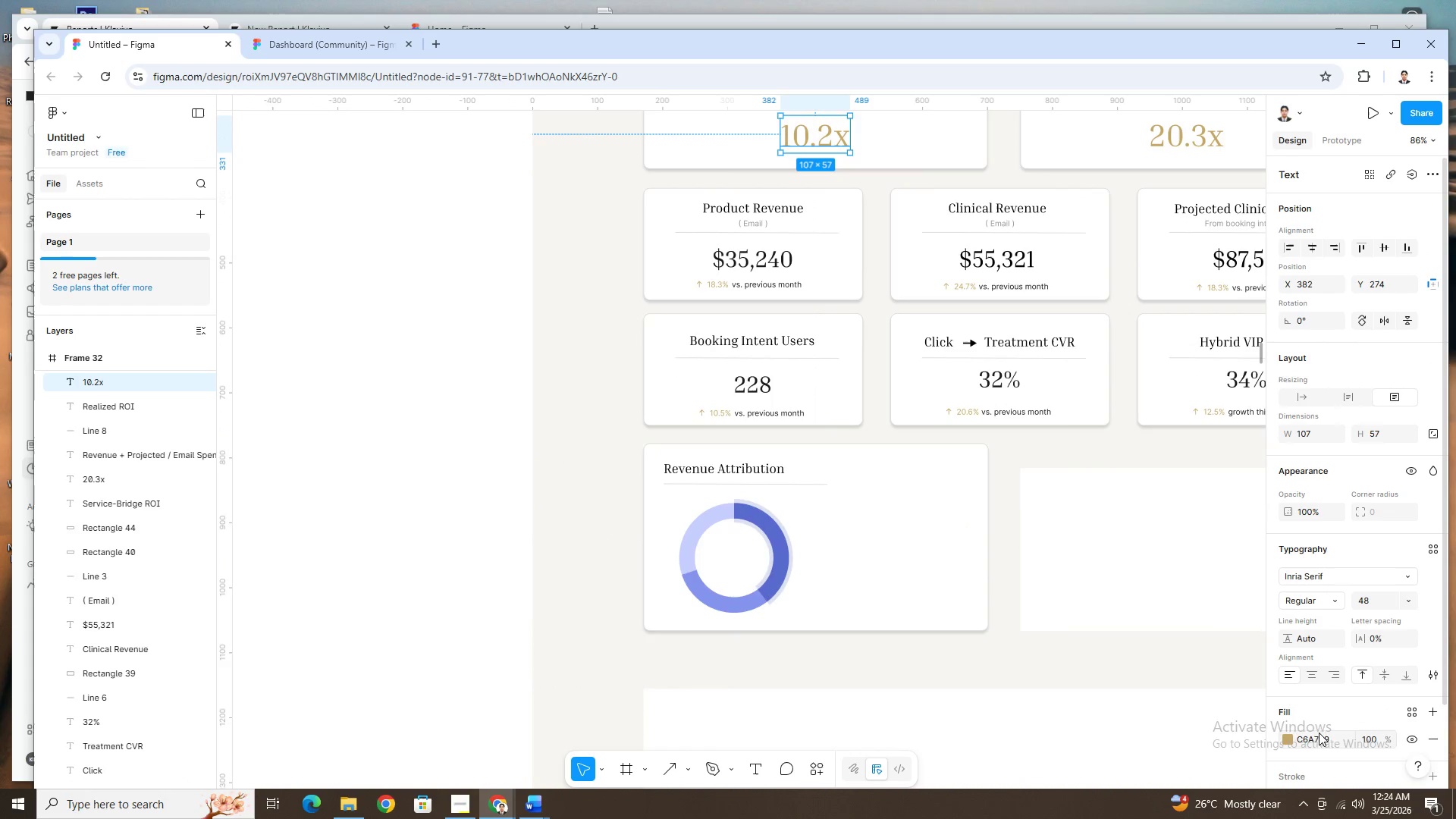 
left_click([1316, 736])
 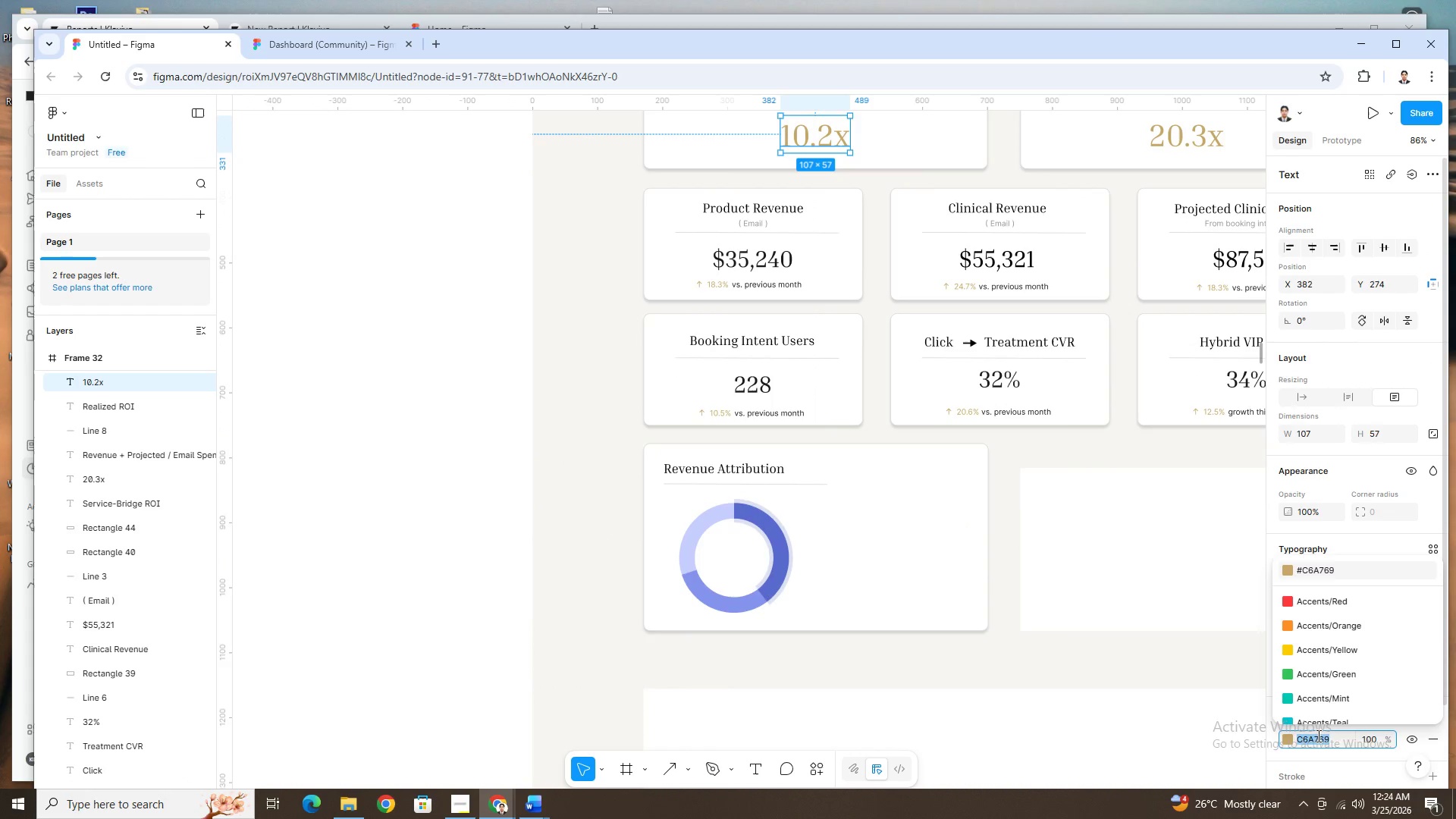 
key(Control+C)
 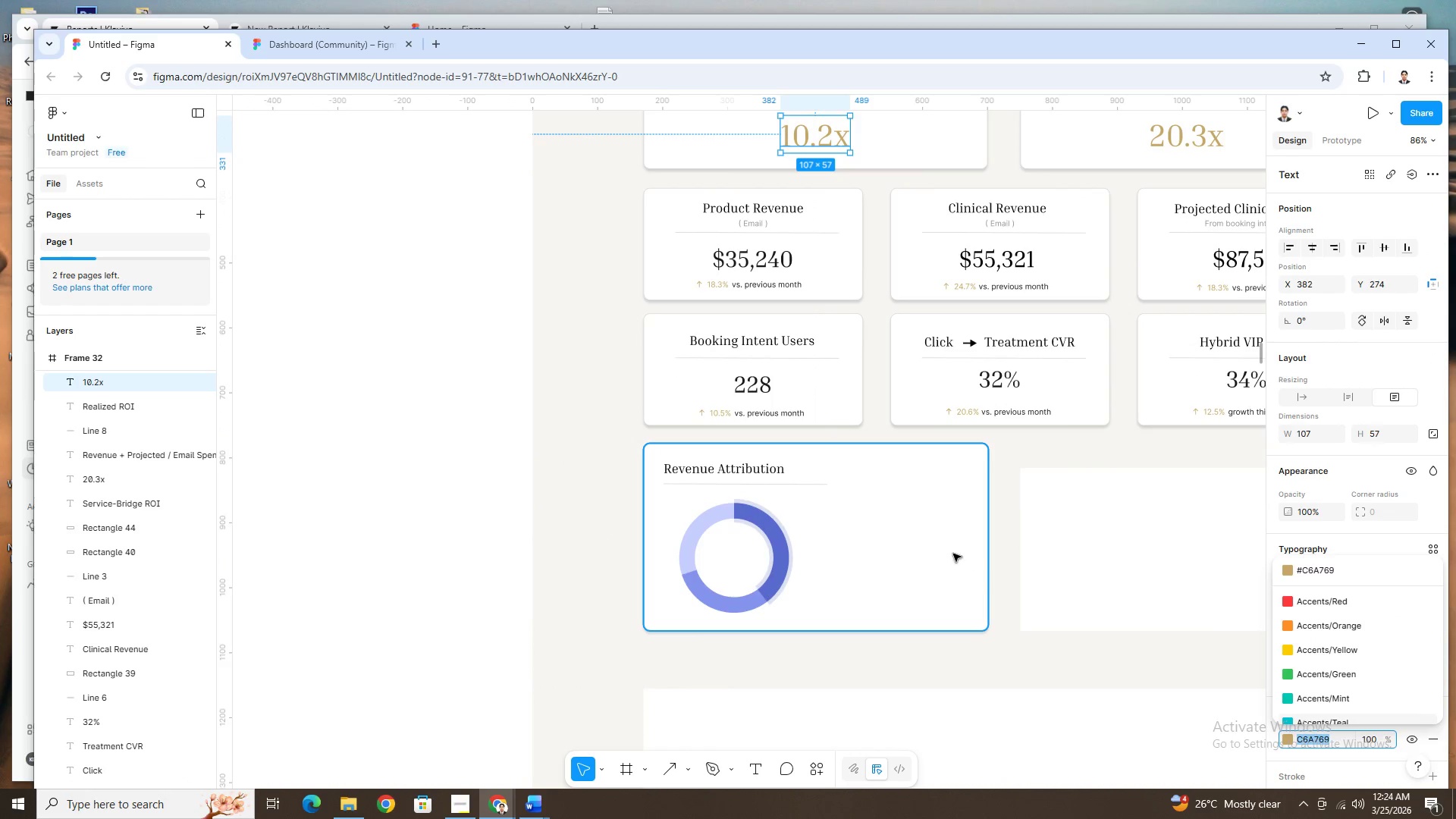 
left_click([893, 551])
 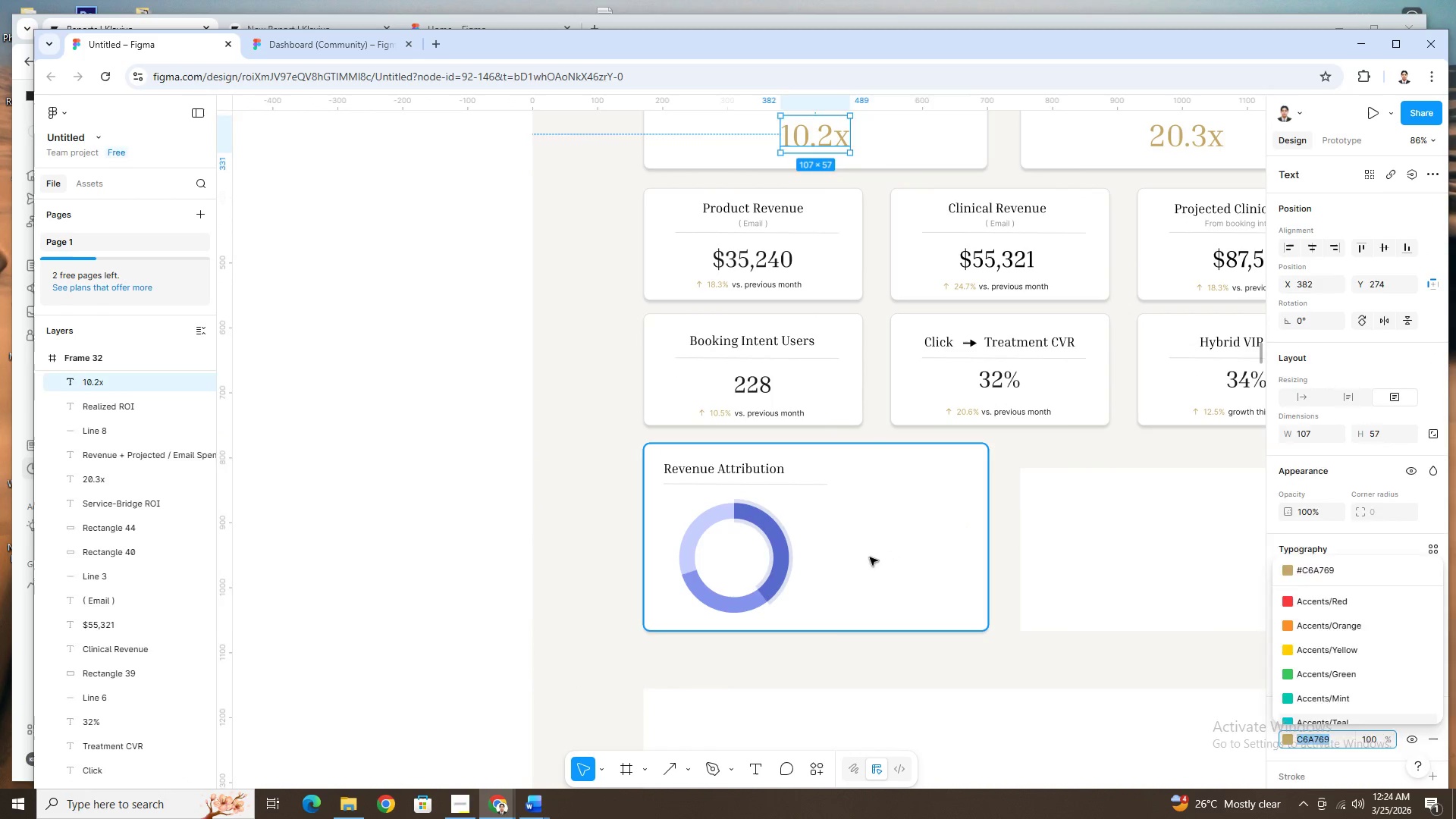 
hold_key(key=ControlLeft, duration=0.59)
 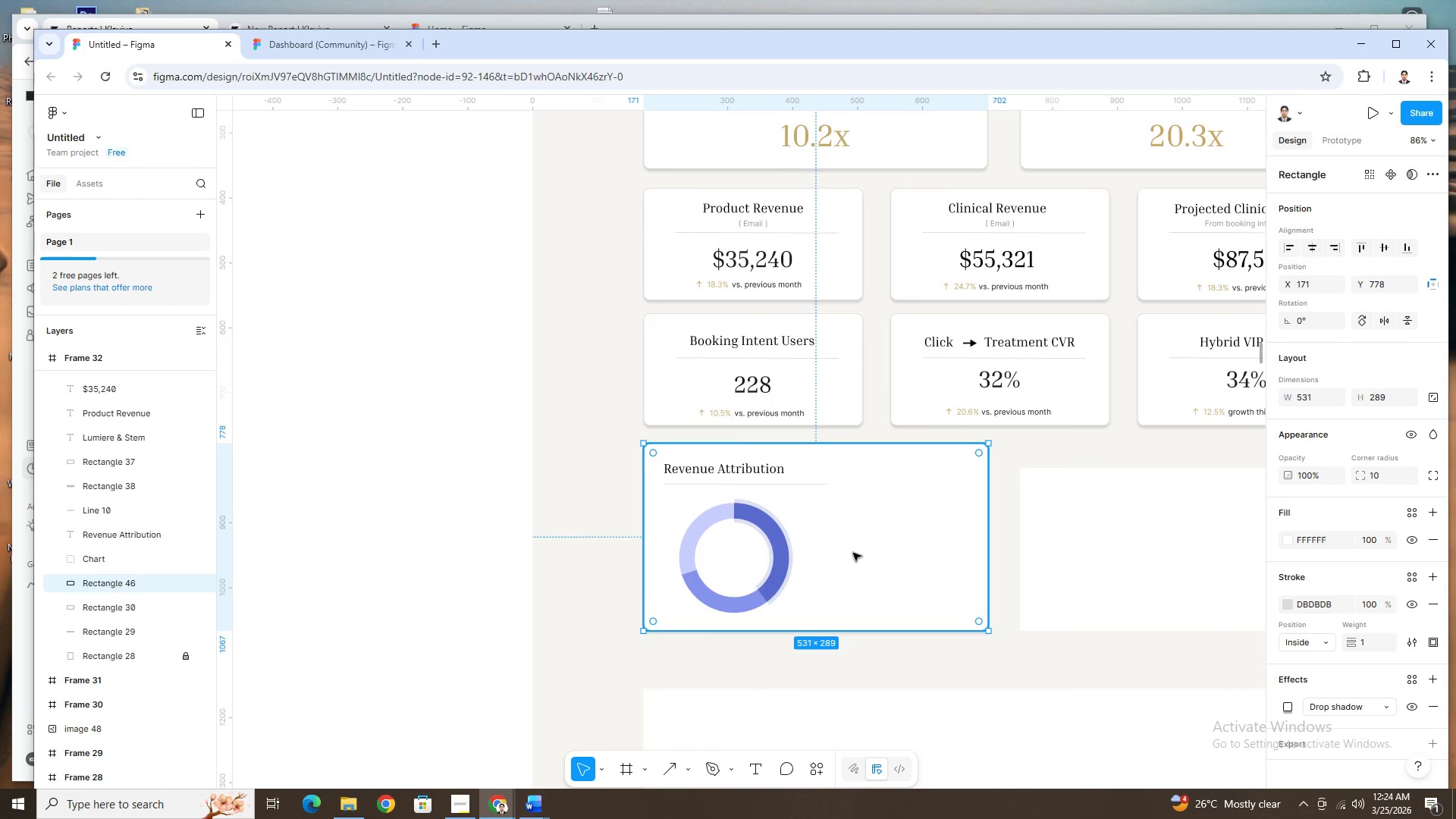 
hold_key(key=ControlLeft, duration=1.5)
 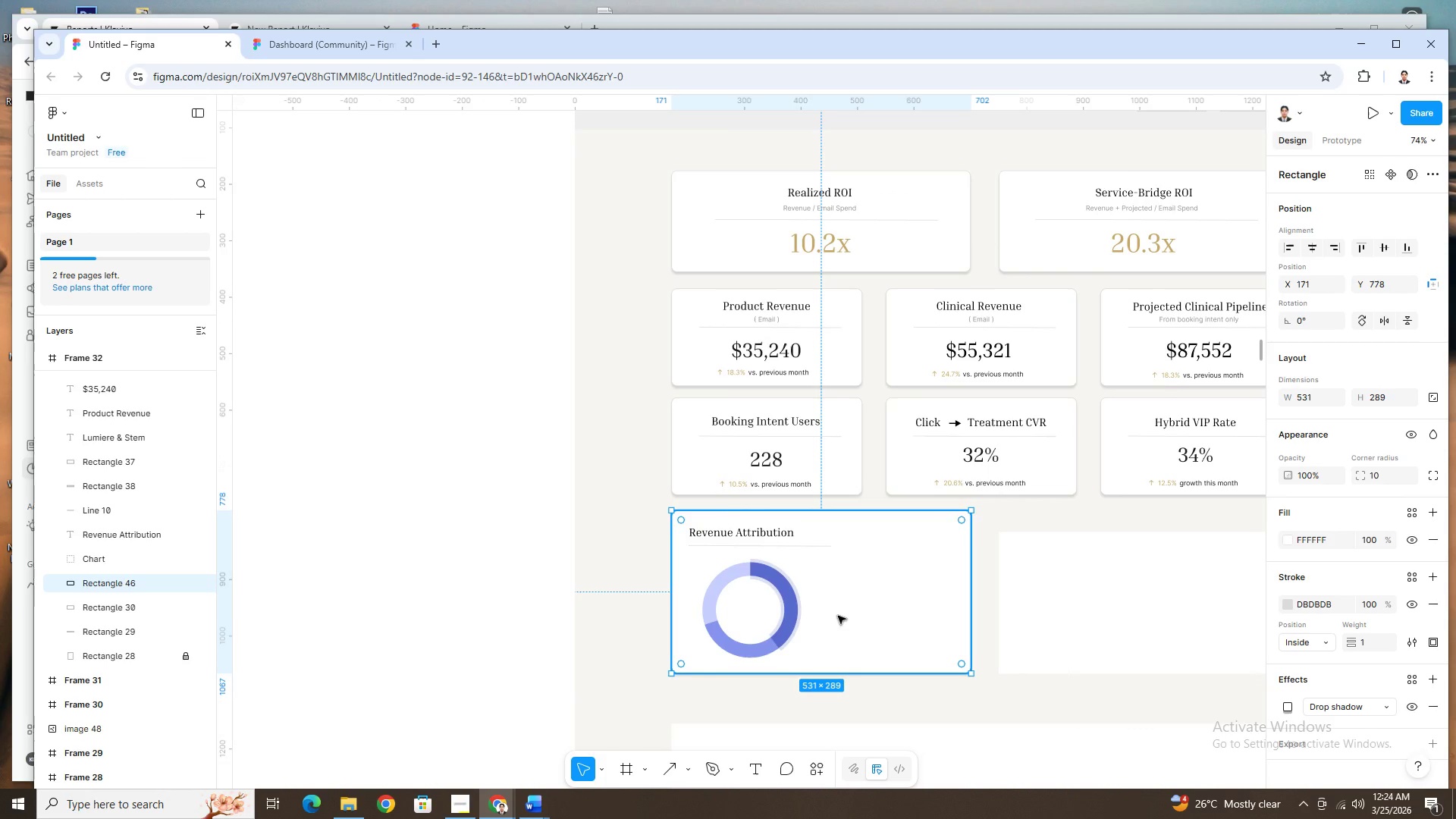 
scroll: coordinate [853, 553], scroll_direction: up, amount: 3.0
 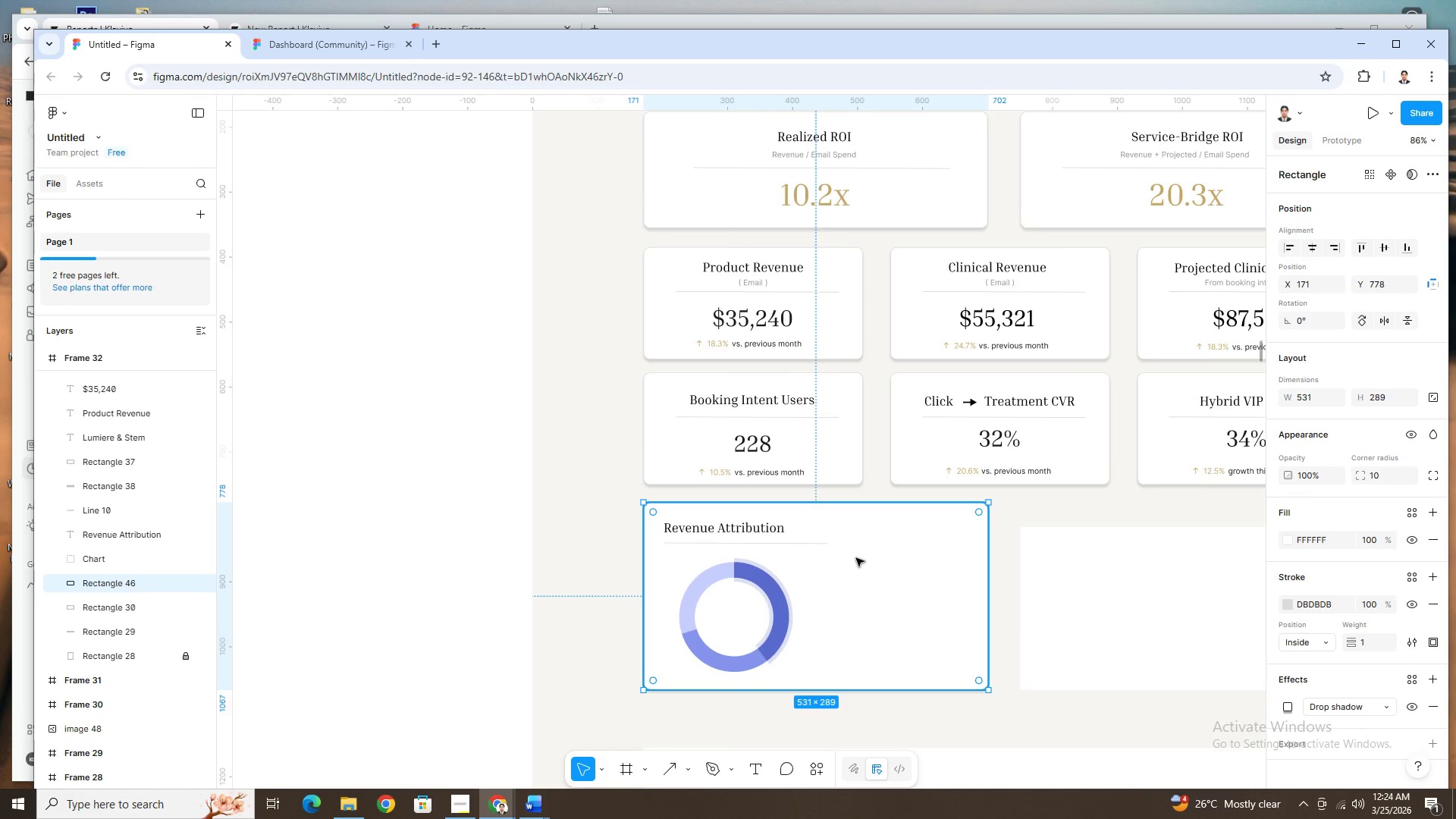 
scroll: coordinate [856, 561], scroll_direction: down, amount: 2.0
 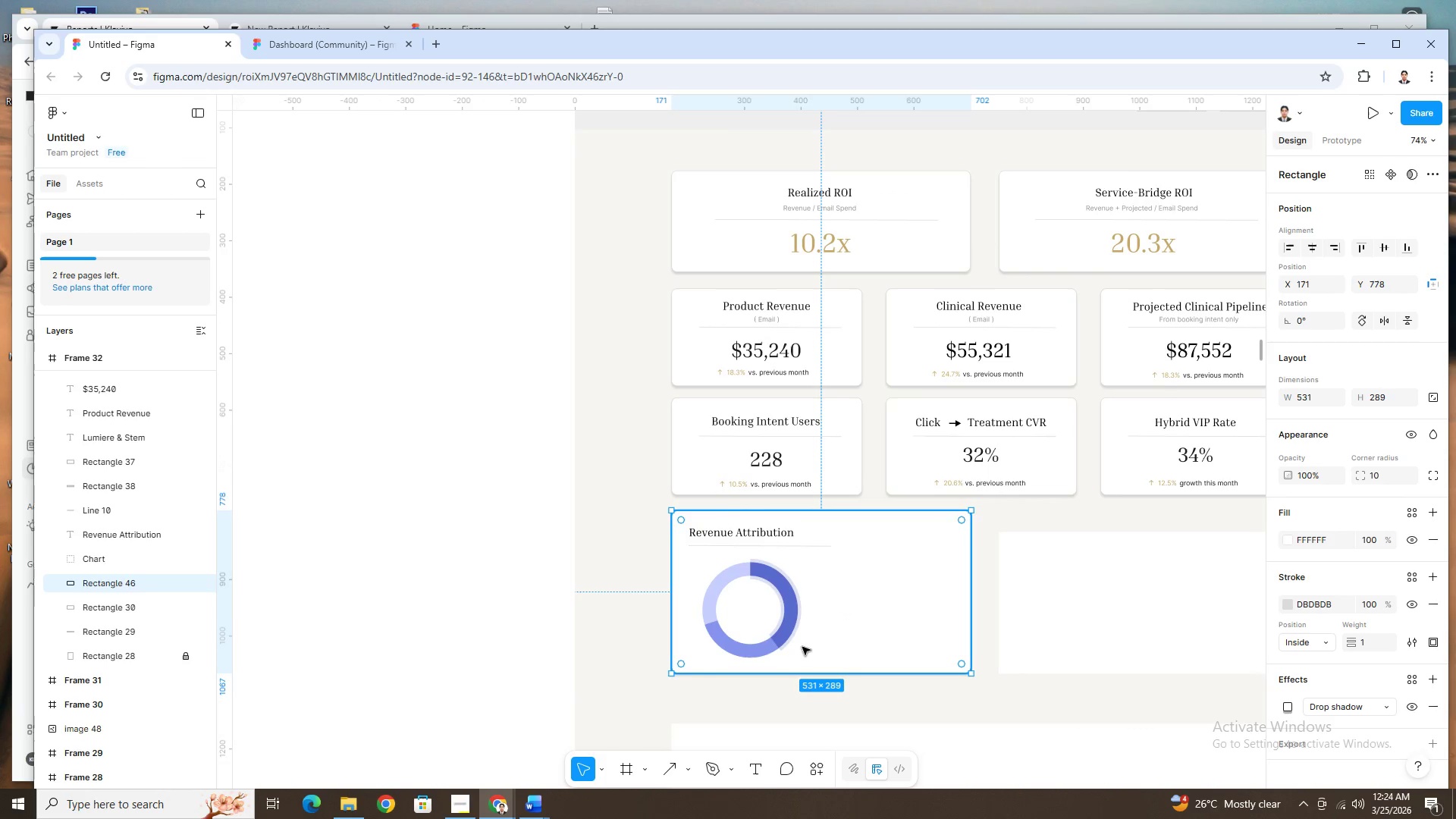 
hold_key(key=ControlLeft, duration=1.52)
 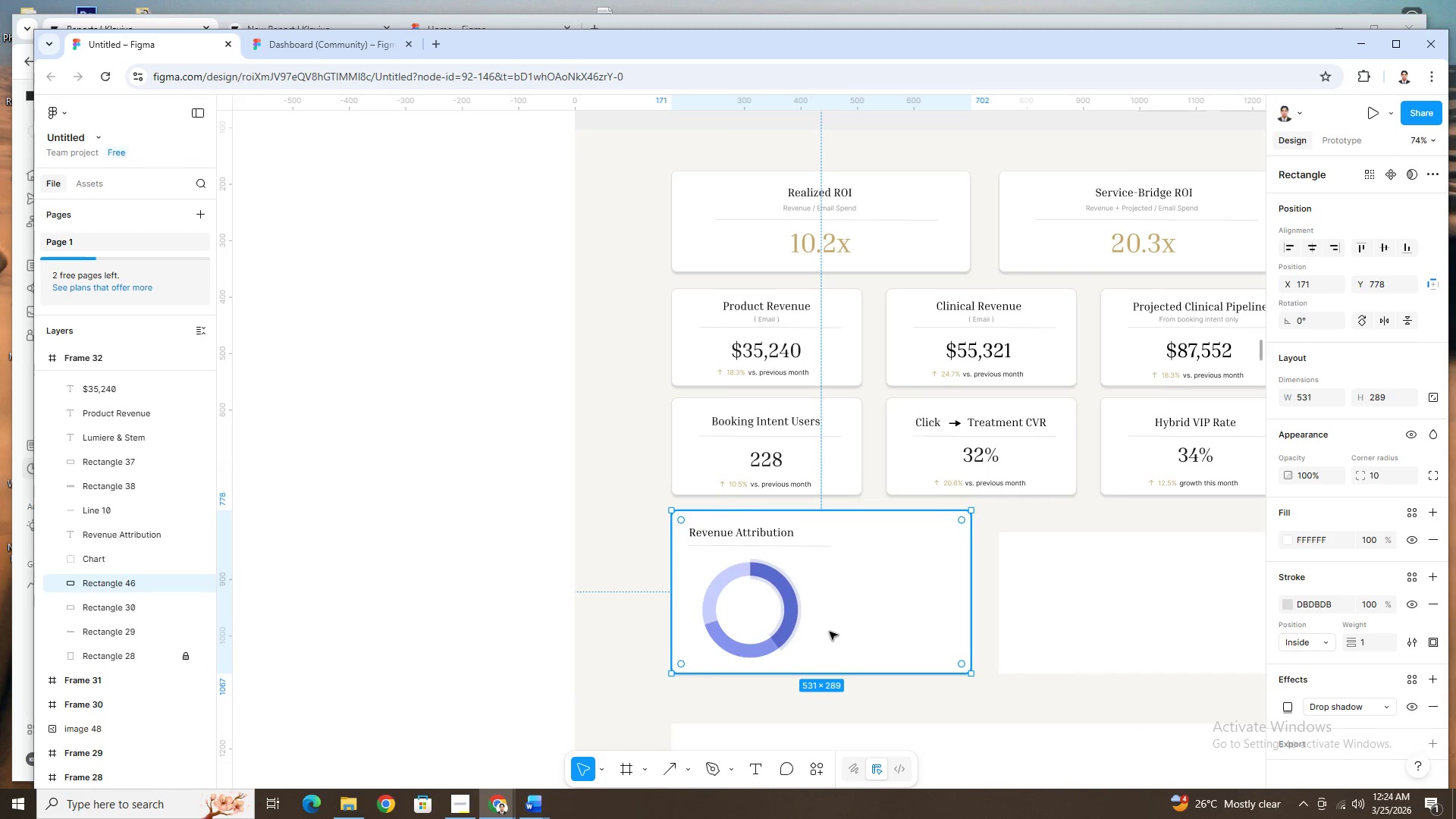 
key(Control+ControlLeft)
 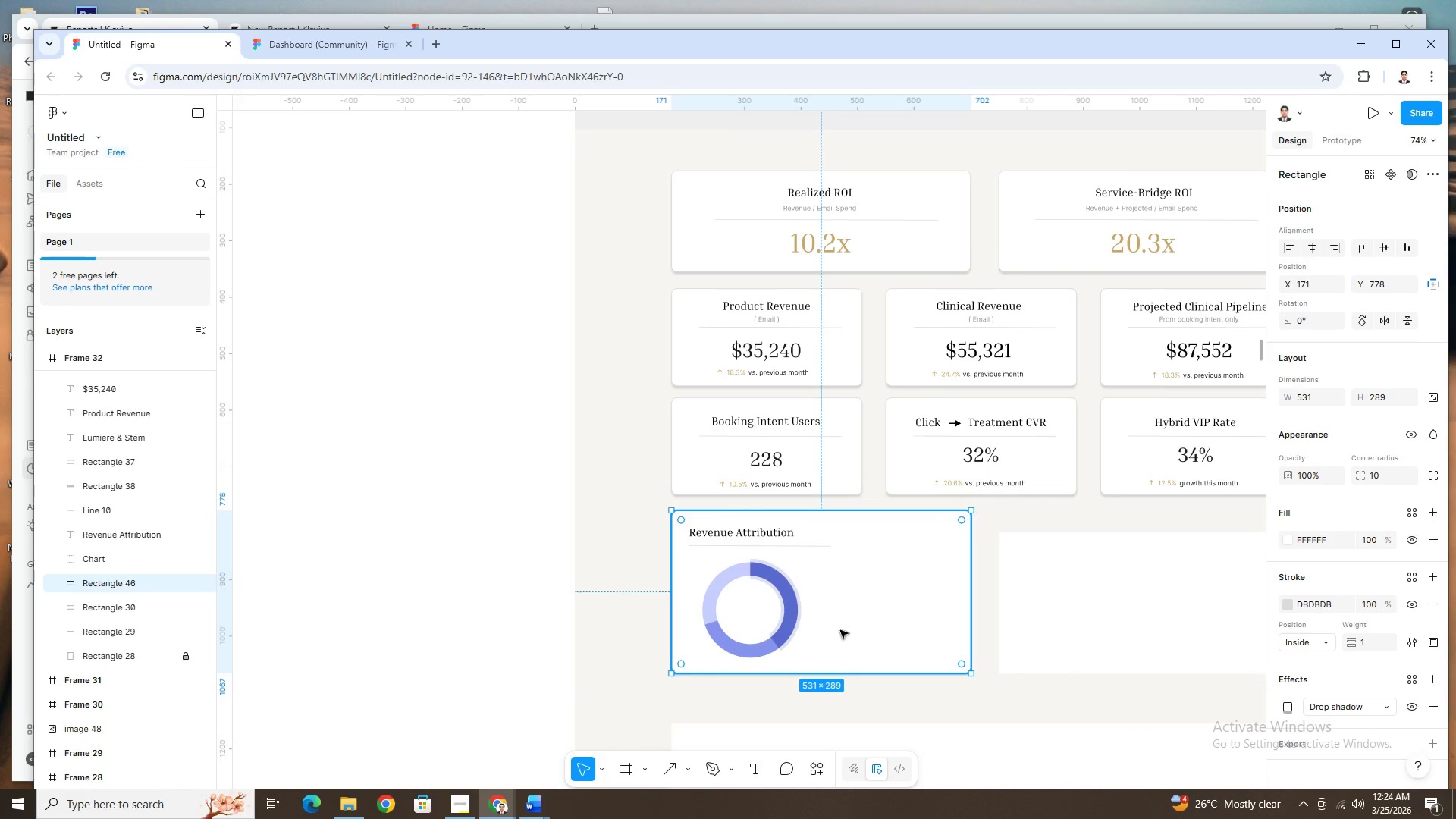 
key(Control+ControlLeft)
 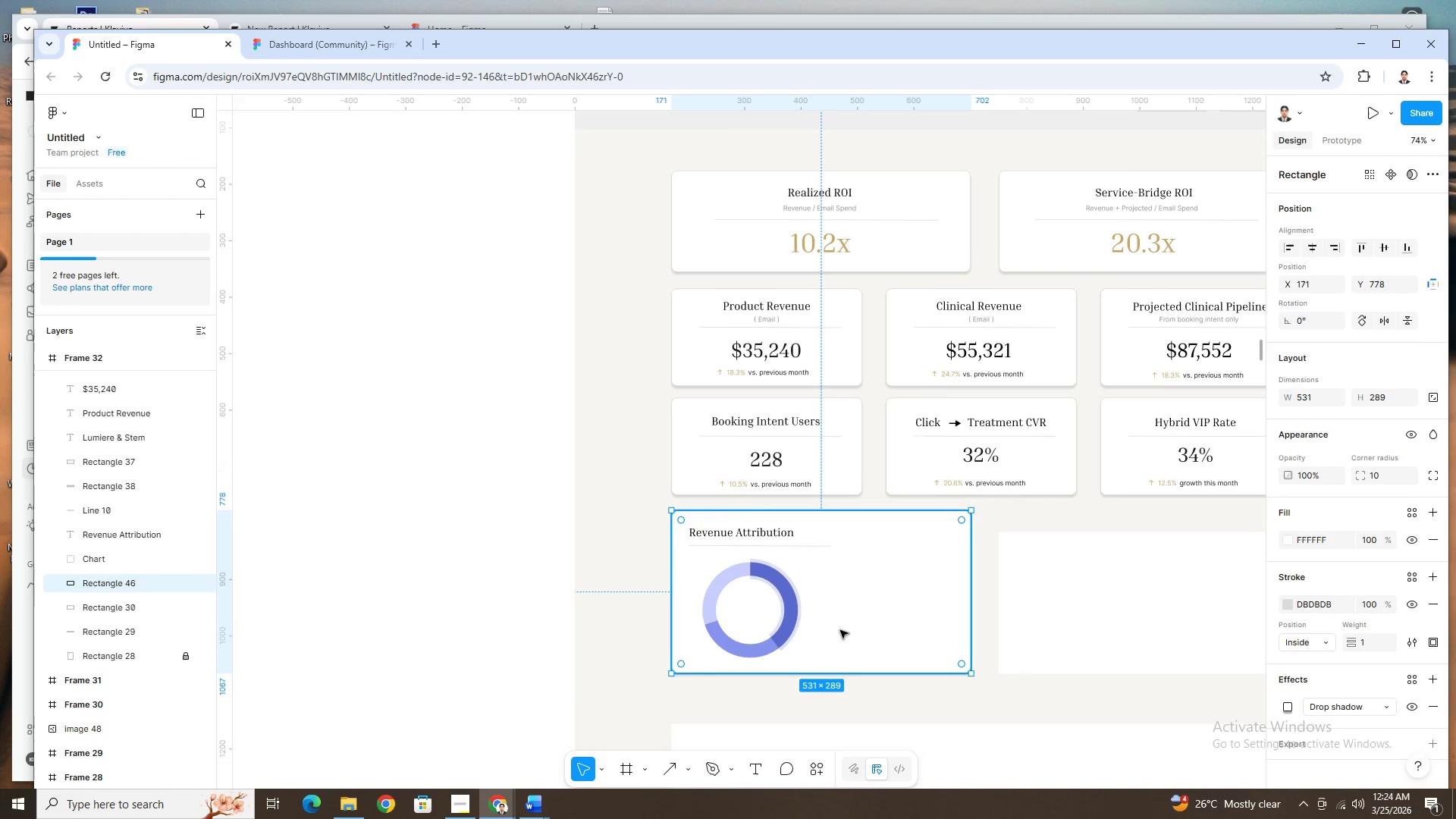 
hold_key(key=ControlLeft, duration=1.5)
 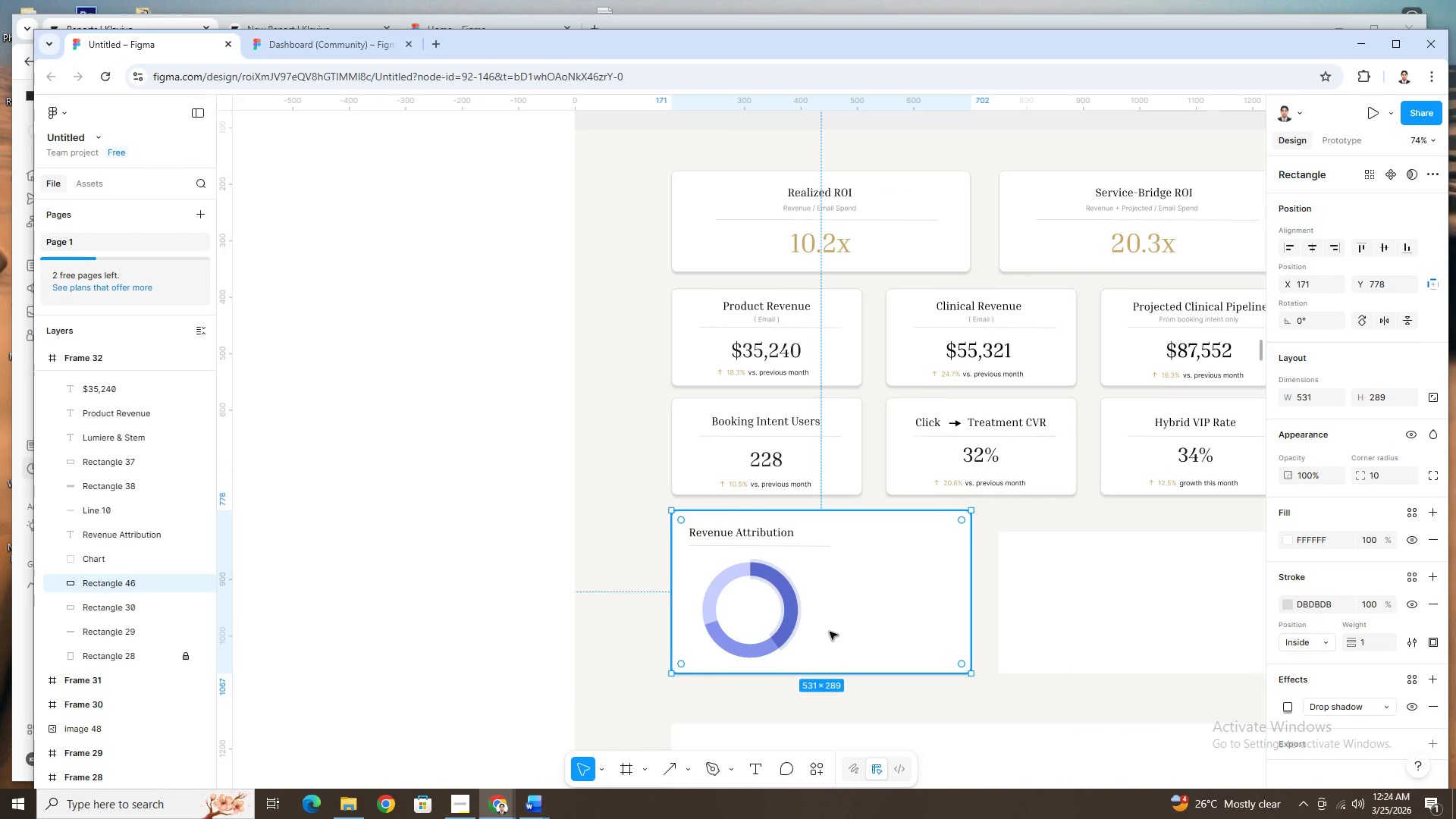 
hold_key(key=ControlLeft, duration=1.51)
 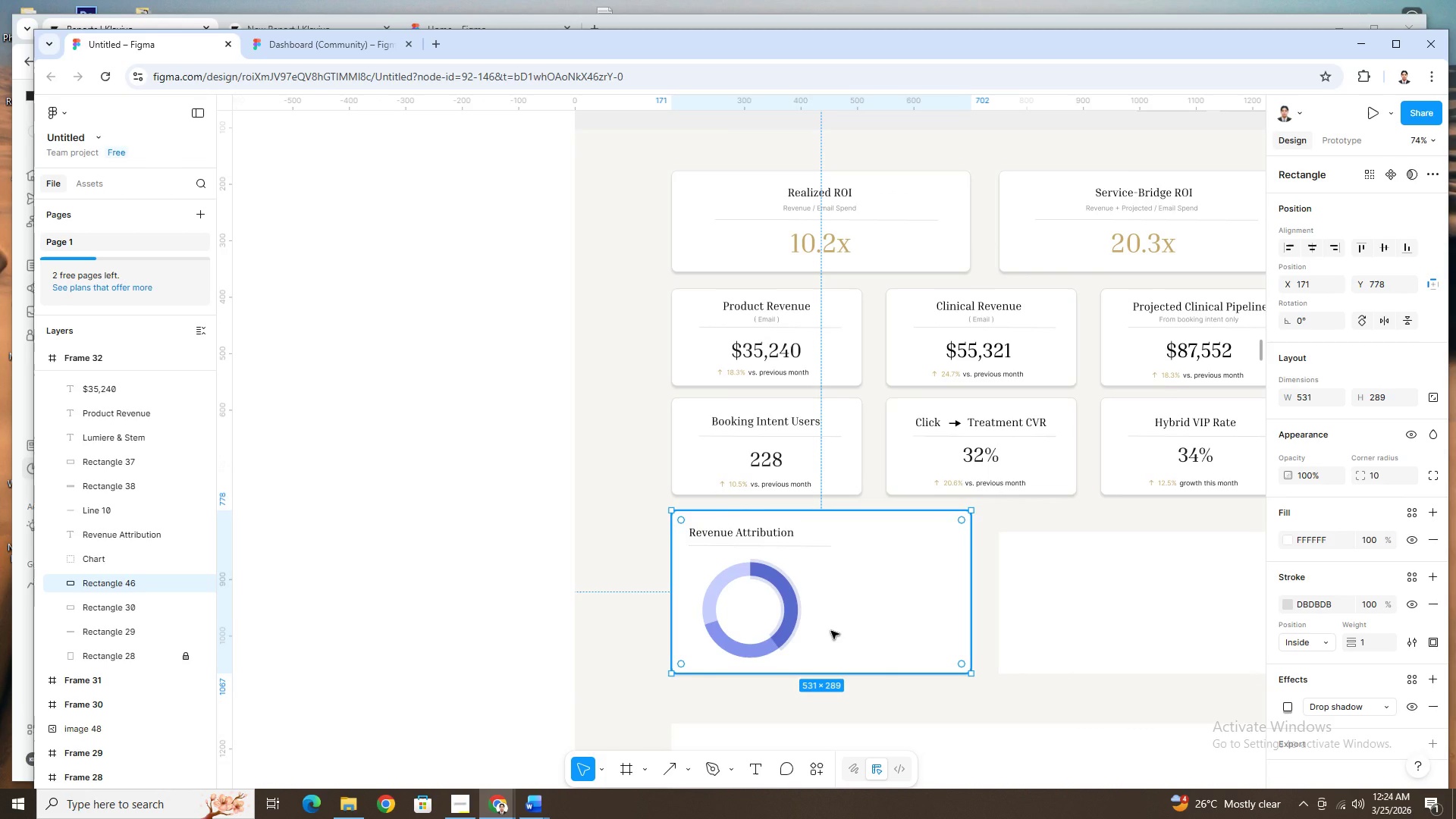 
hold_key(key=ControlLeft, duration=1.5)
 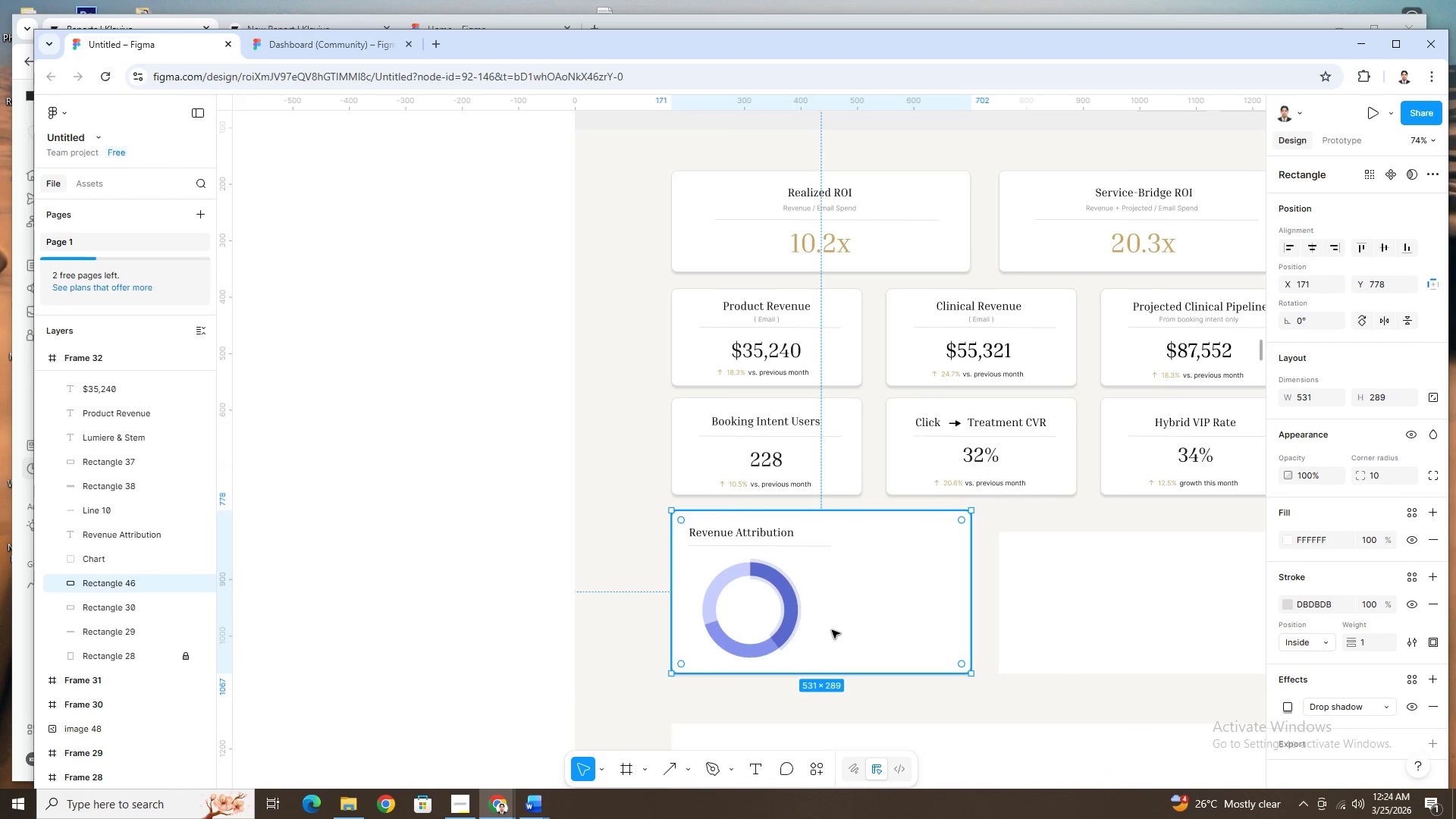 
hold_key(key=ControlLeft, duration=0.5)
 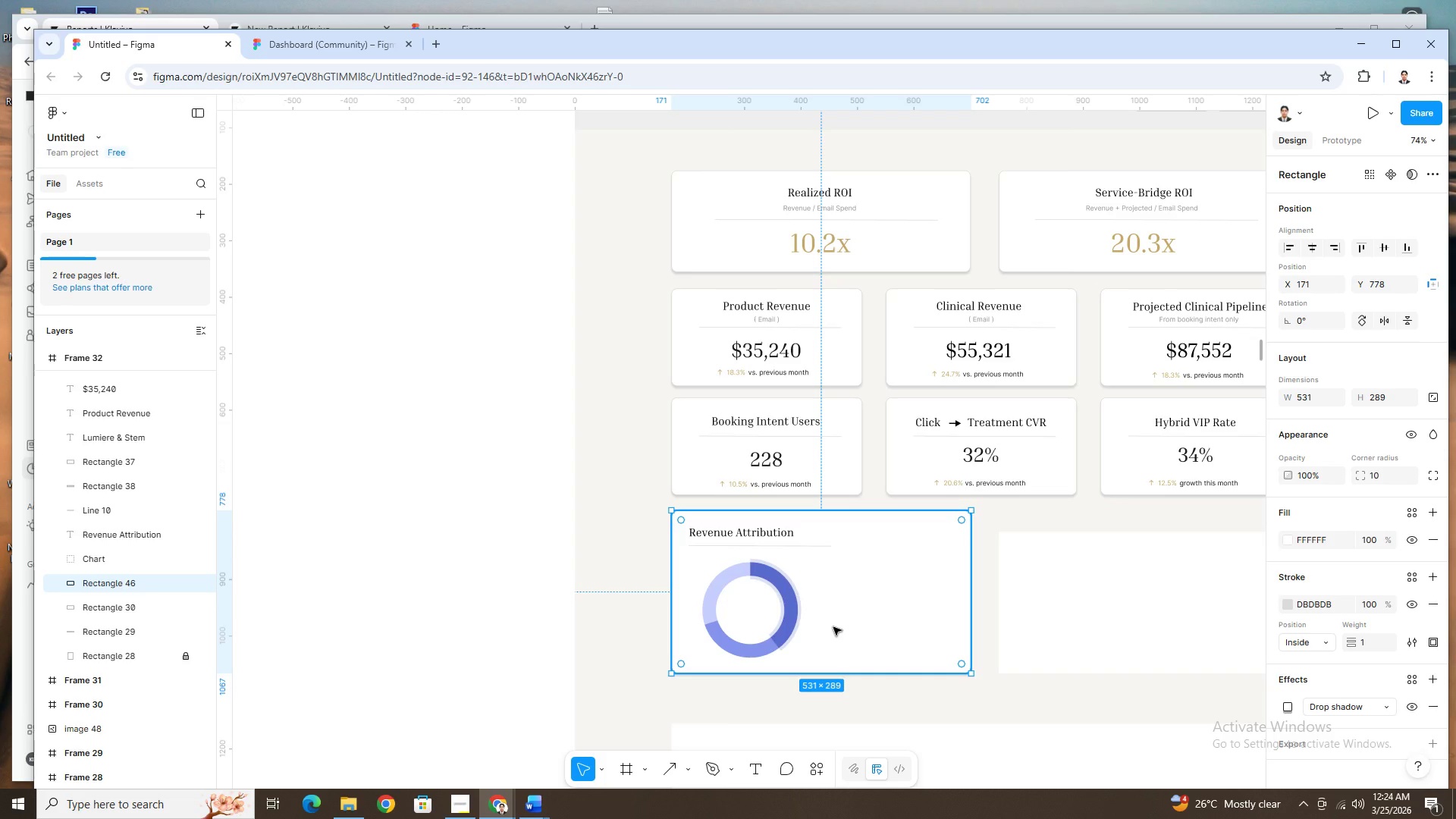 
hold_key(key=ControlLeft, duration=1.5)
scroll: coordinate [833, 627], scroll_direction: down, amount: 4.0
 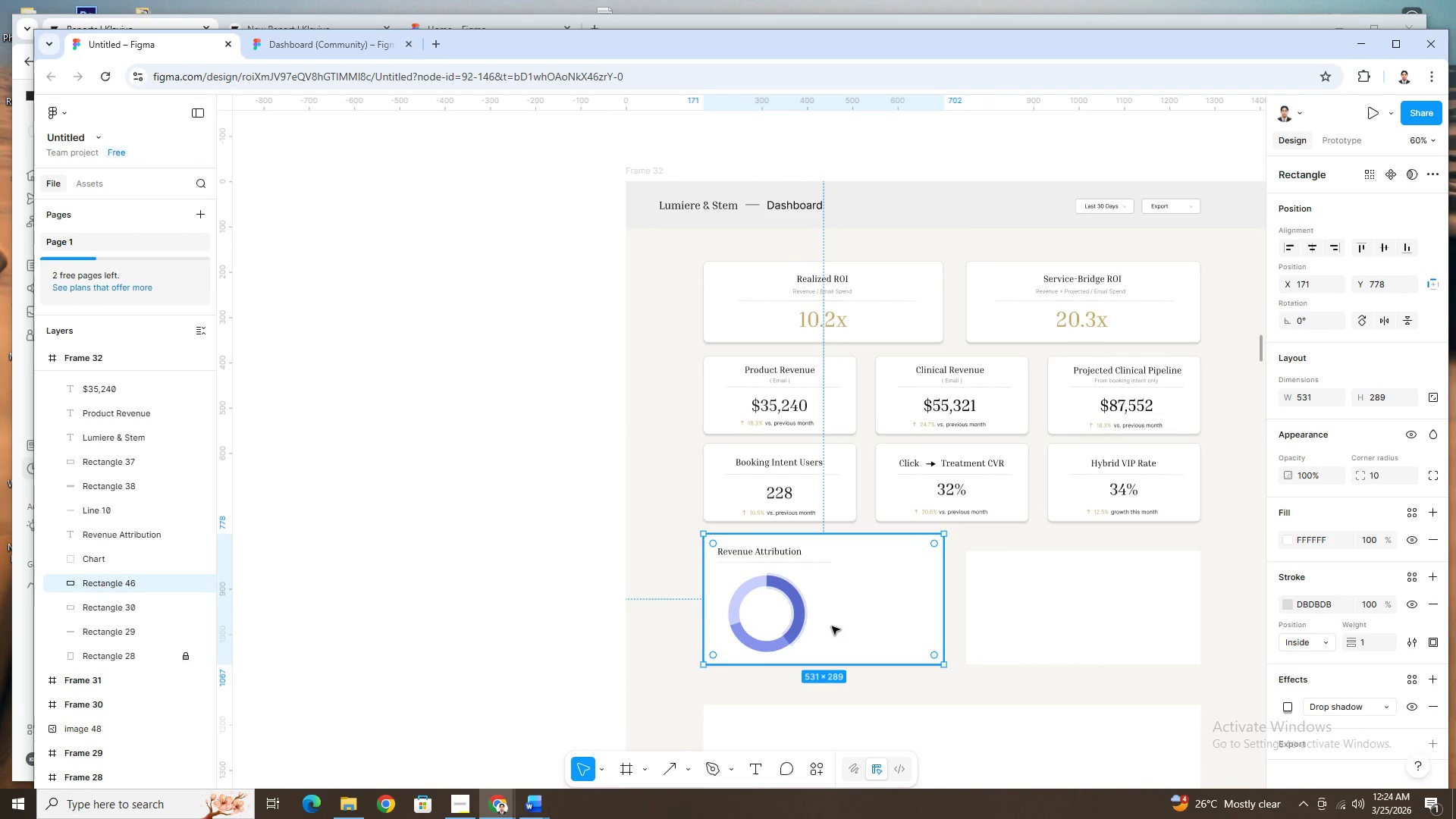 
hold_key(key=ControlLeft, duration=1.52)
 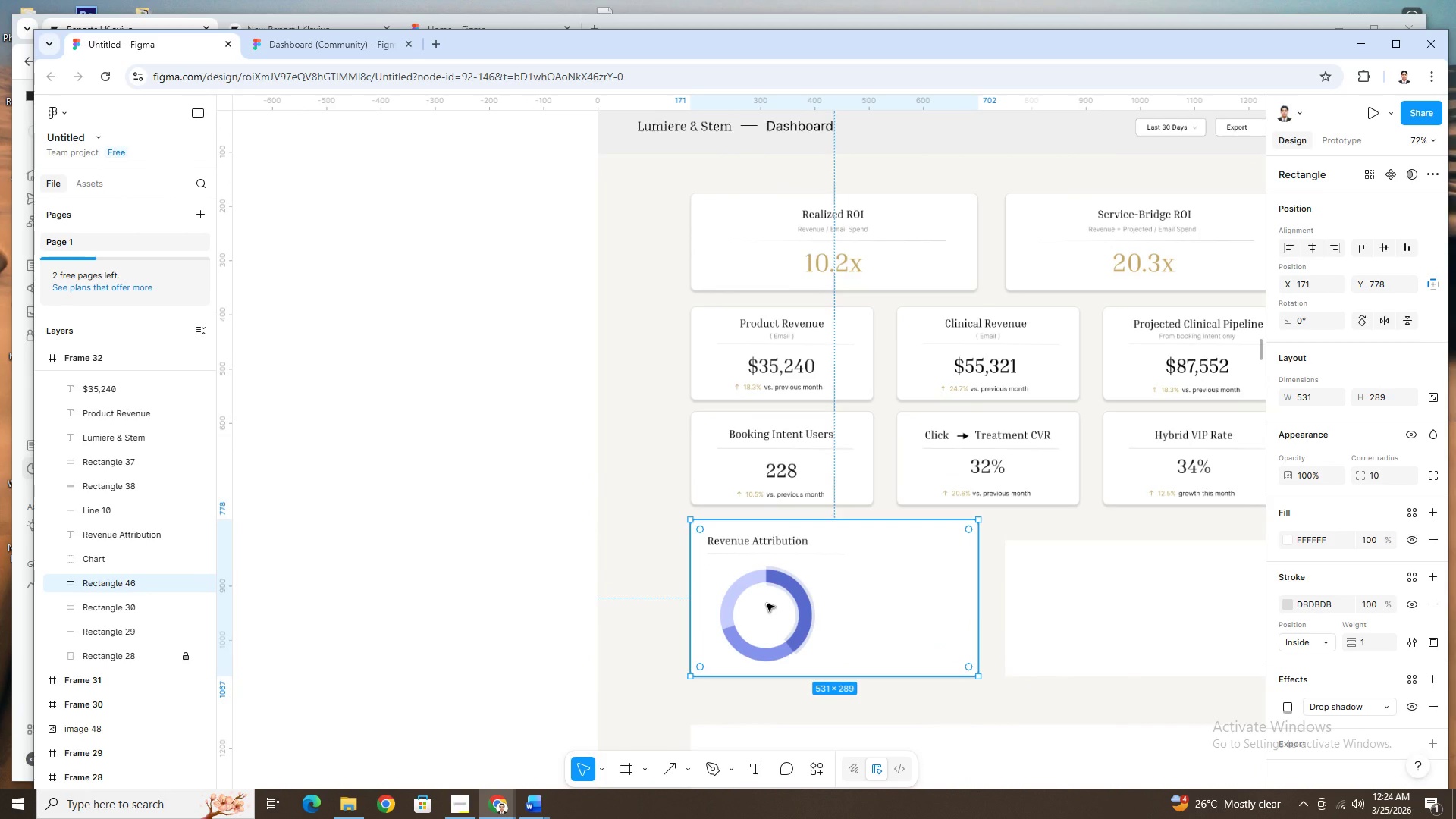 
hold_key(key=ControlLeft, duration=1.53)
scroll: coordinate [767, 604], scroll_direction: up, amount: 3.0
 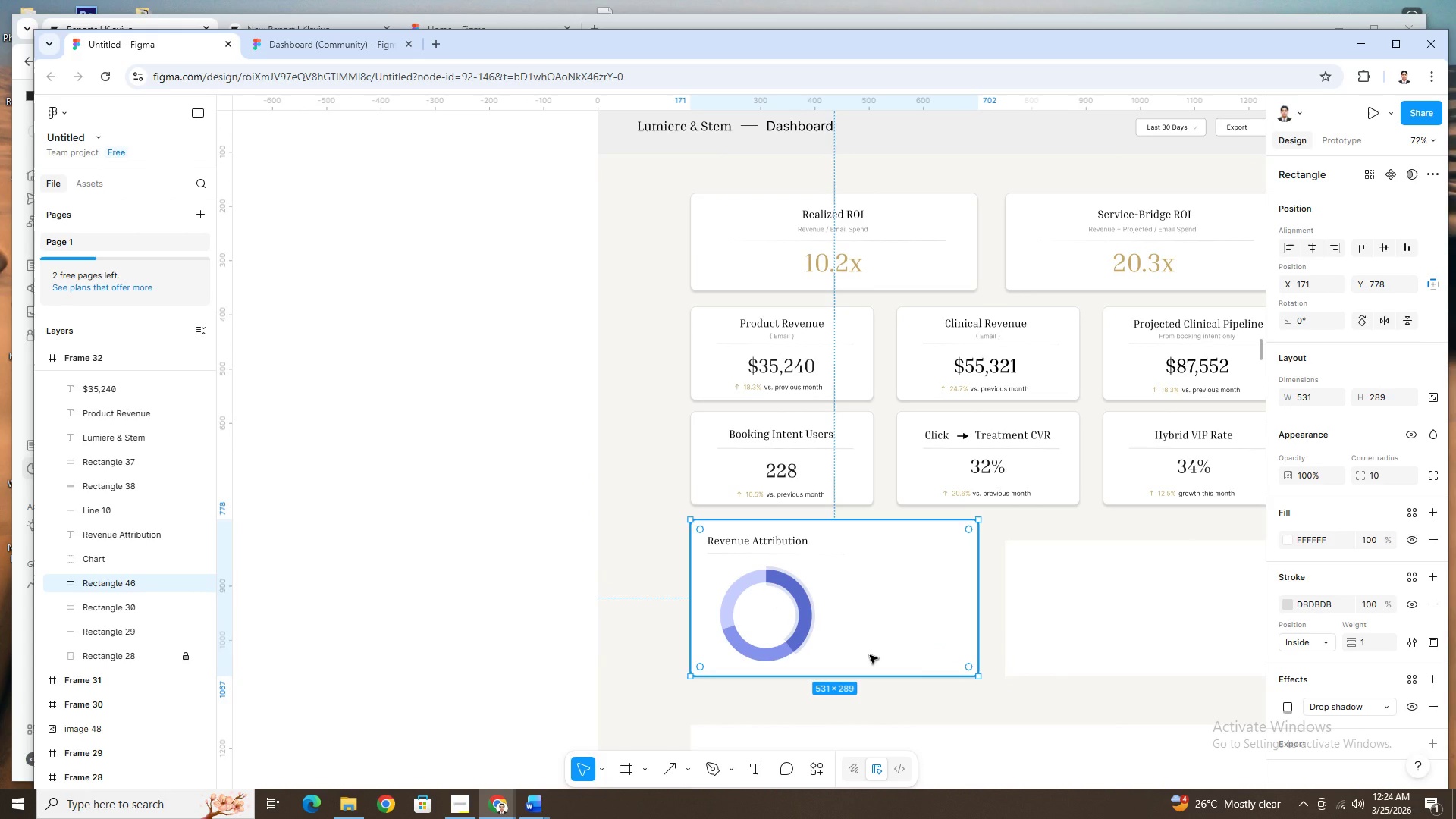 
hold_key(key=ControlLeft, duration=1.52)
 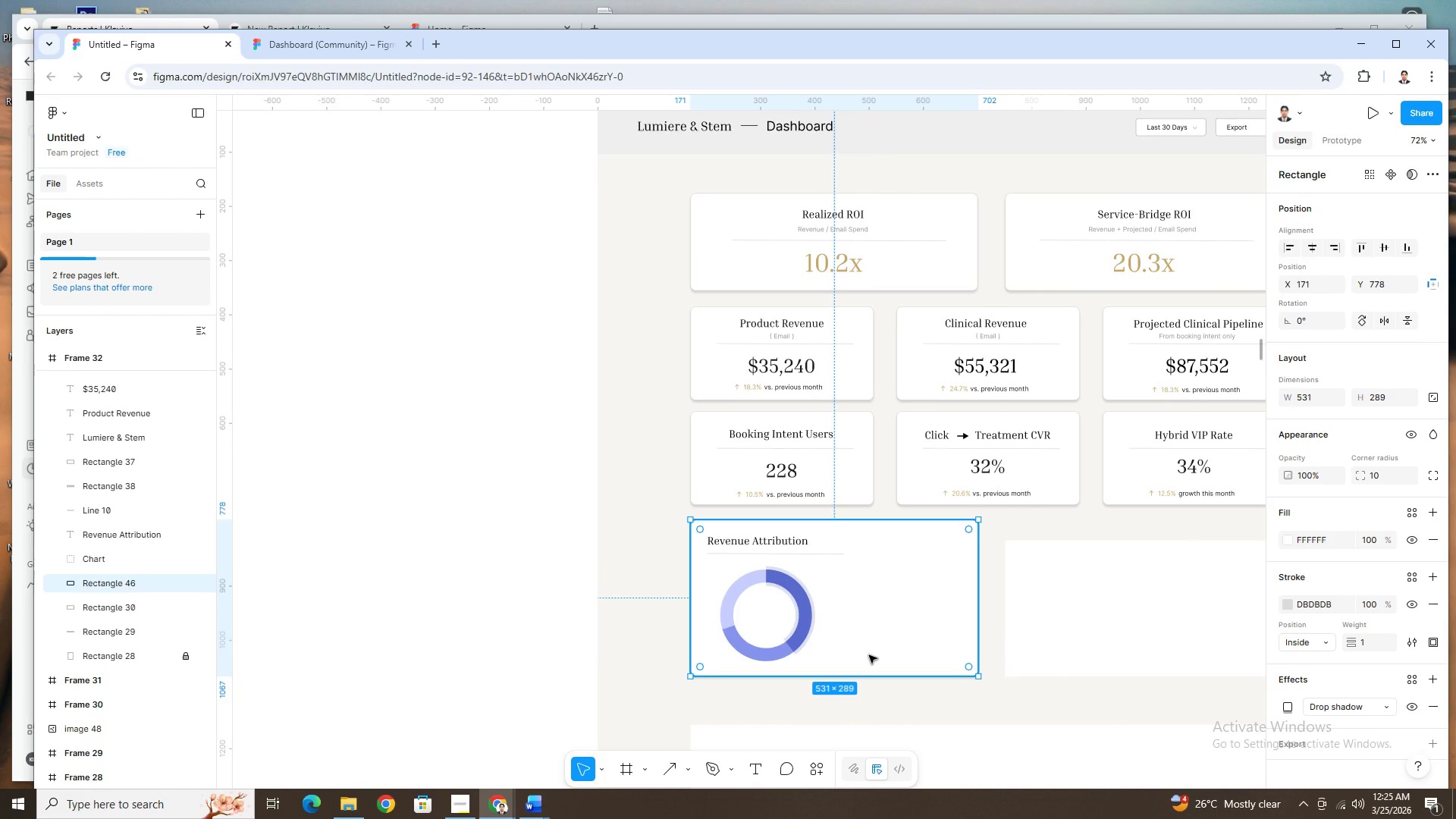 
hold_key(key=ControlLeft, duration=1.5)
 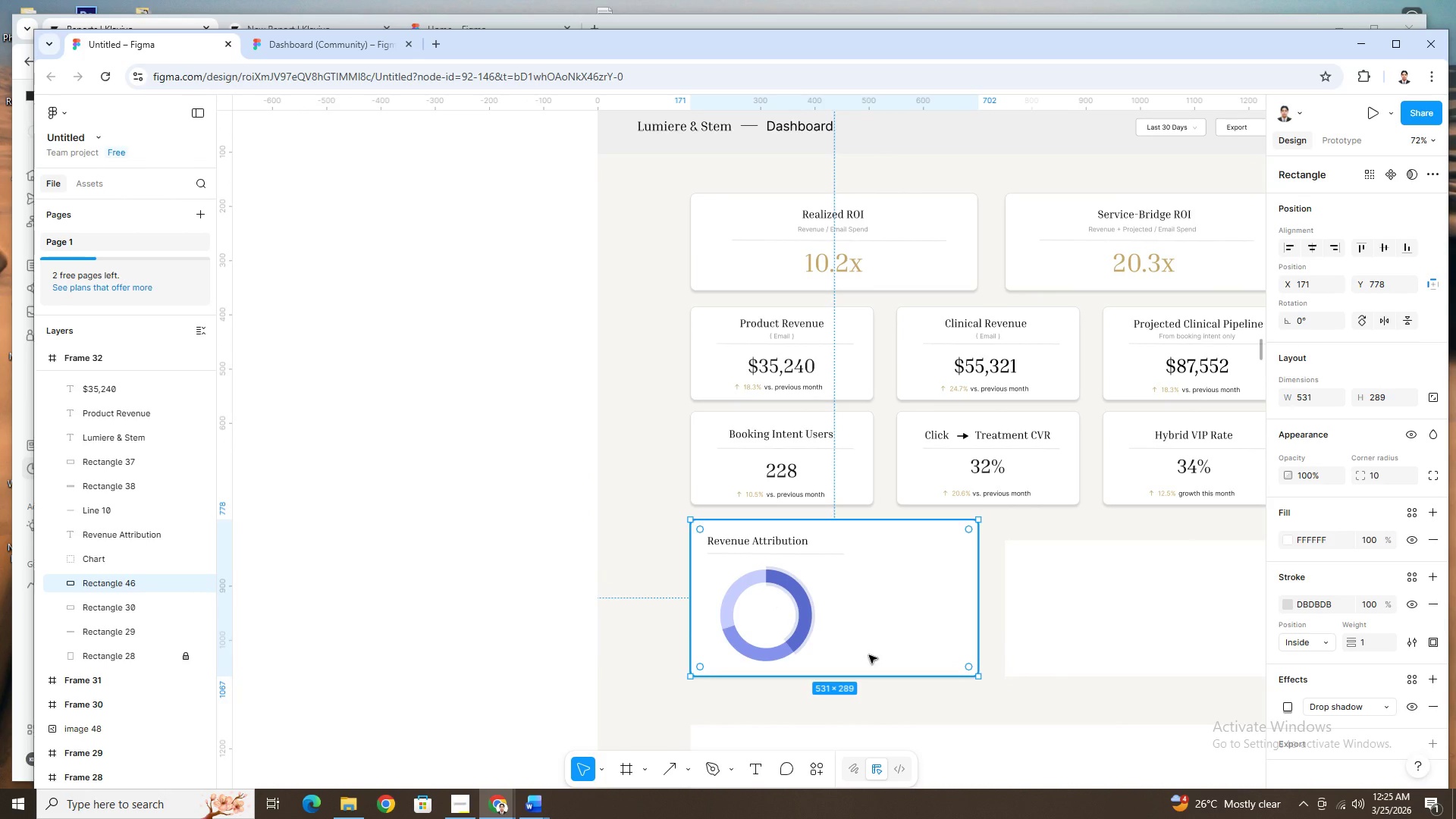 
hold_key(key=ControlLeft, duration=1.5)
 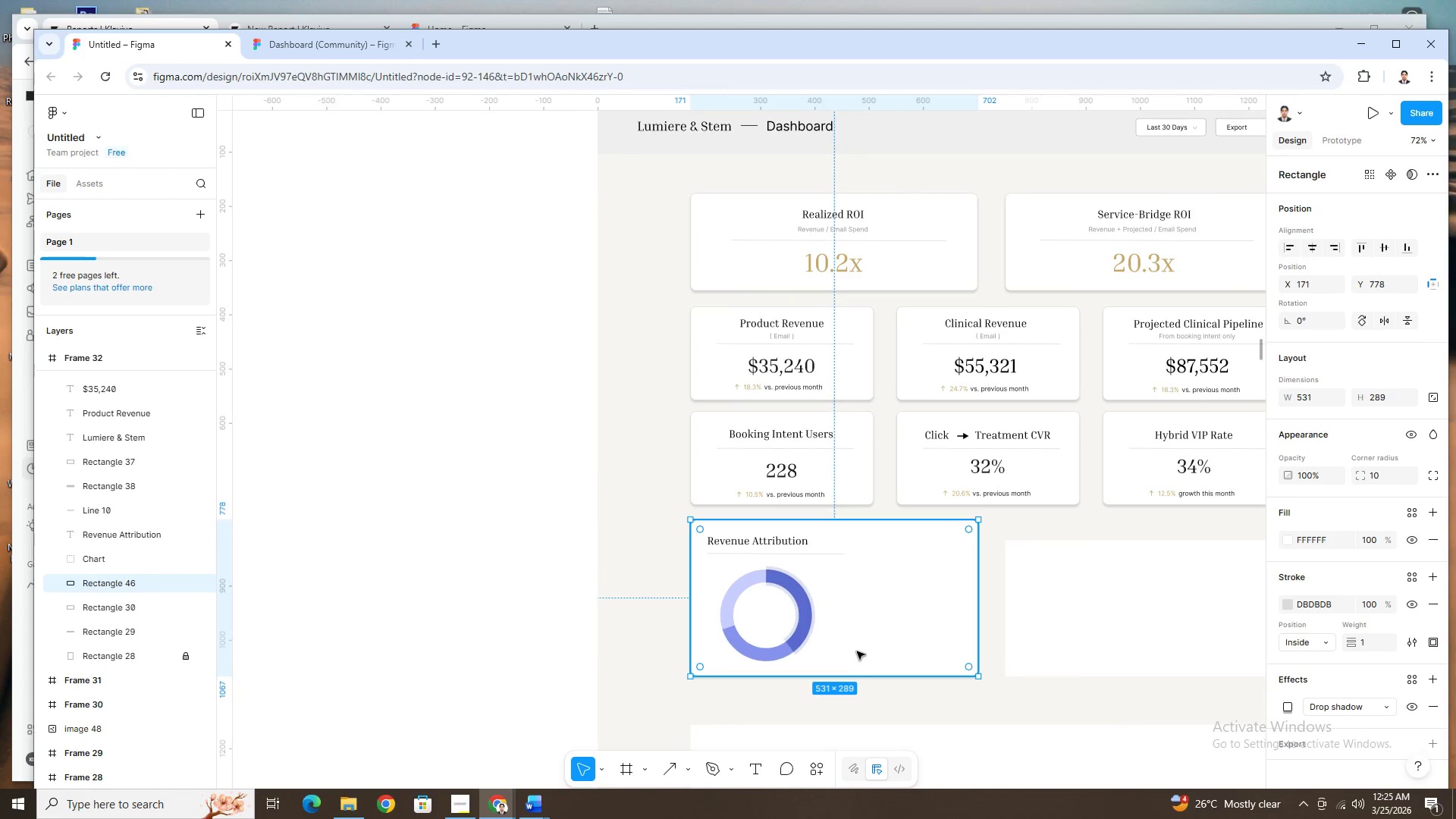 
hold_key(key=ControlLeft, duration=1.52)
 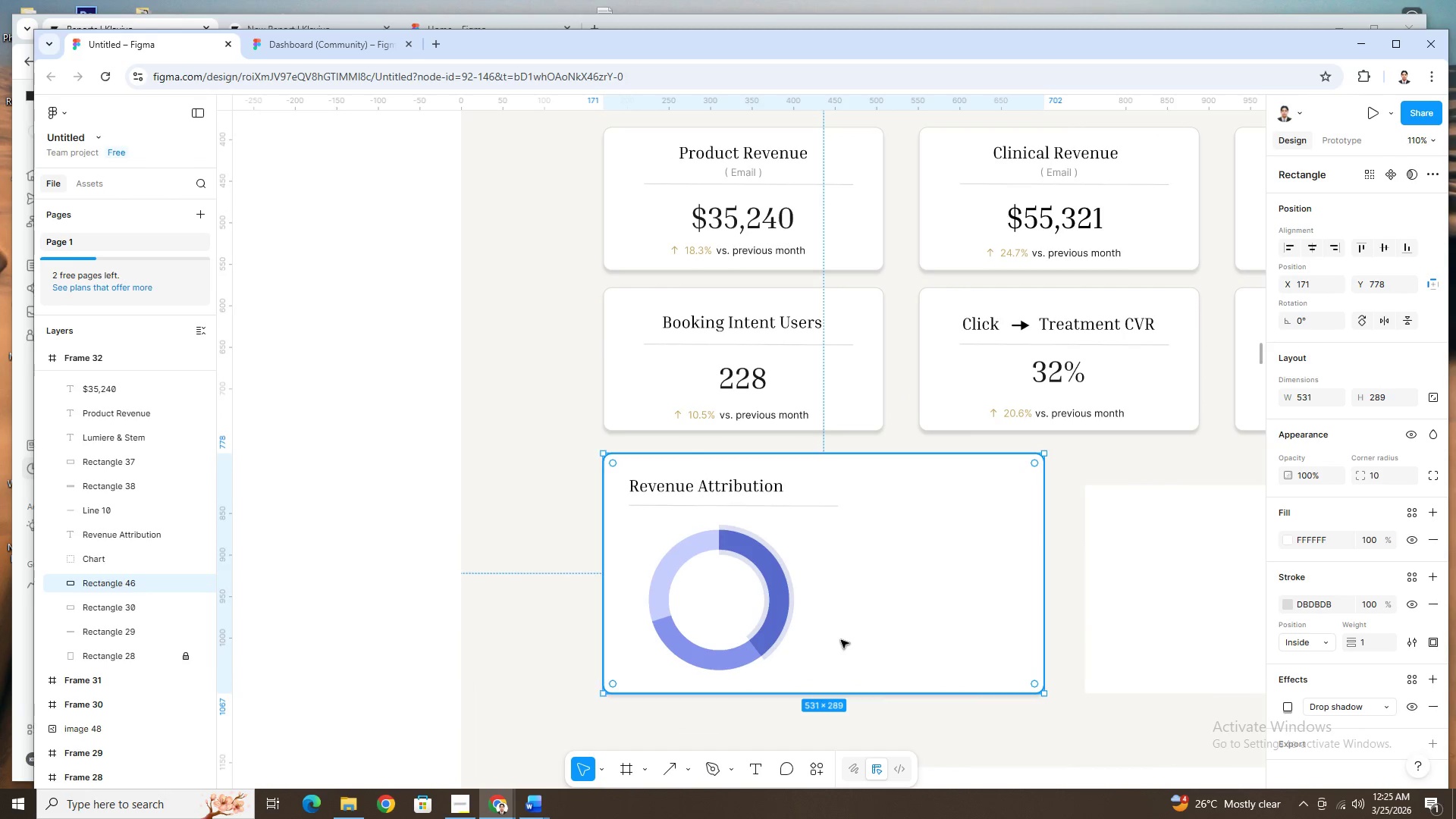 
key(Control+ControlLeft)
 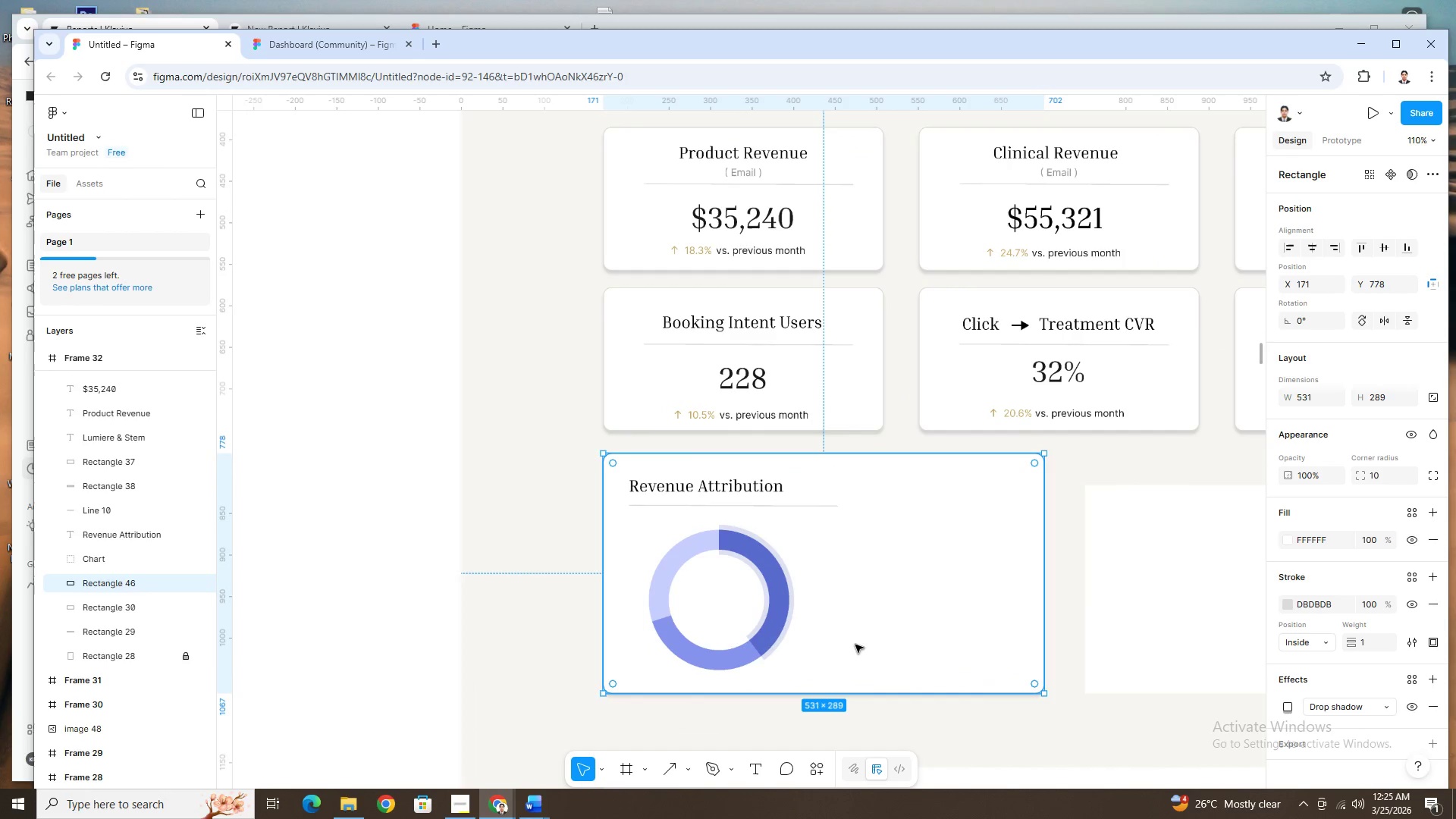 
key(Control+ControlLeft)
 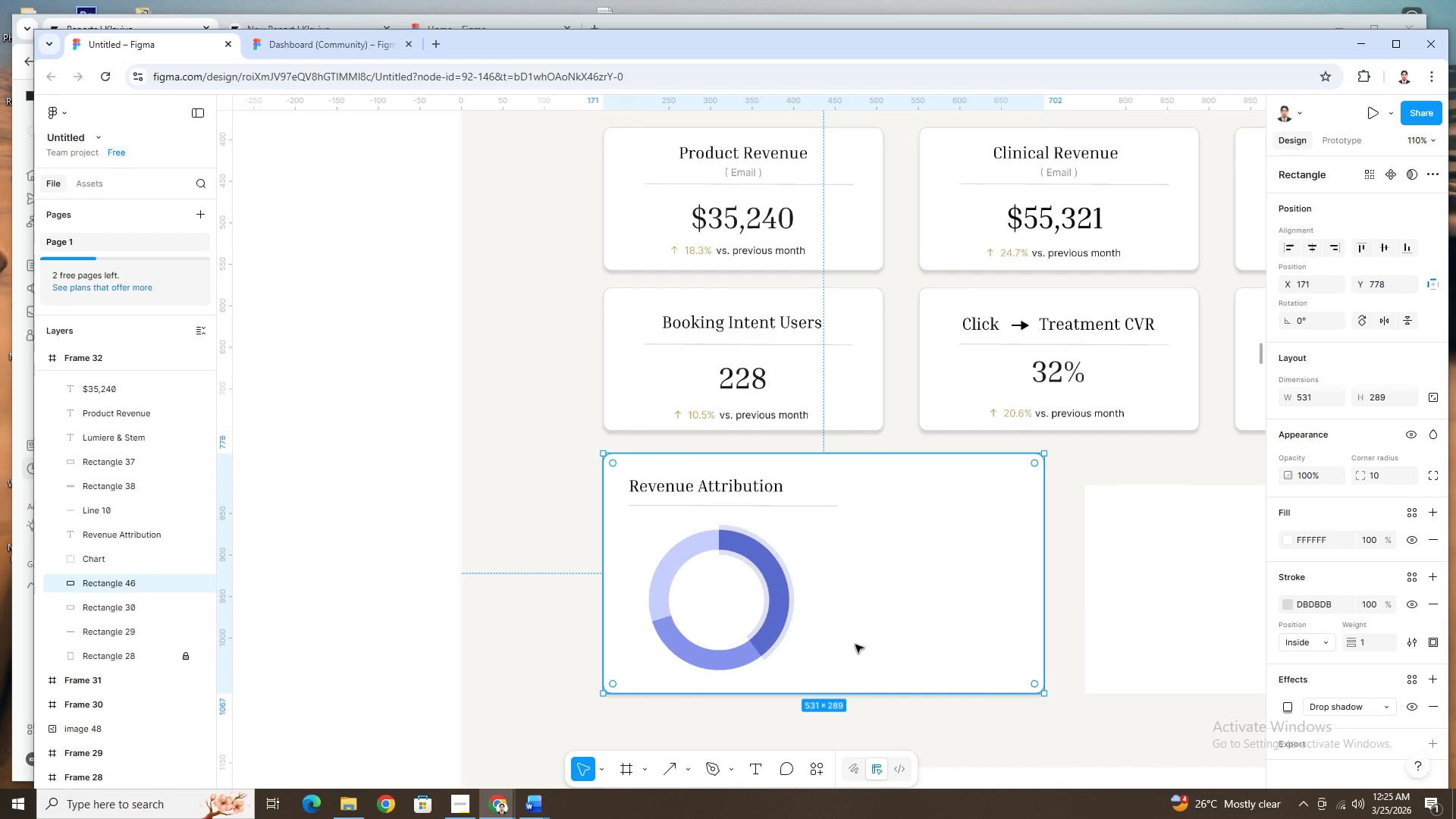 
key(Control+ControlLeft)
 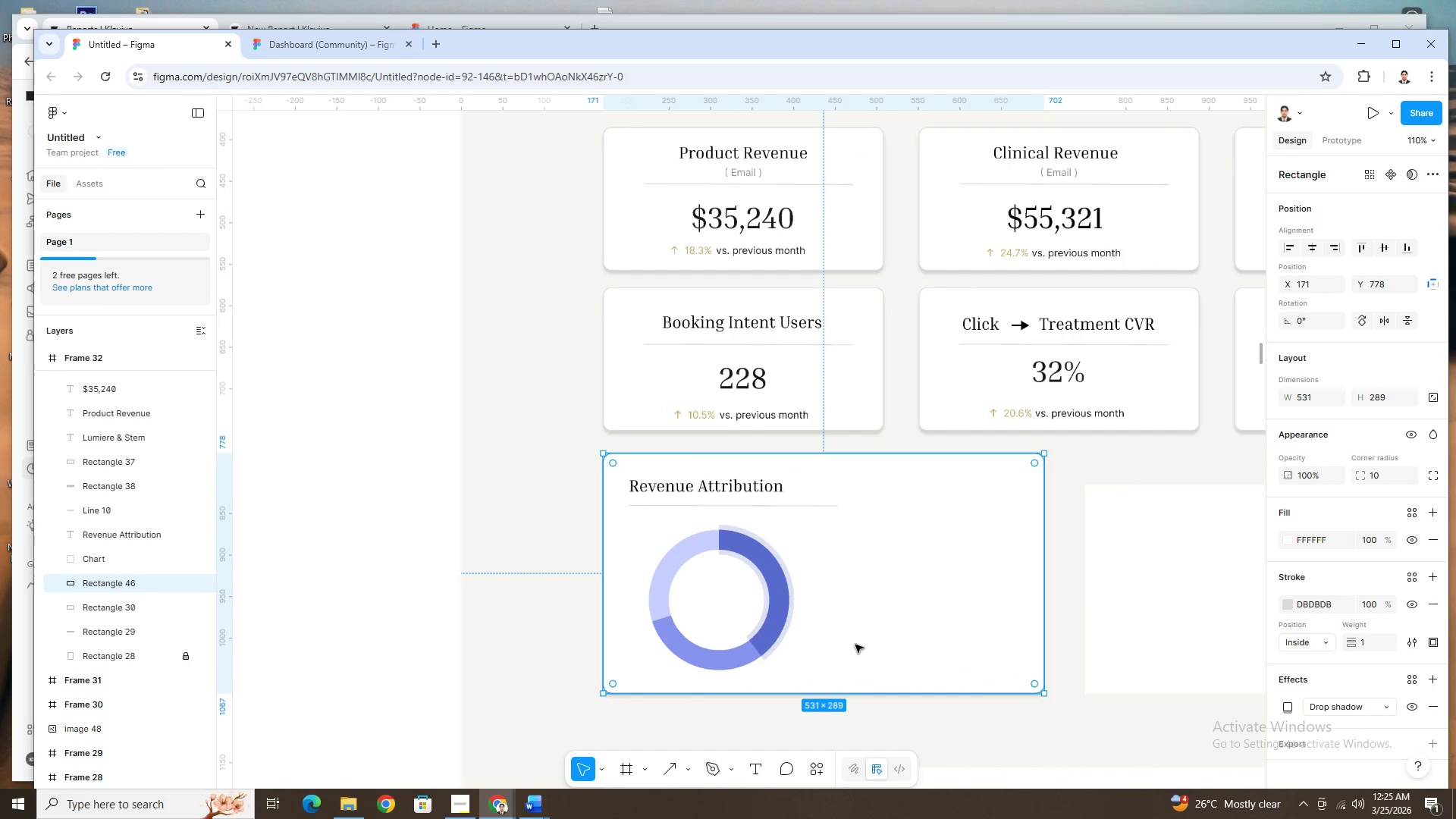 
key(Control+ControlLeft)
 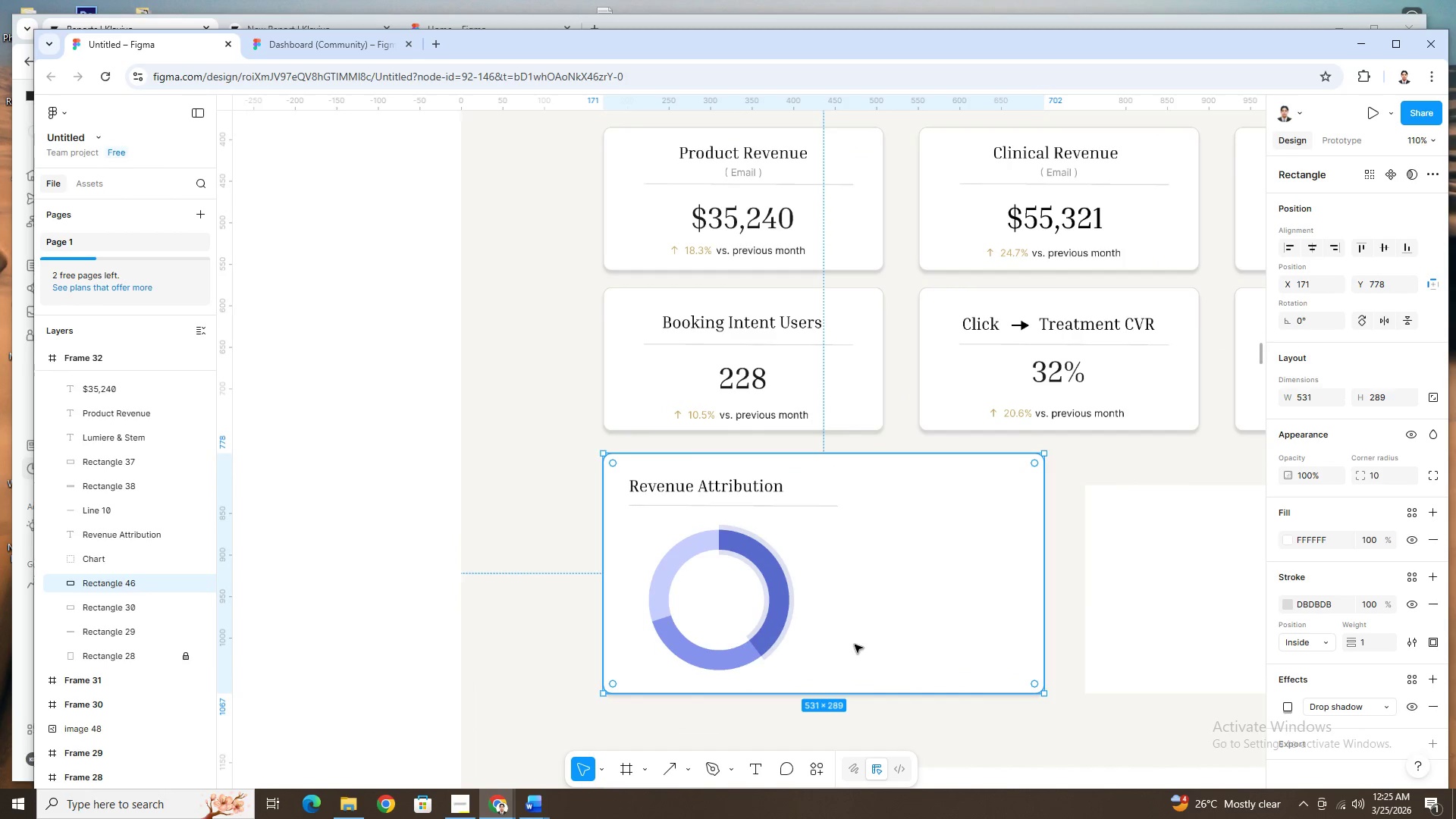 
hold_key(key=ControlLeft, duration=1.47)
 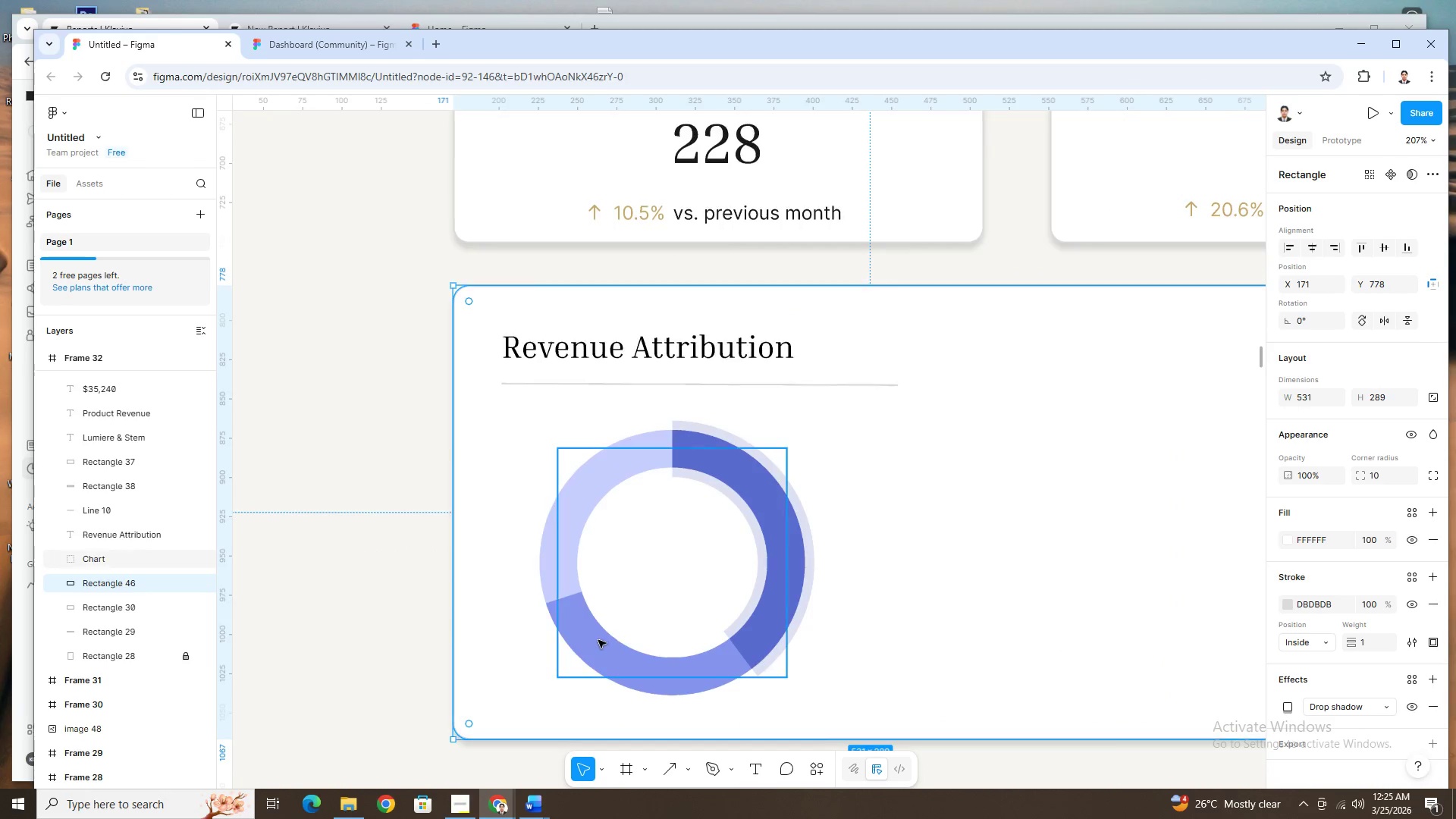 
scroll: coordinate [764, 642], scroll_direction: up, amount: 11.0
 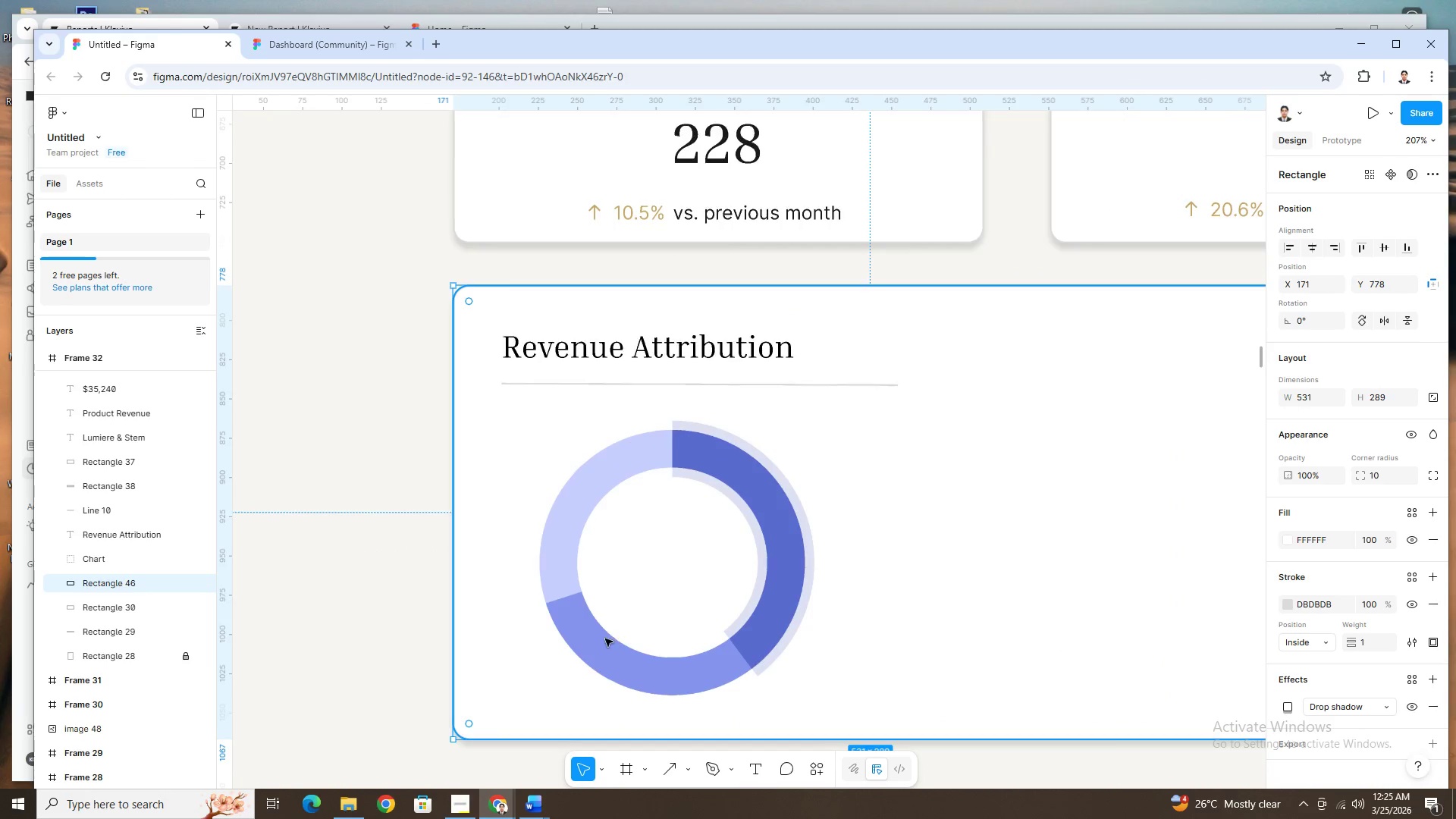 
left_click([598, 640])
 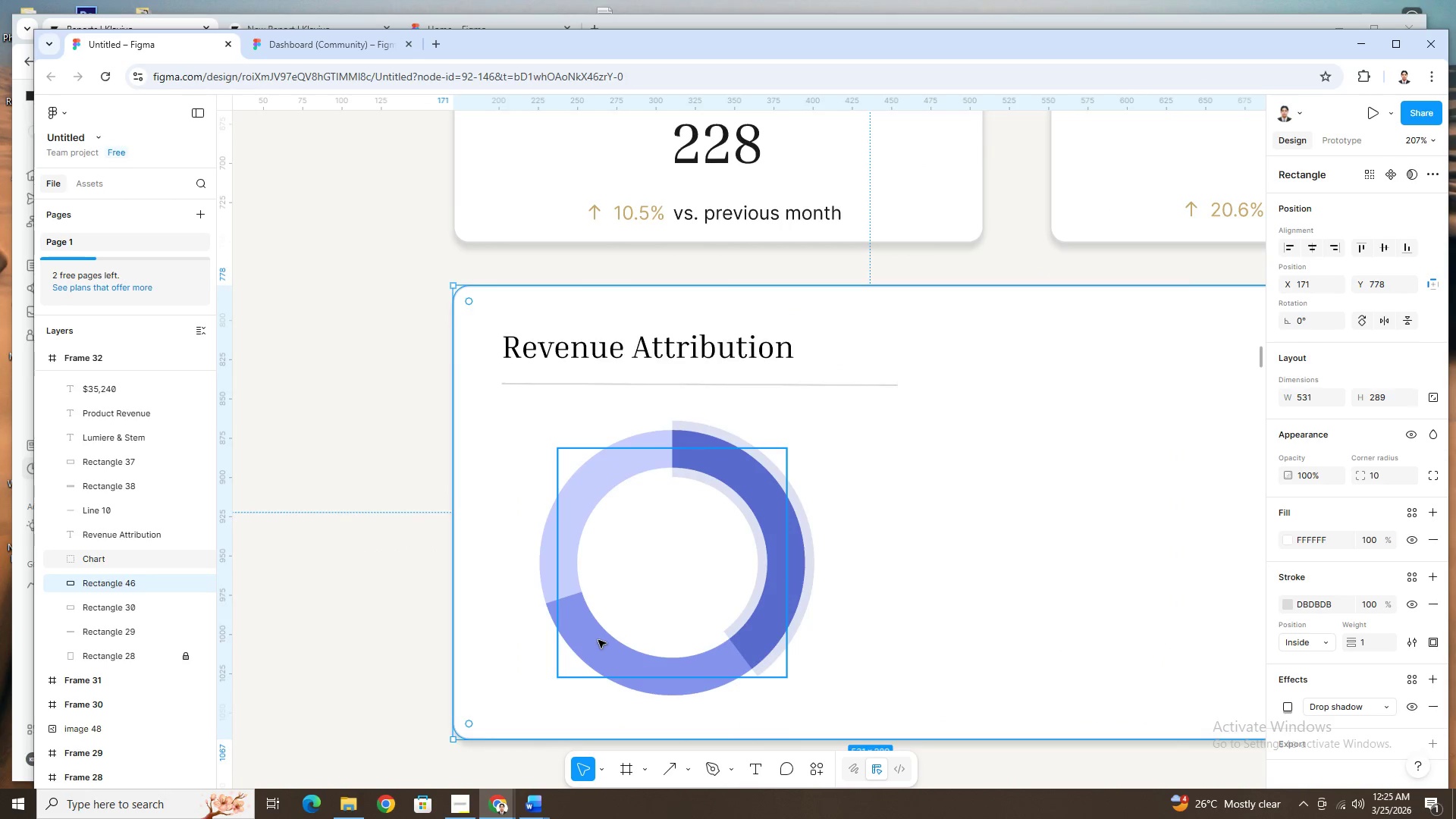 
mouse_move([596, 638])
 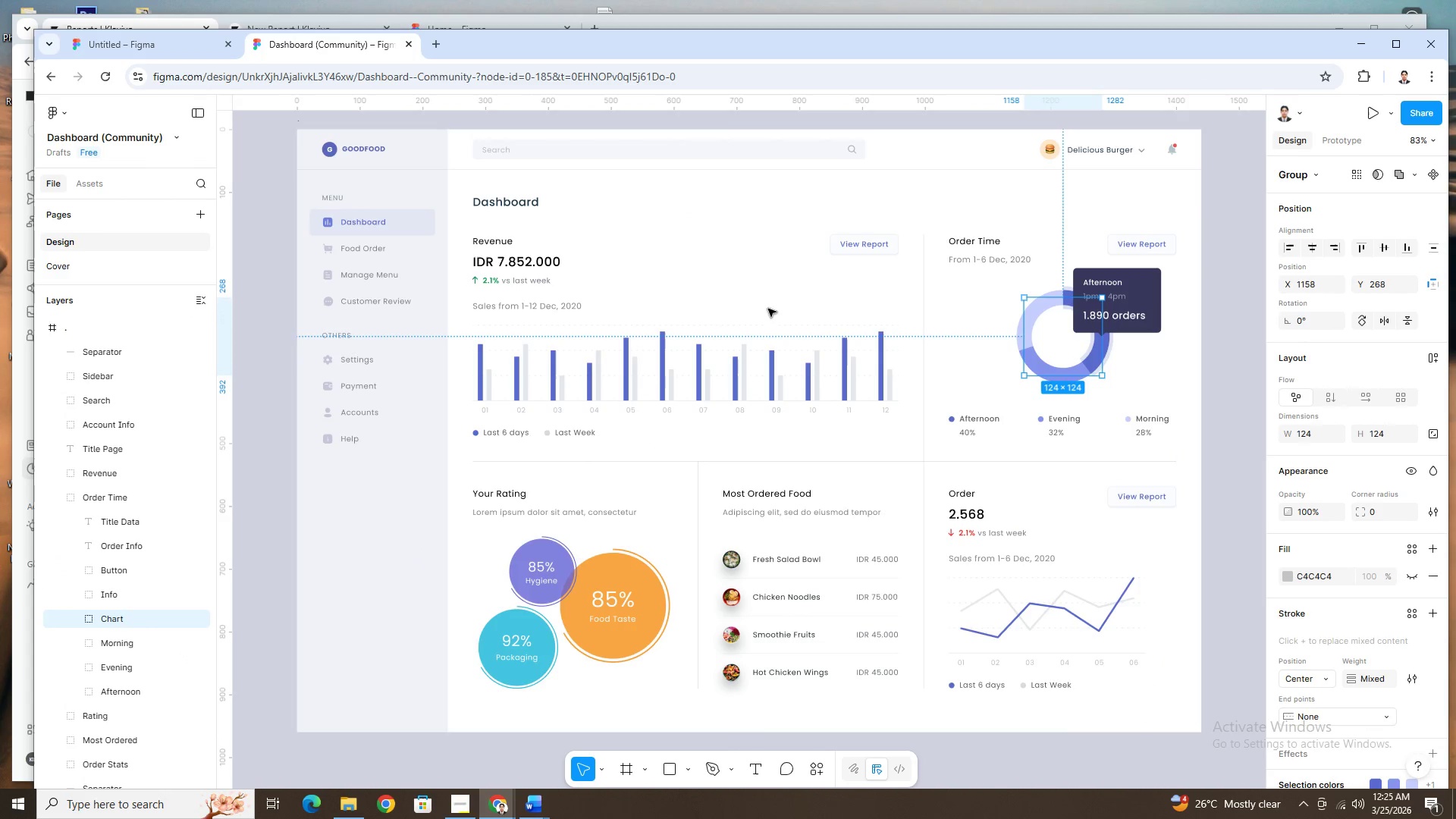 
wait(5.38)
 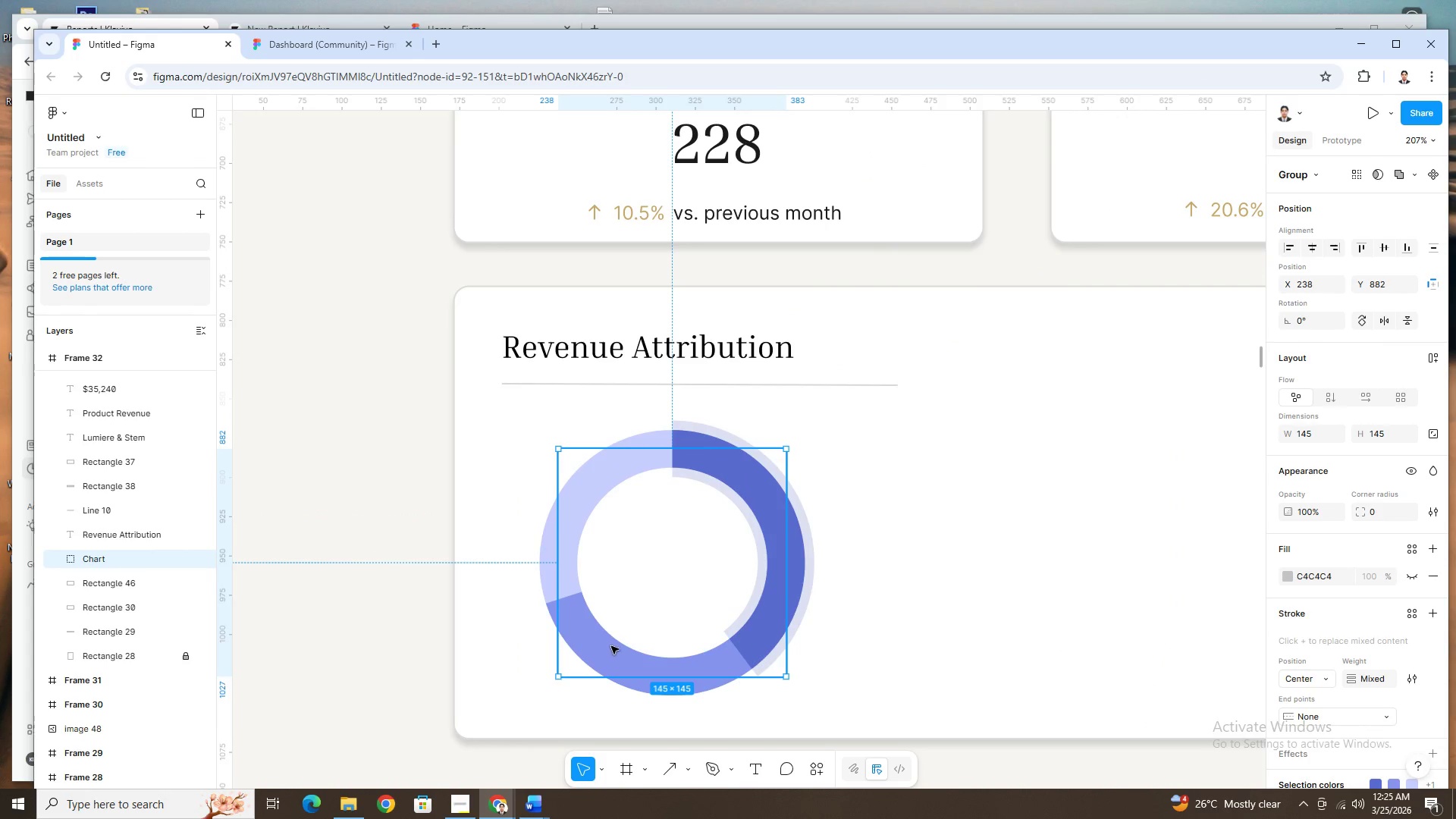 
left_click([1160, 379])
 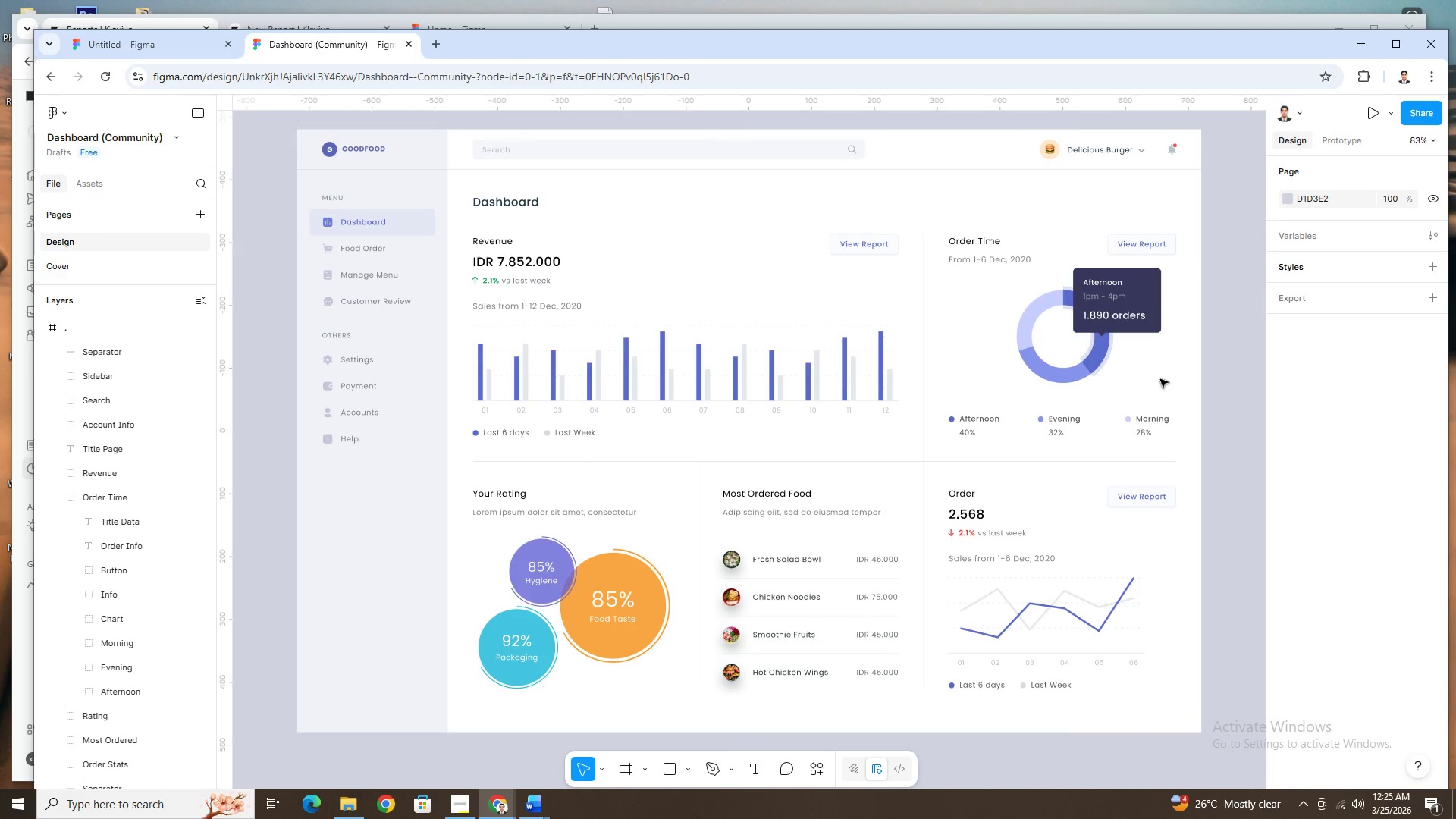 
left_click([1160, 379])
 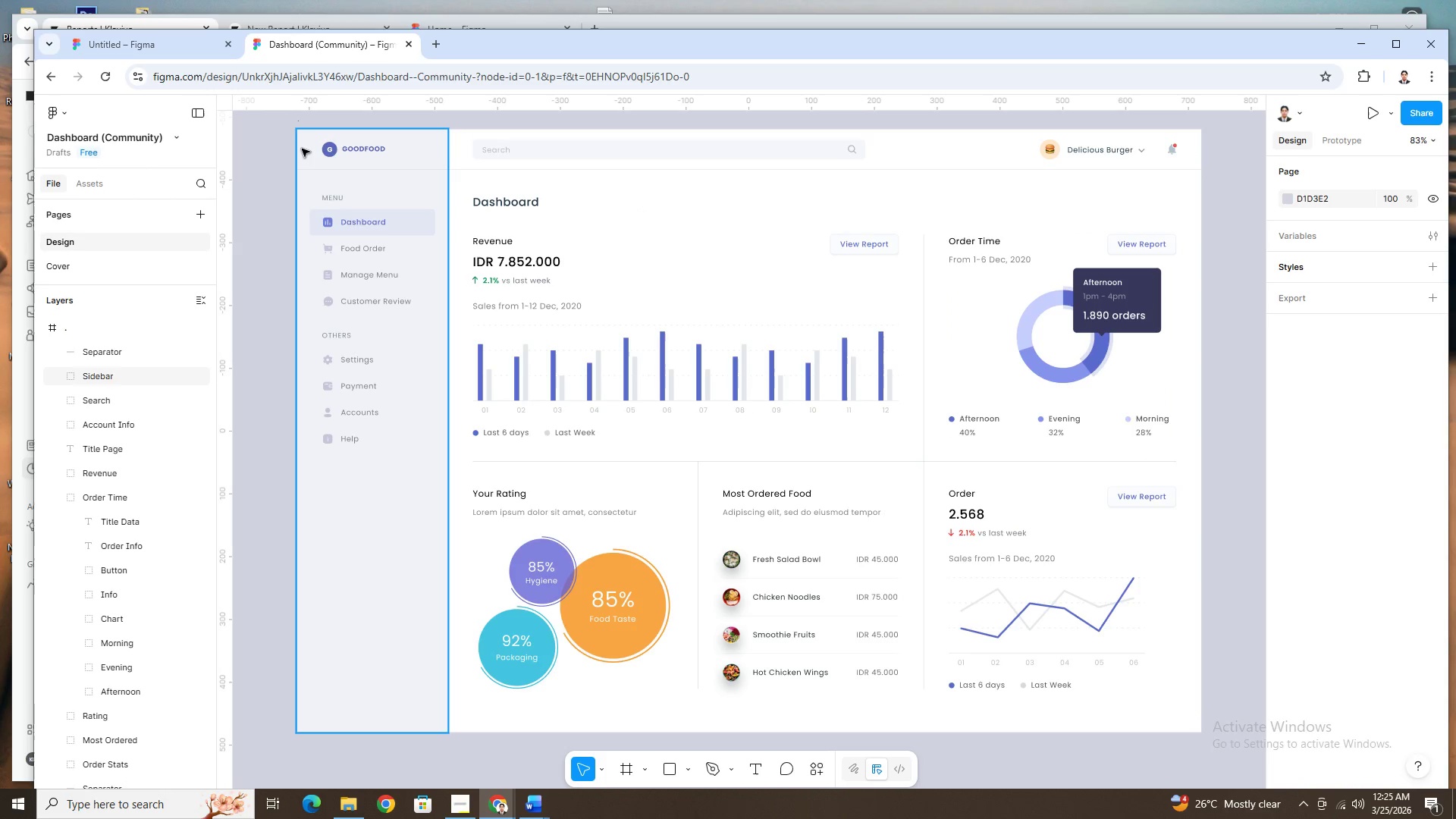 
wait(6.45)
 